 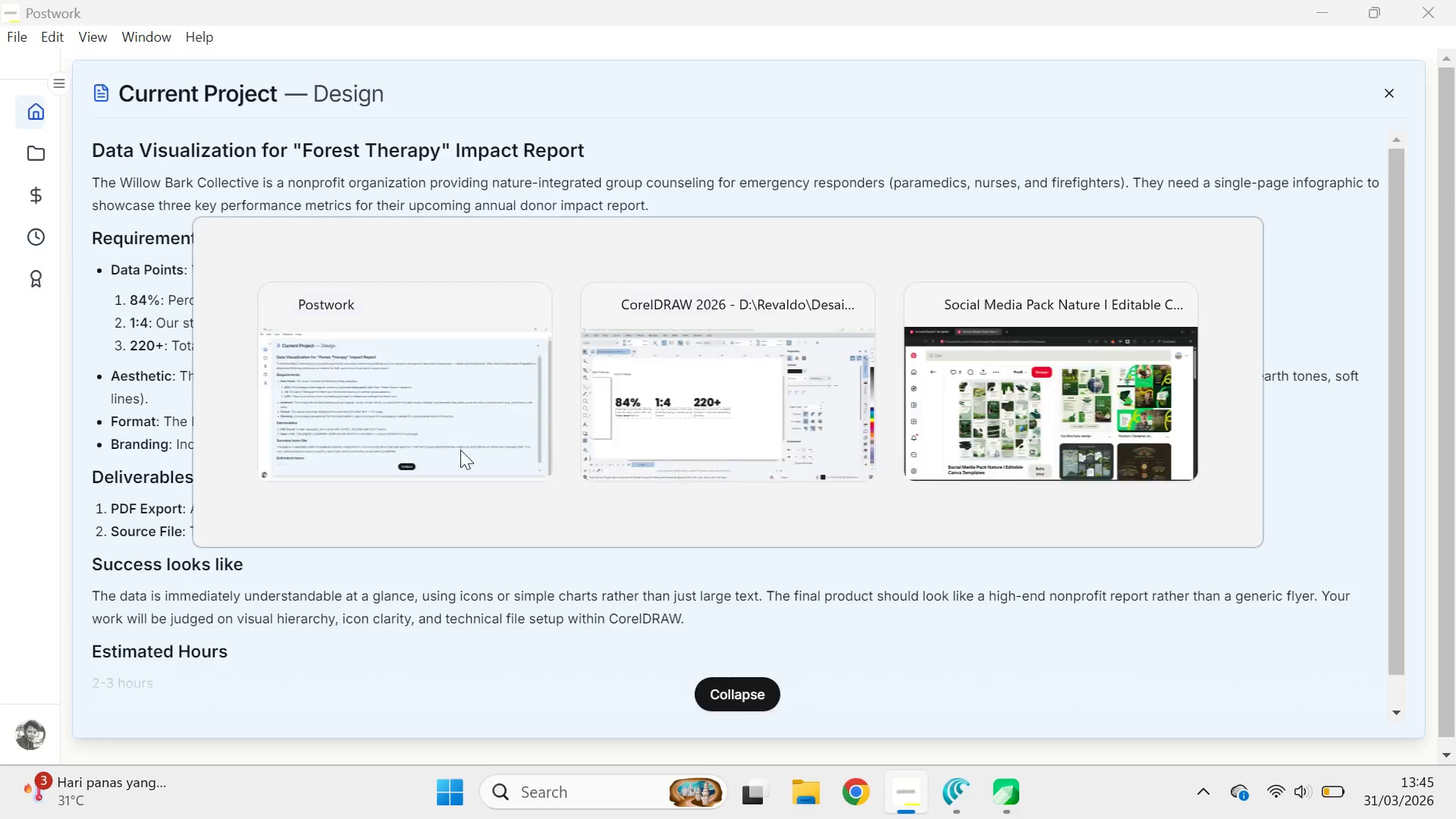 
key(Alt+Tab)
 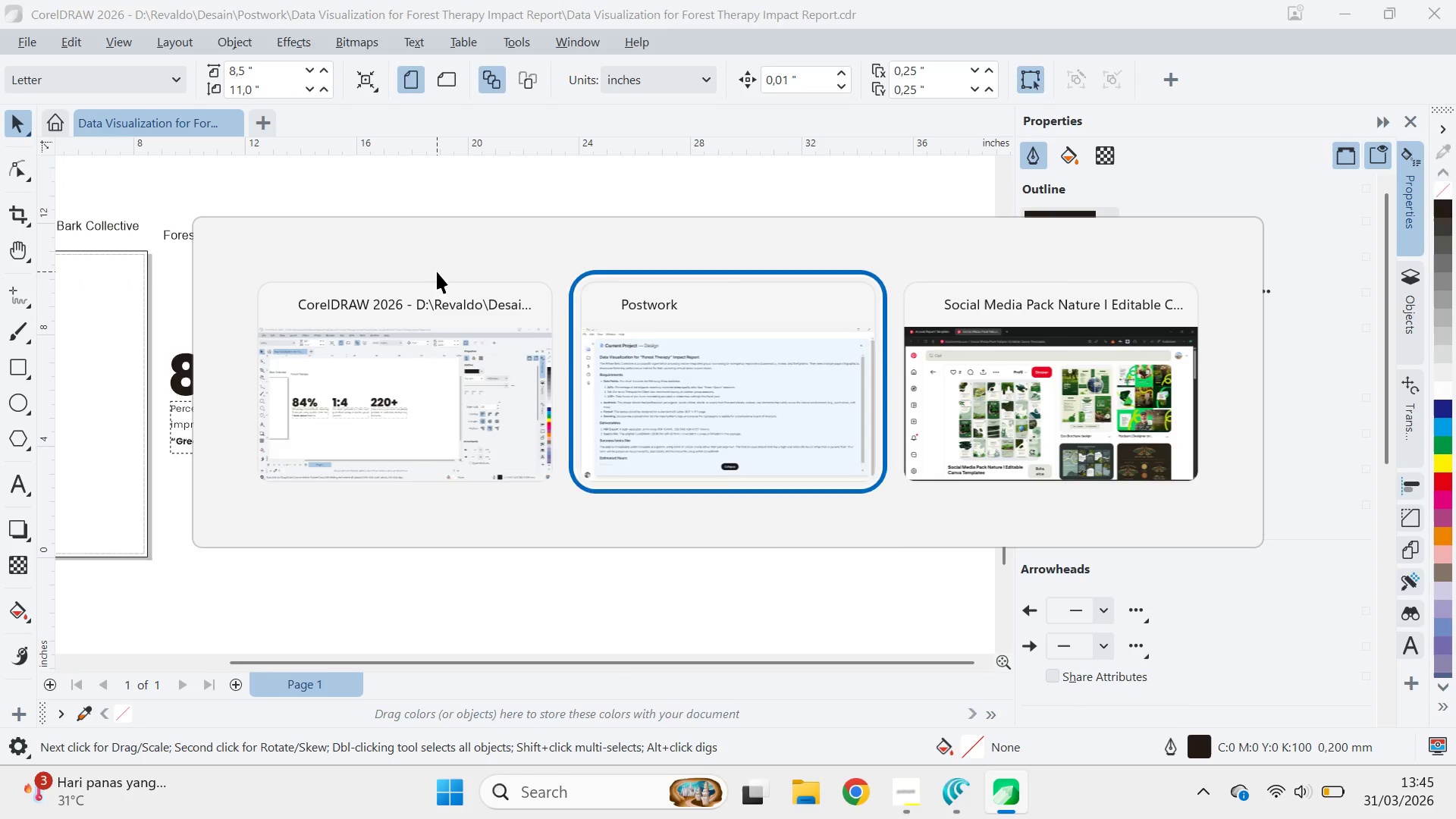 
key(Alt+Tab)
 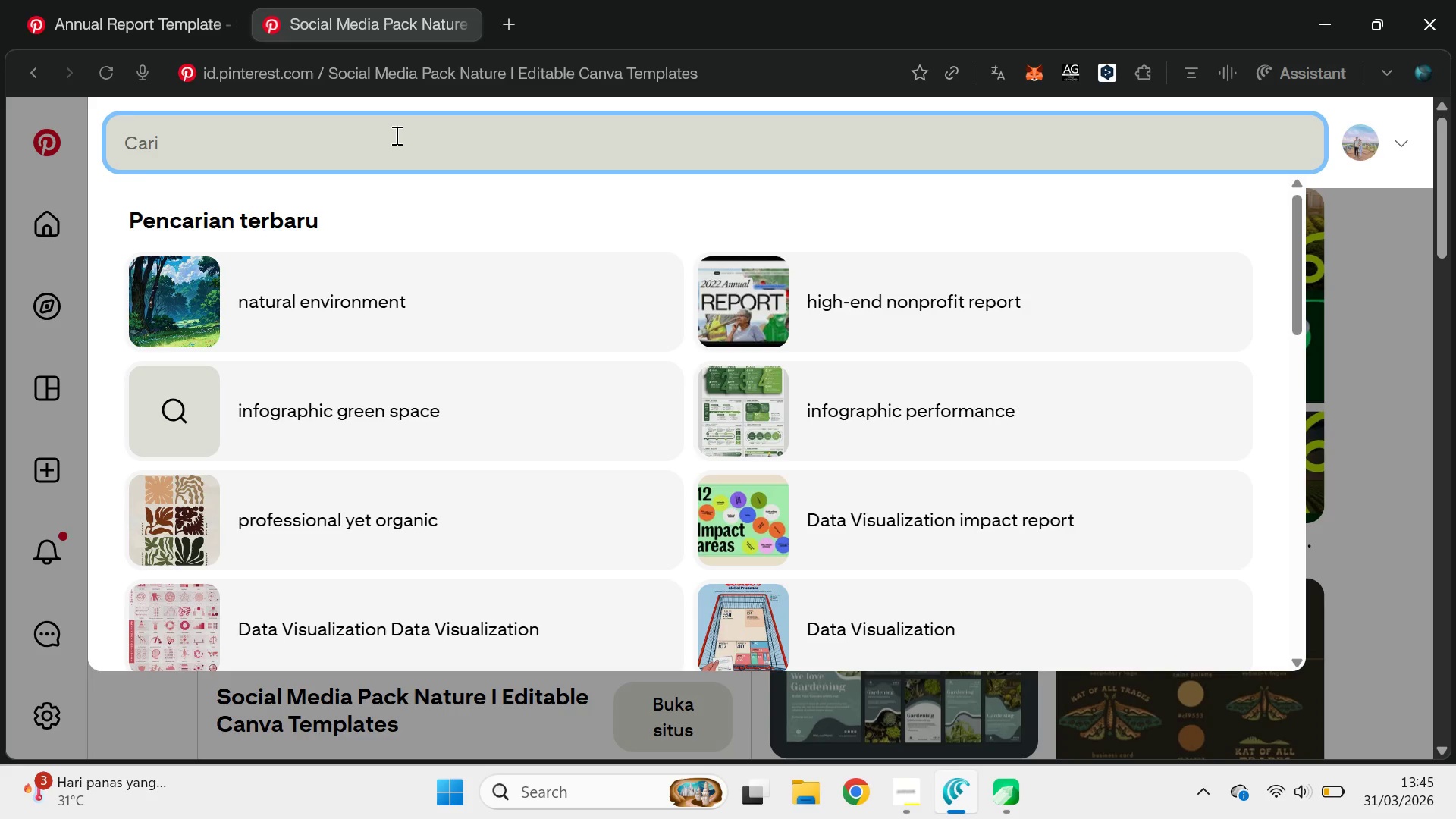 
left_click([16, 0])
 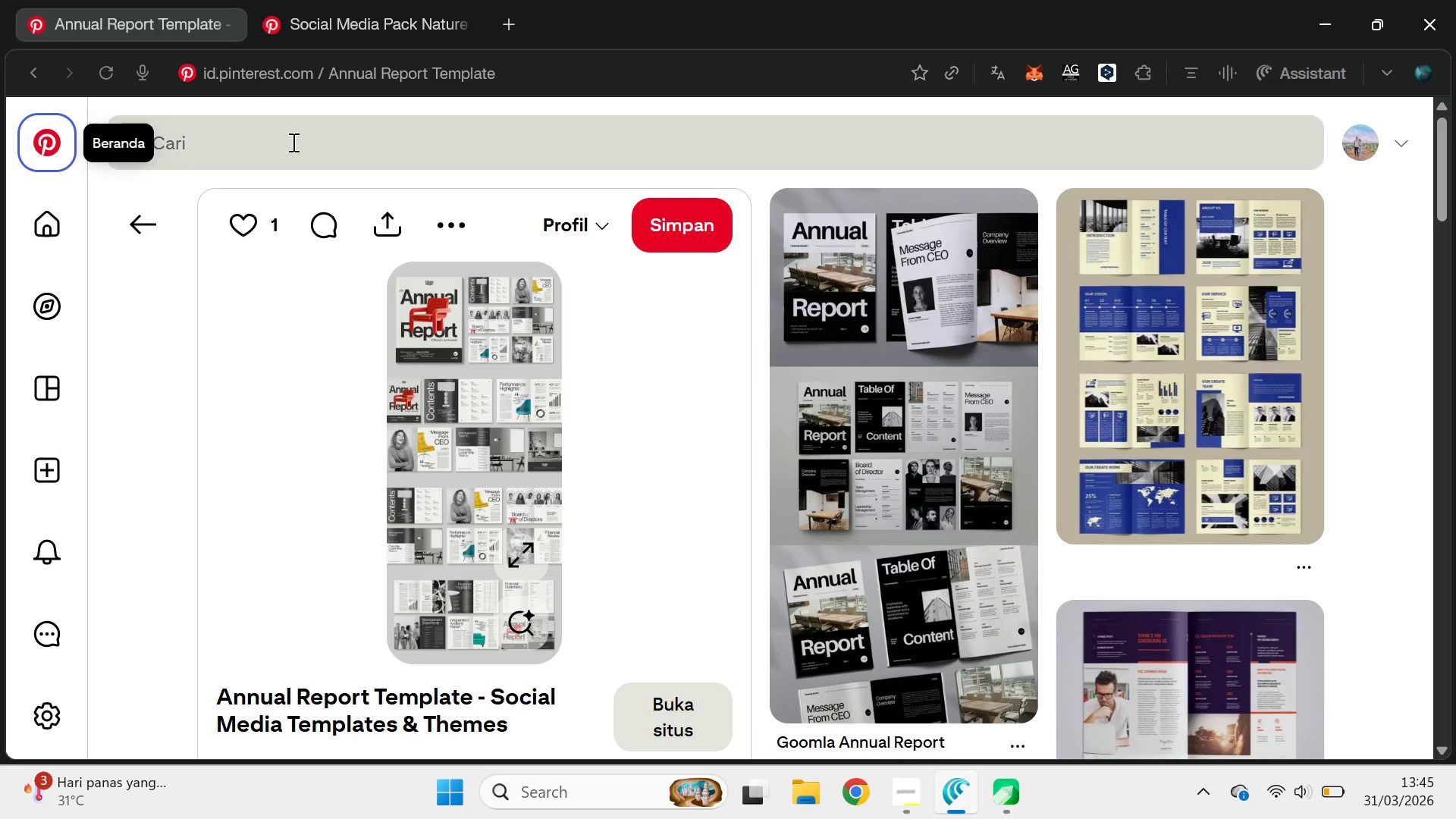 
left_click([297, 147])
 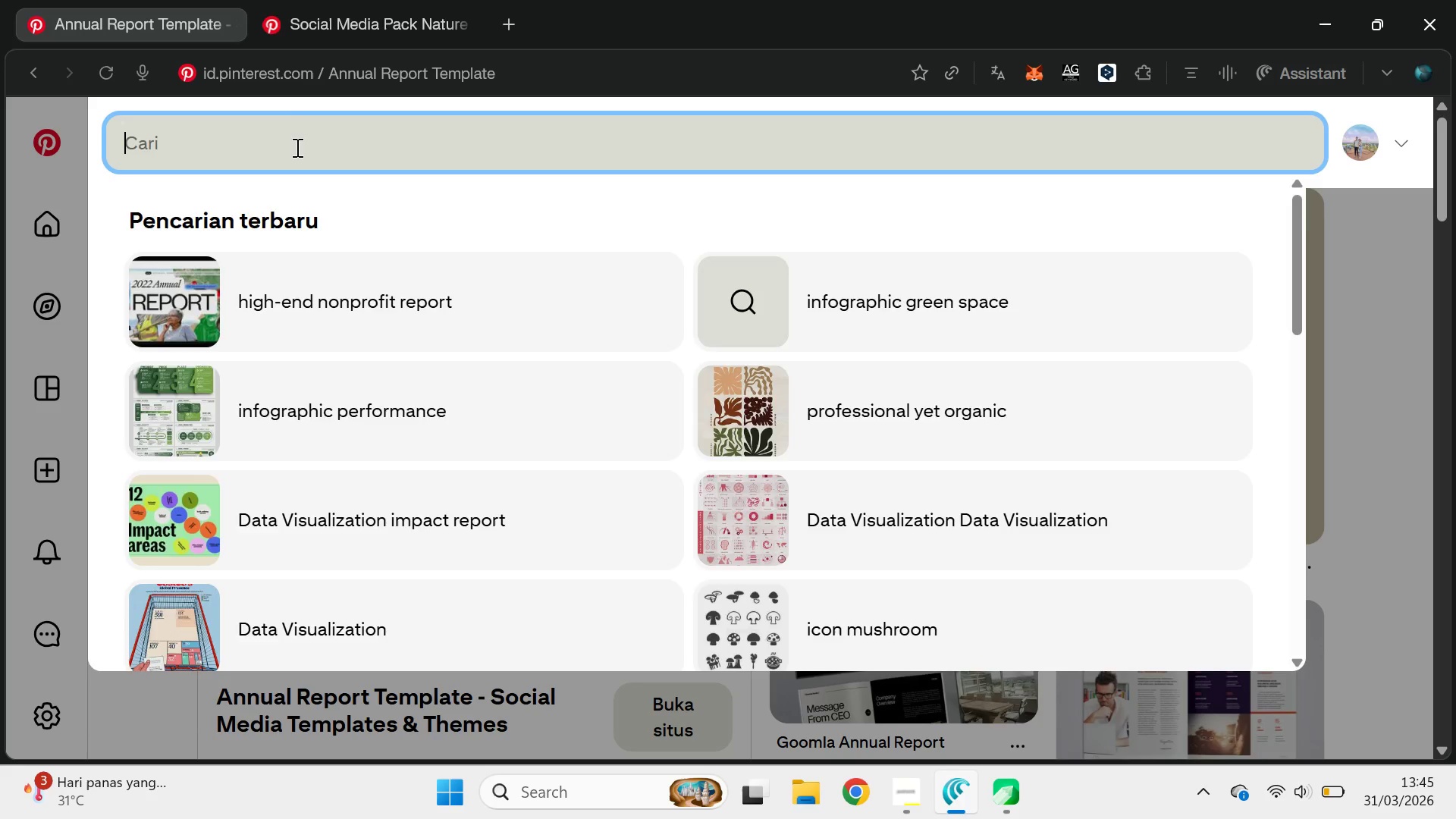 
type(willow)
 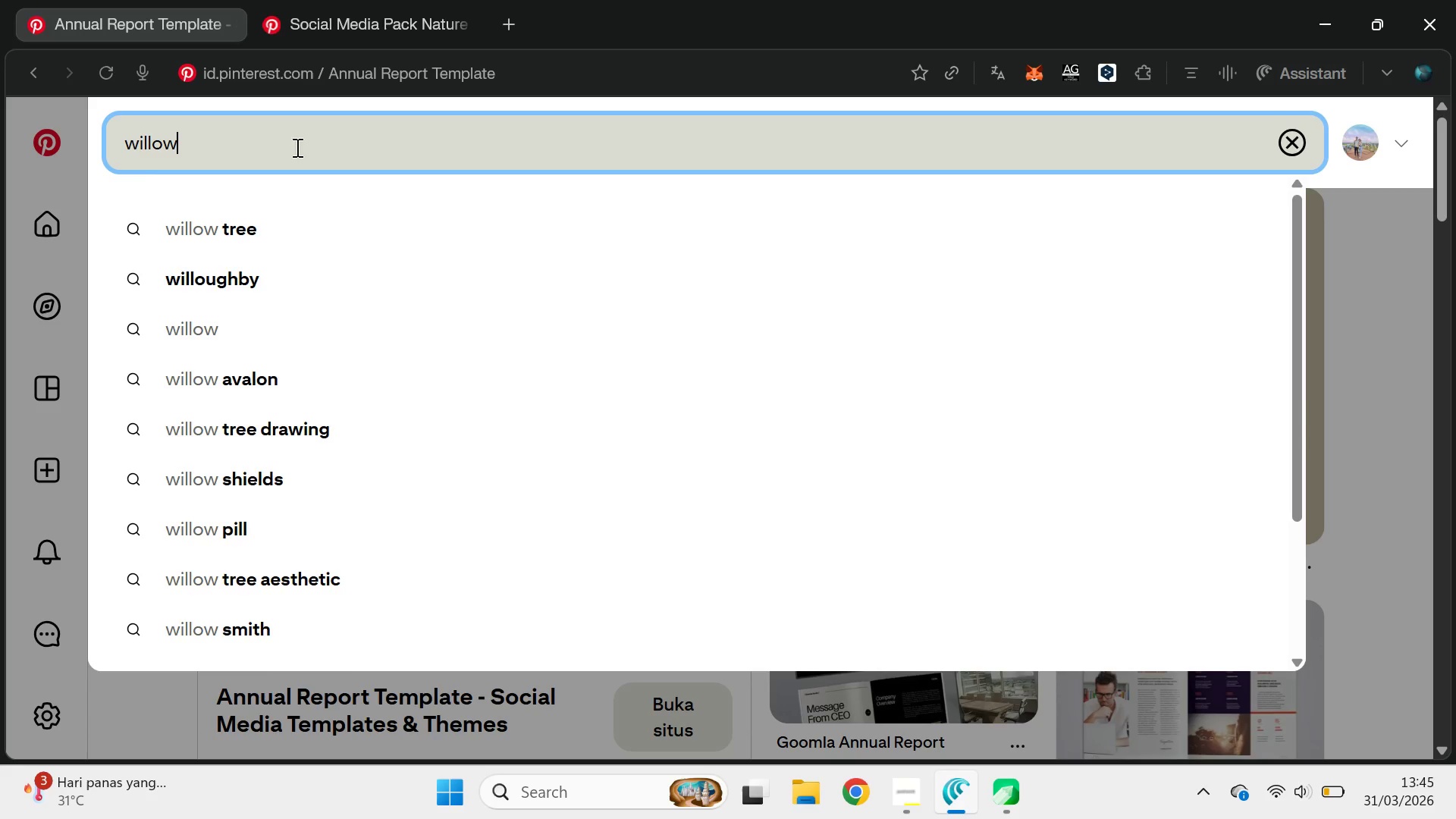 
key(Enter)
 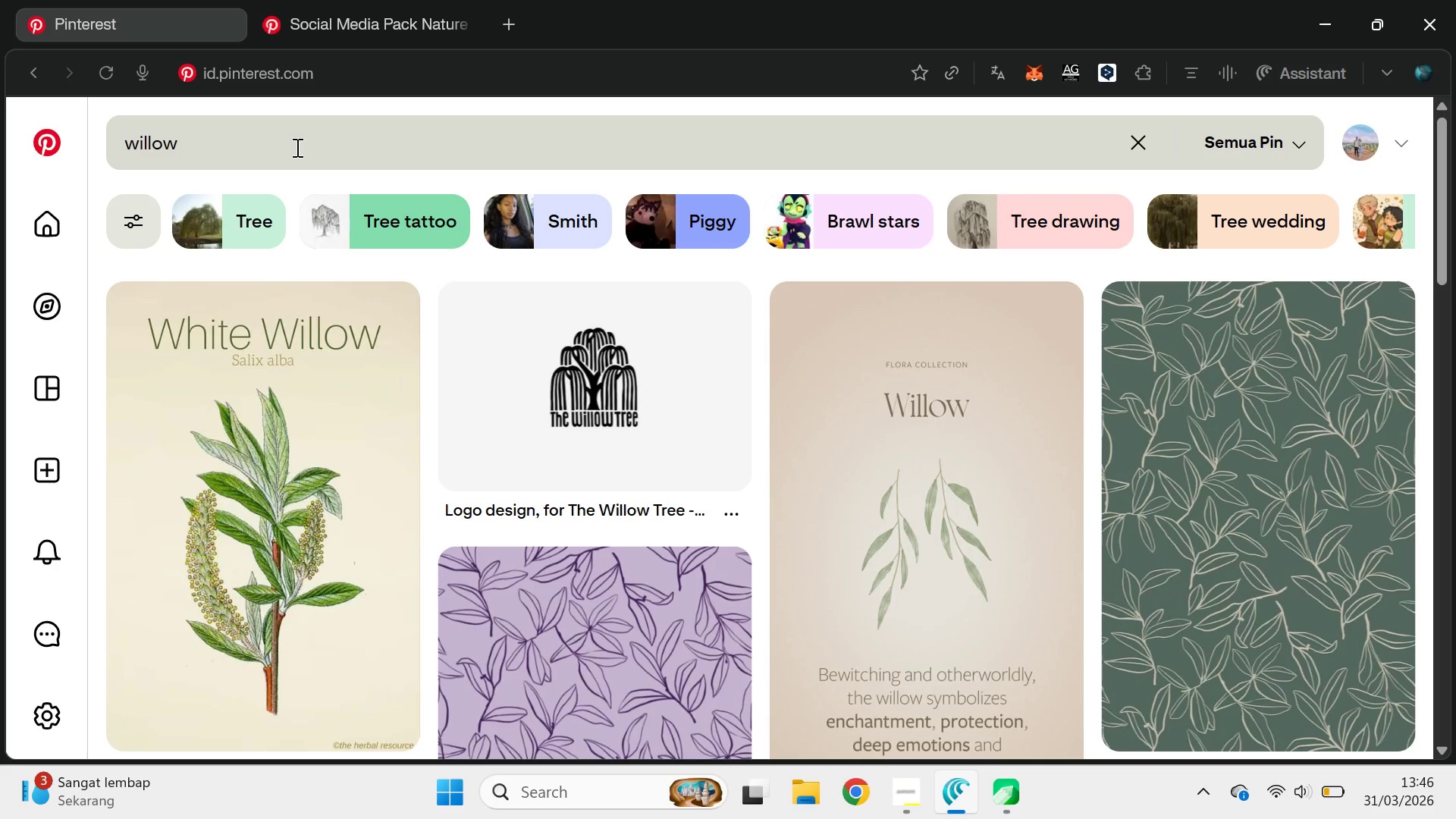 
wait(56.78)
 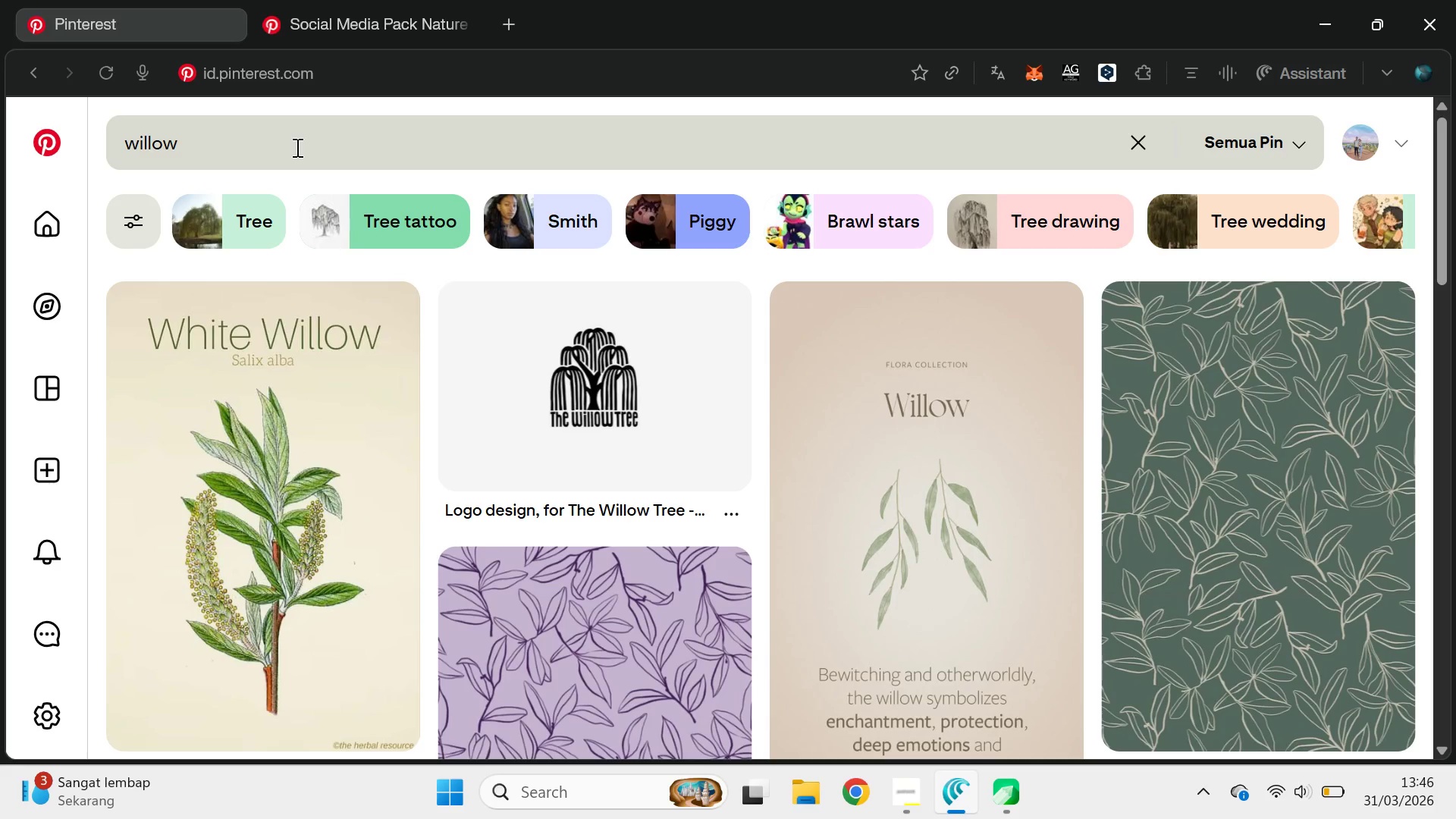 
scroll: coordinate [666, 432], scroll_direction: up, amount: 2.0
 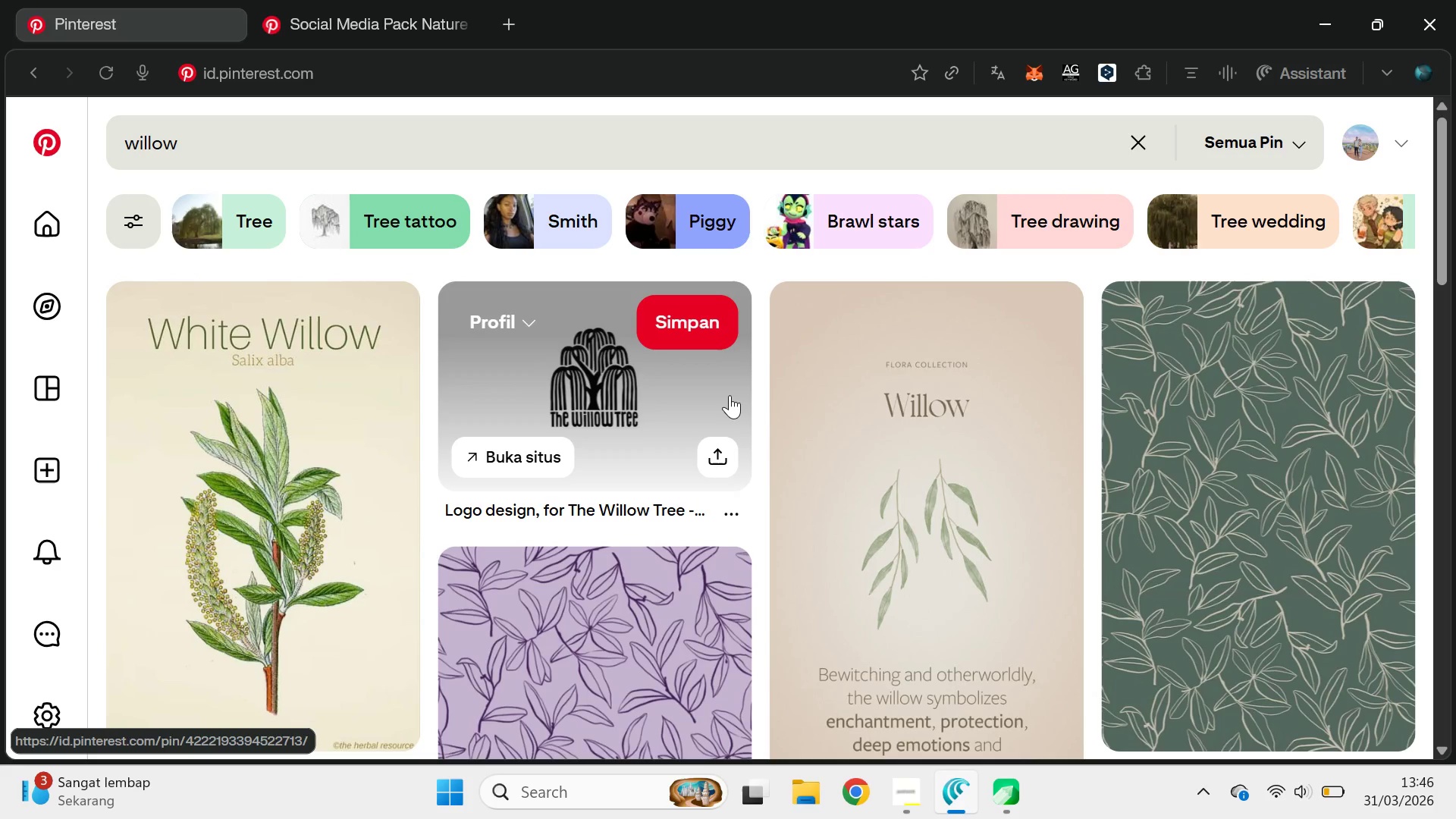 
wait(12.42)
 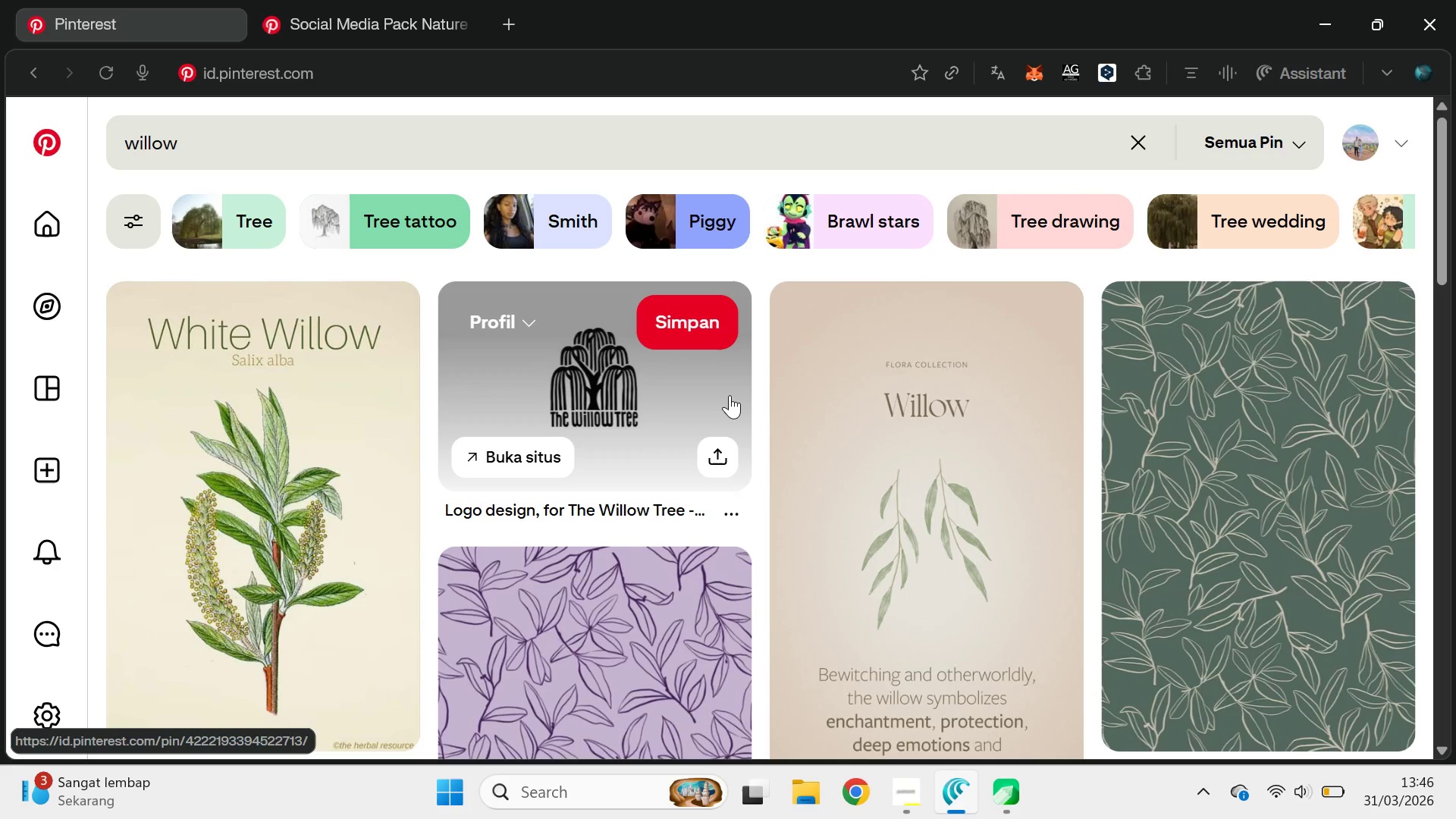 
scroll: coordinate [936, 471], scroll_direction: down, amount: 8.0
 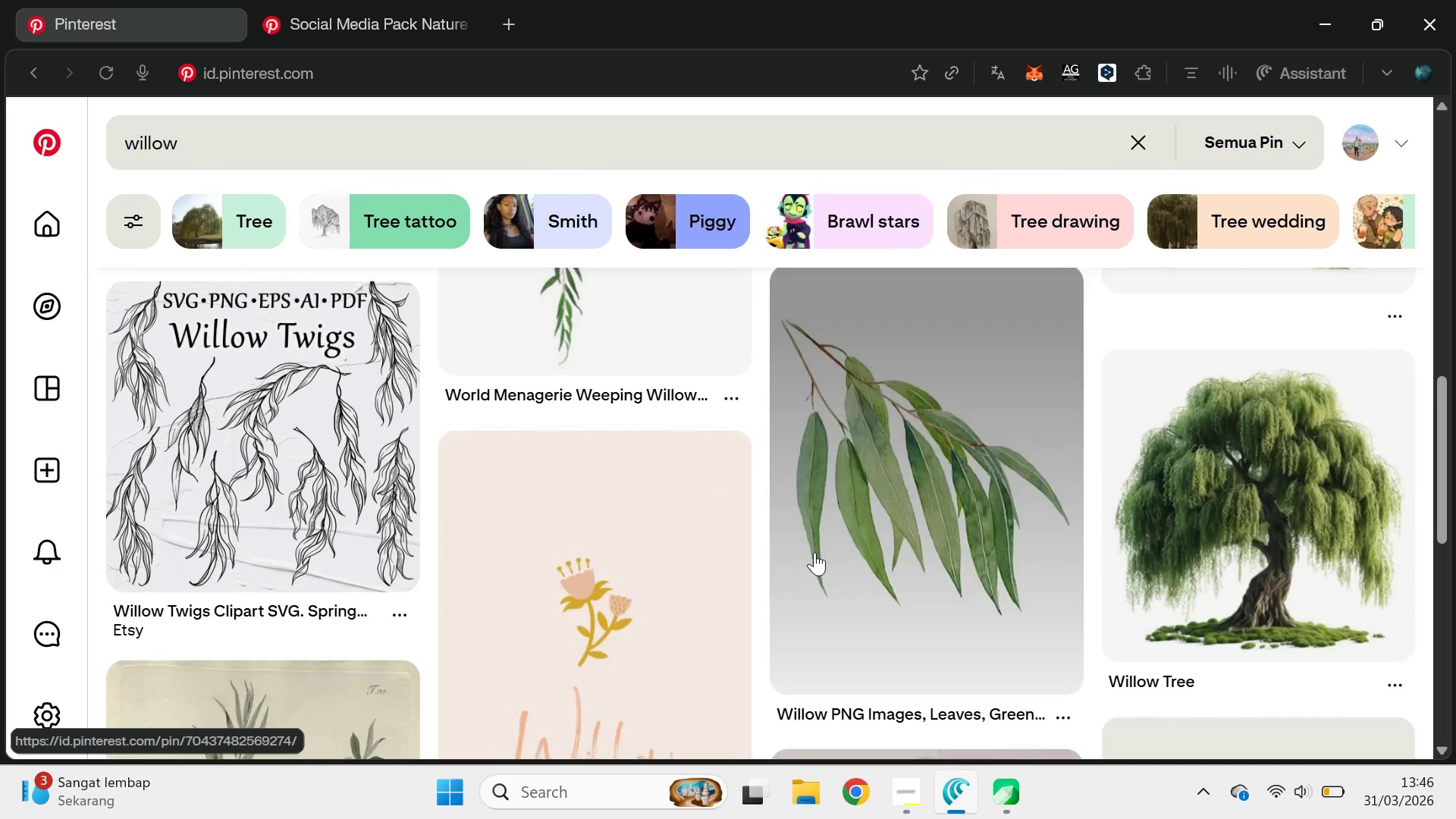 
scroll: coordinate [789, 550], scroll_direction: none, amount: 0.0
 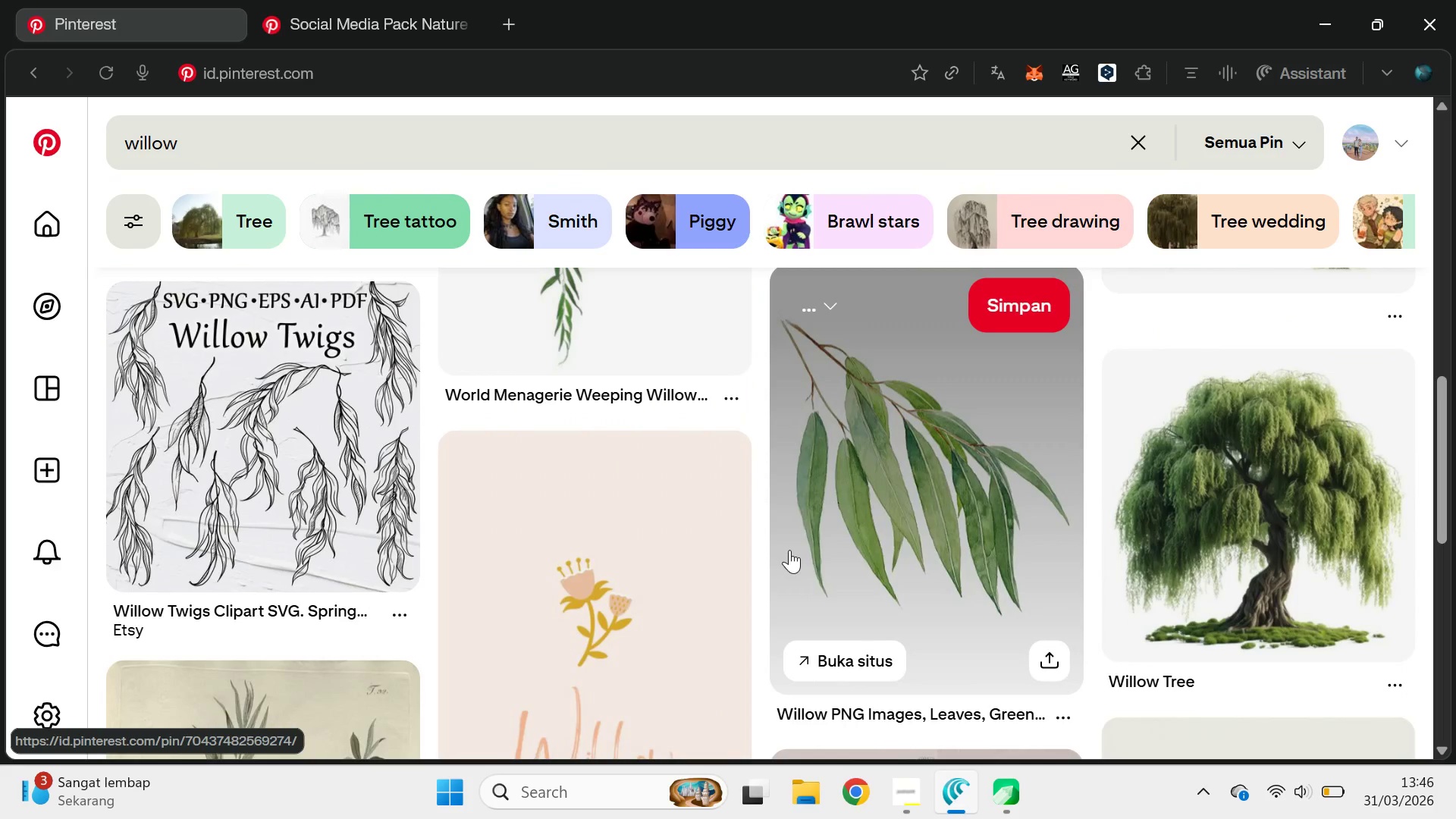 
scroll: coordinate [789, 550], scroll_direction: down, amount: 2.0
 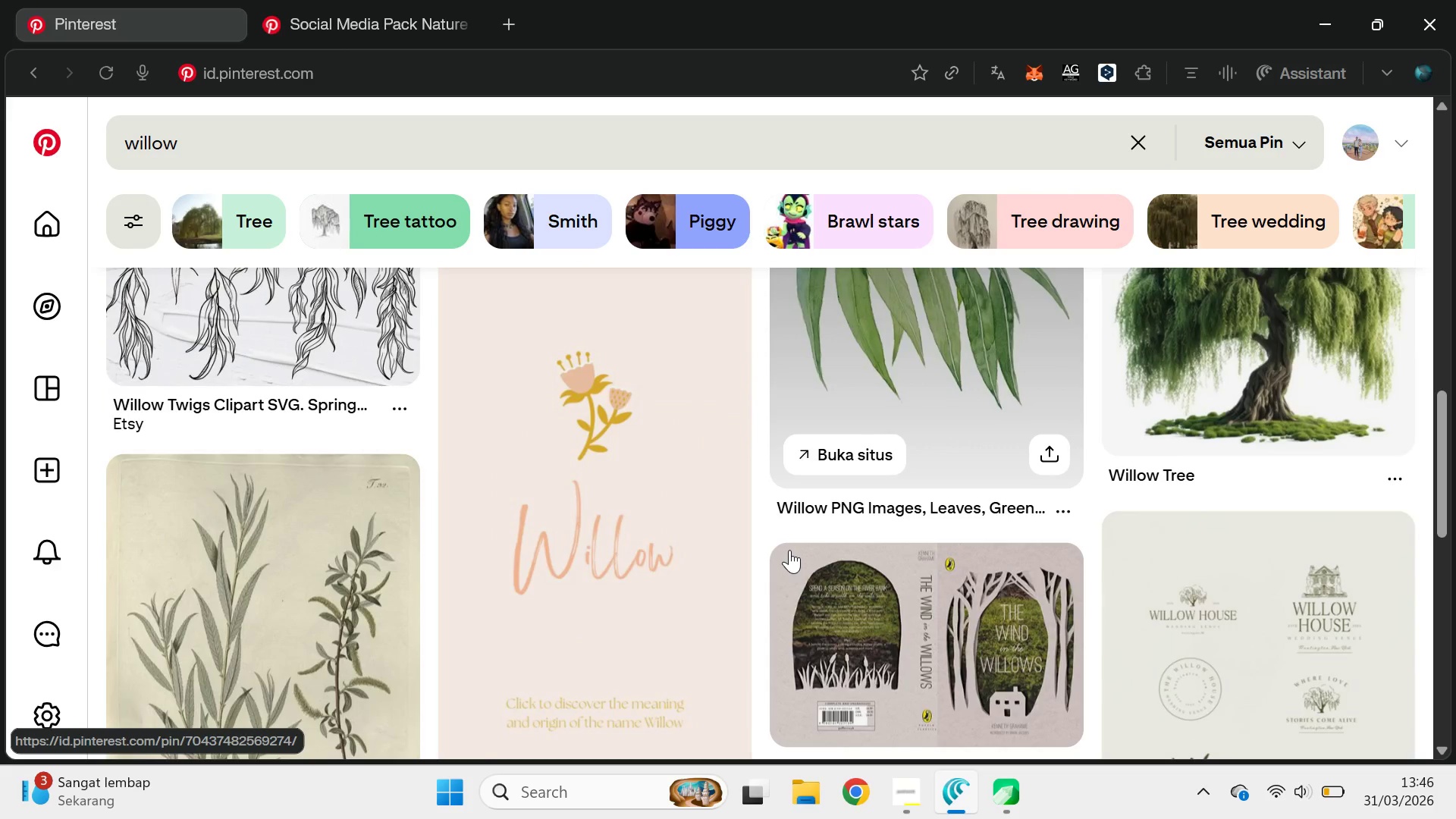 
scroll: coordinate [783, 494], scroll_direction: none, amount: 0.0
 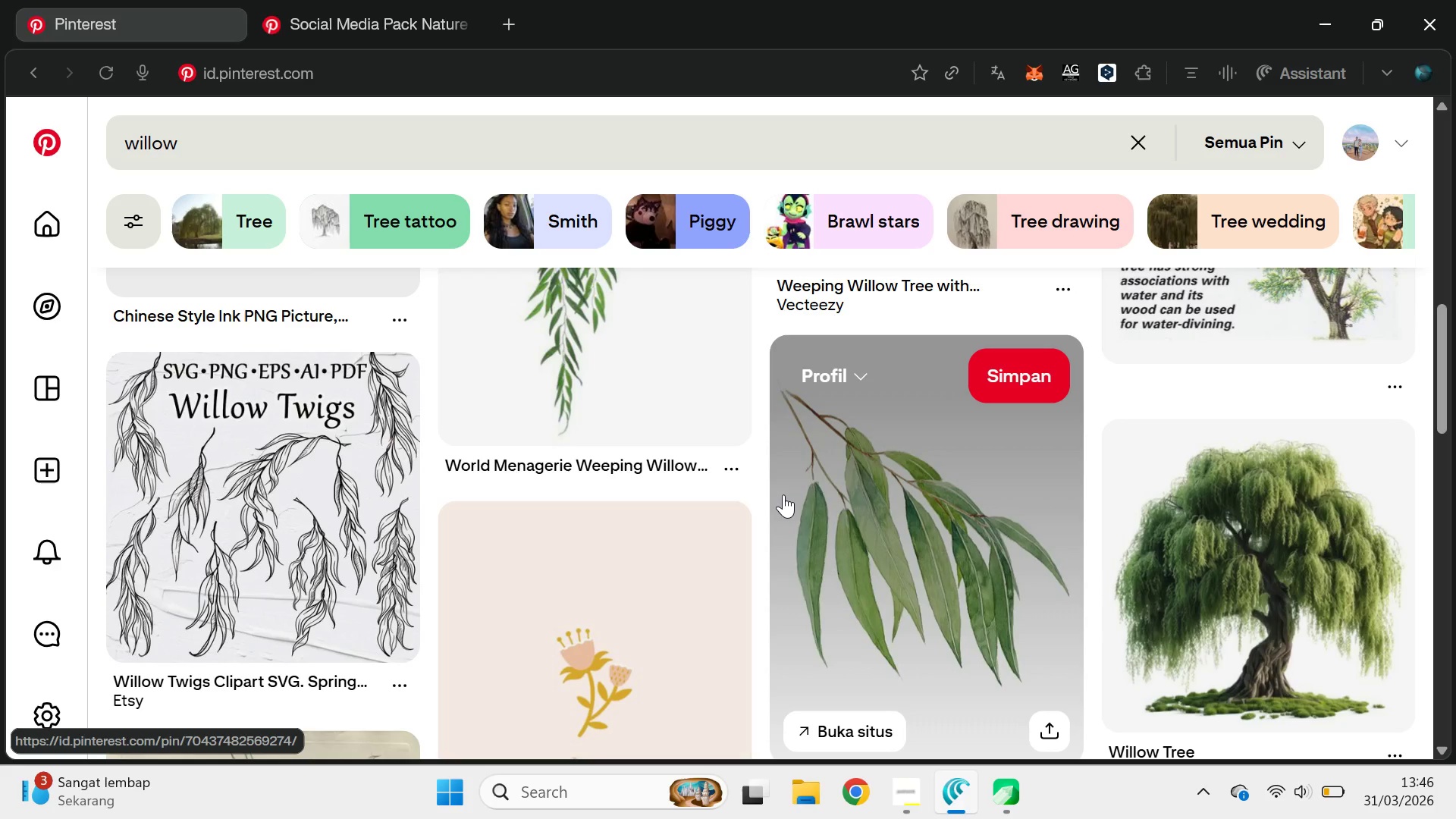 
left_click_drag(start_coordinate=[1447, 415], to_coordinate=[1455, 568])
 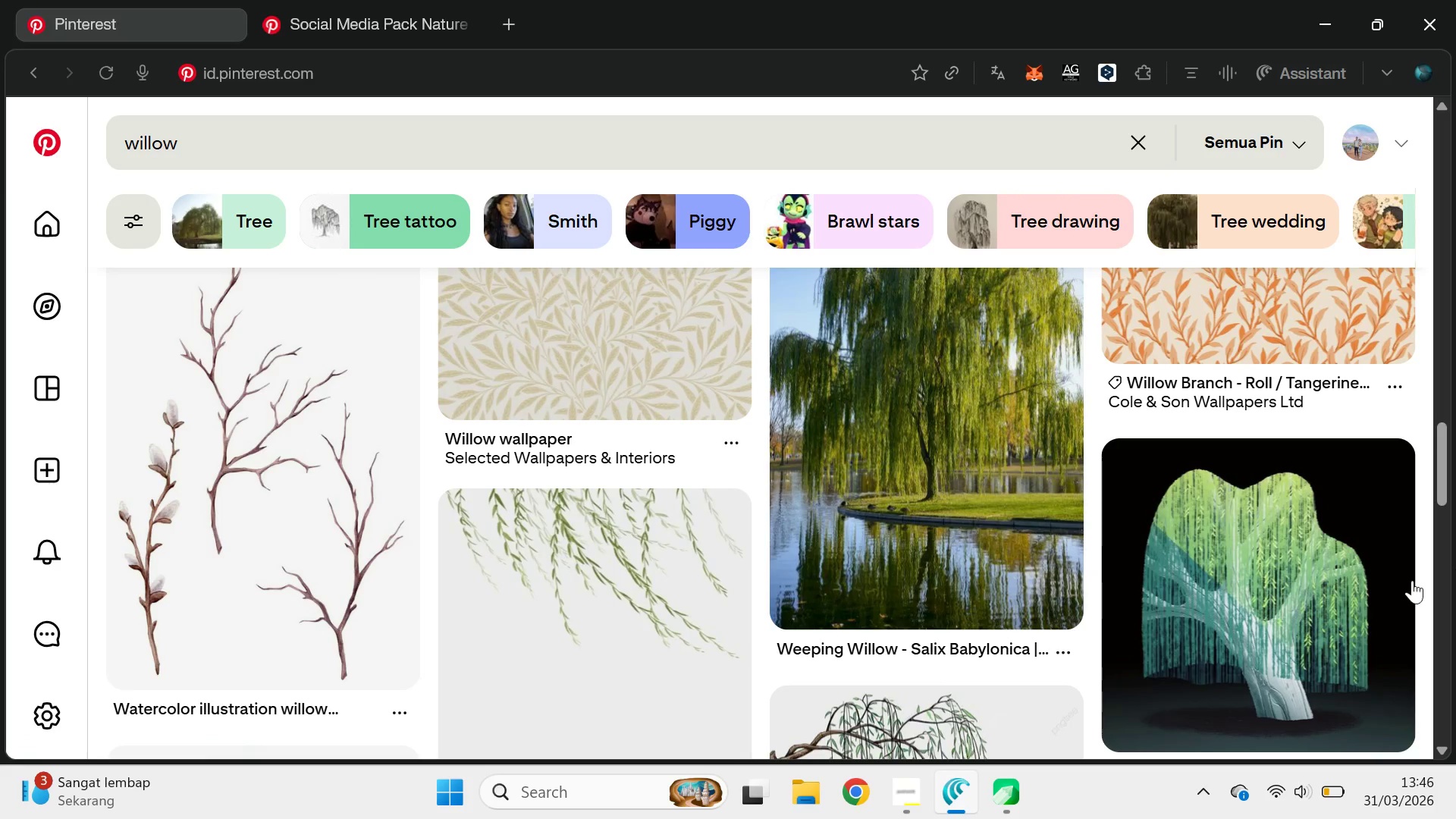 
left_click_drag(start_coordinate=[1448, 479], to_coordinate=[1404, 165])
 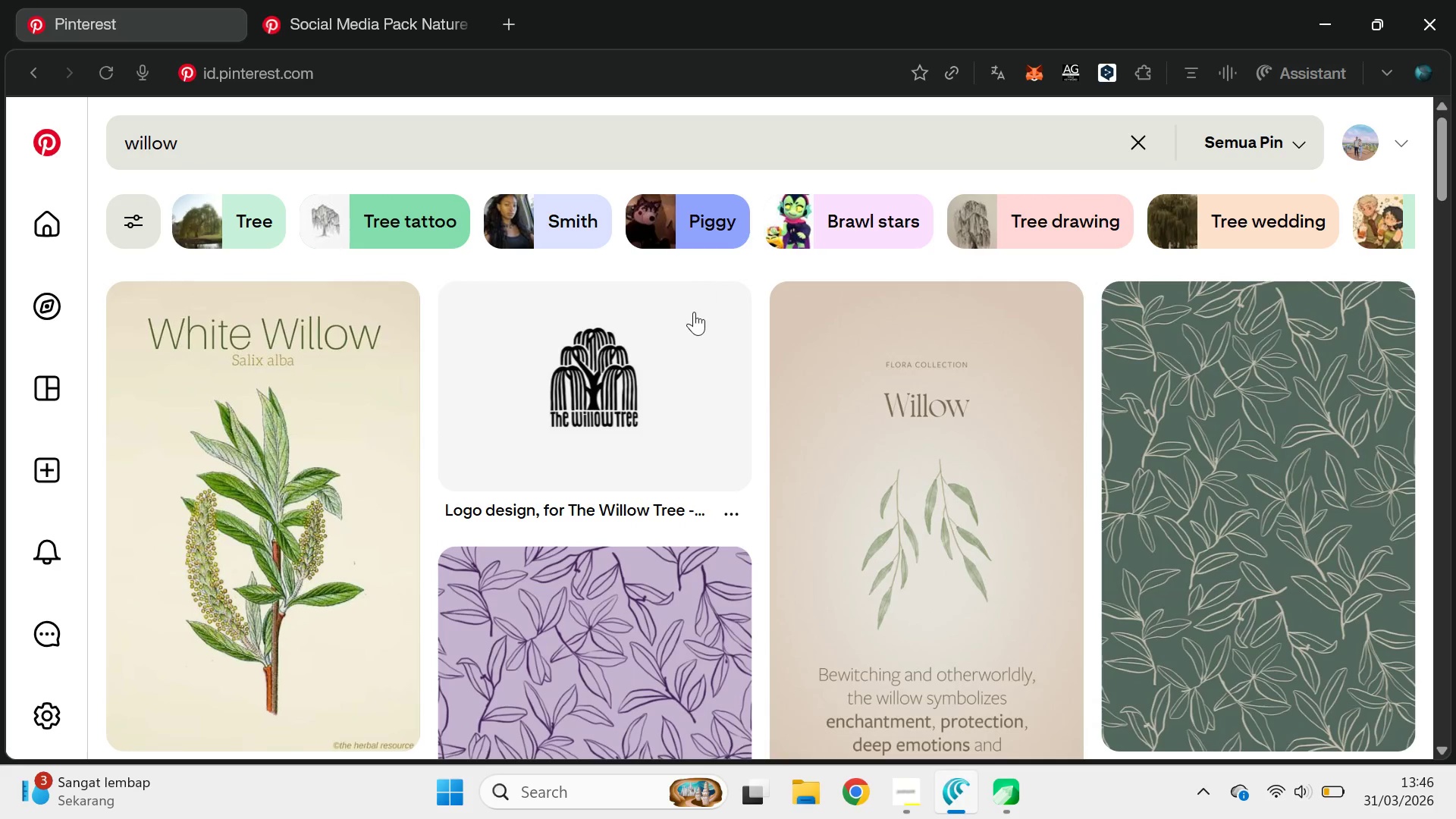 
left_click([528, 209])
 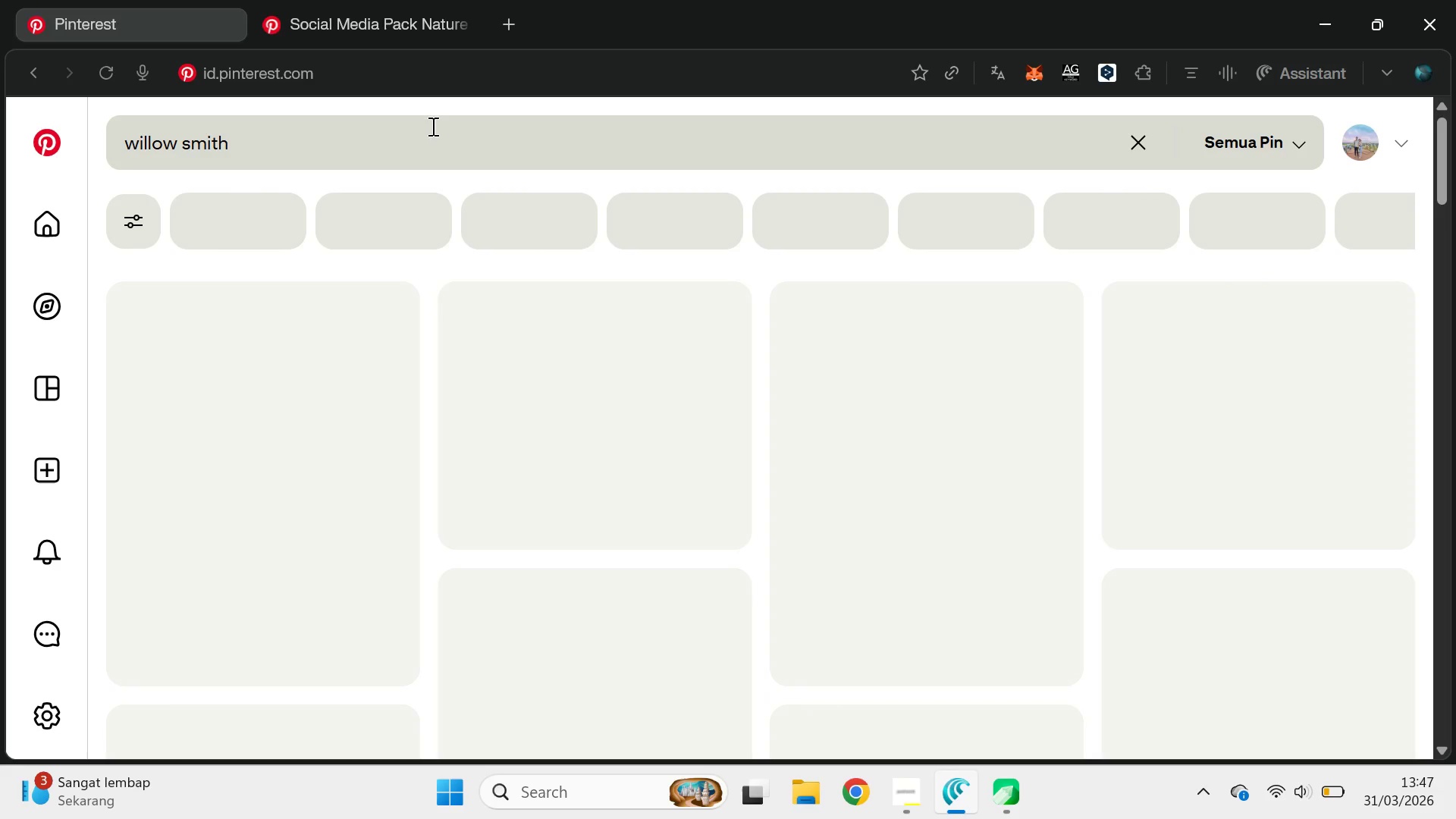 
double_click([431, 127])
 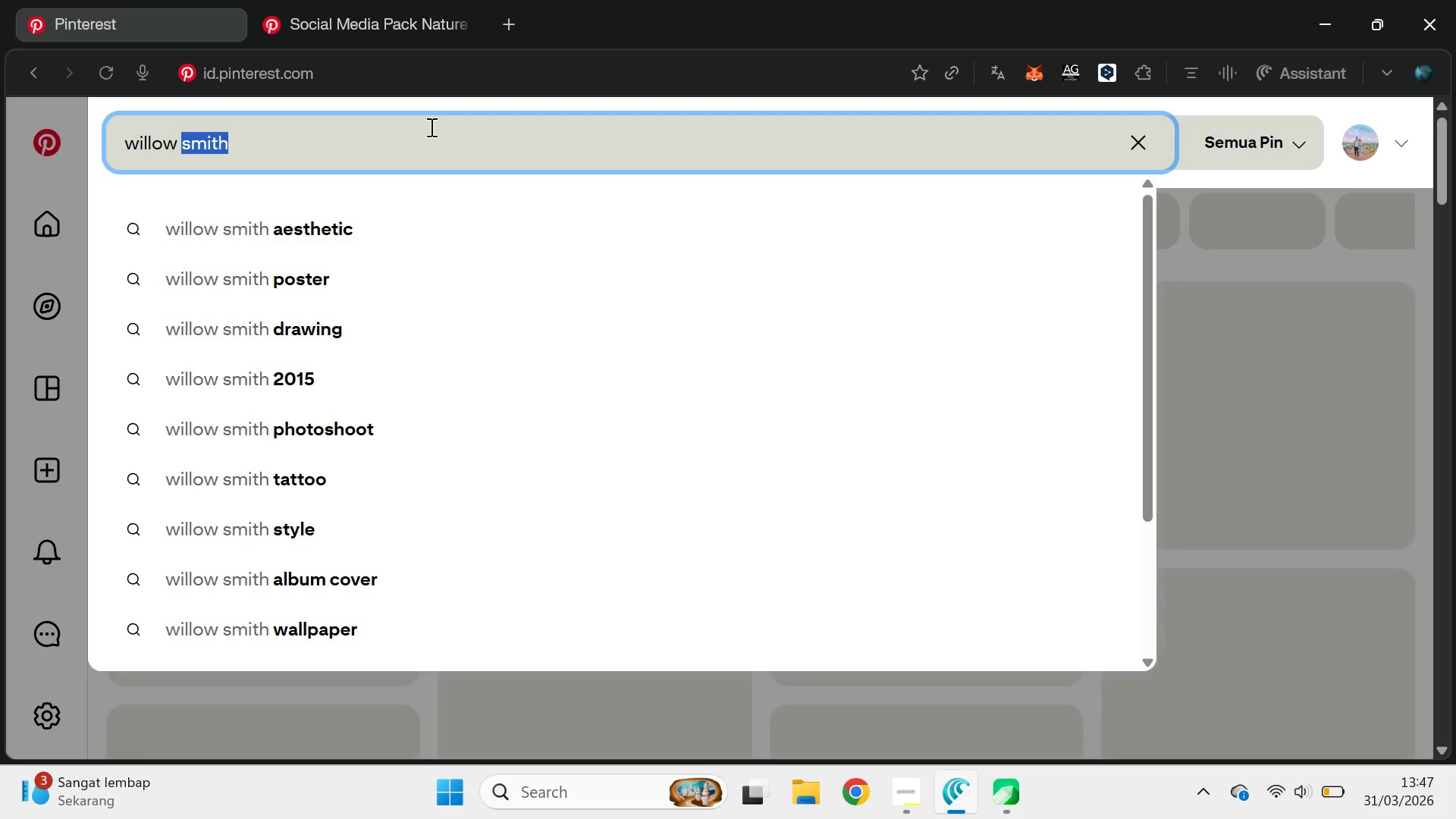 
type(logo)
 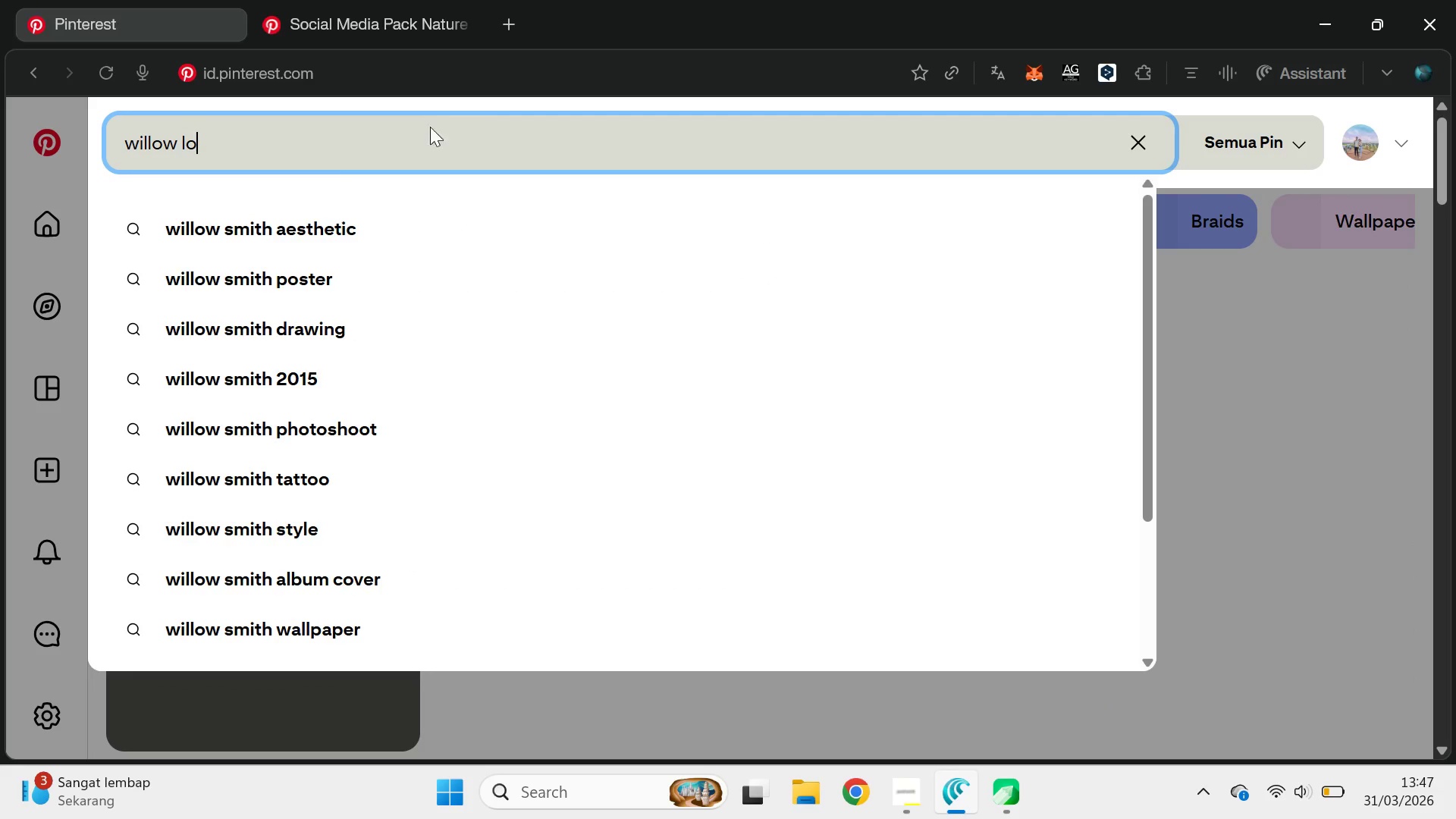 
key(Enter)
 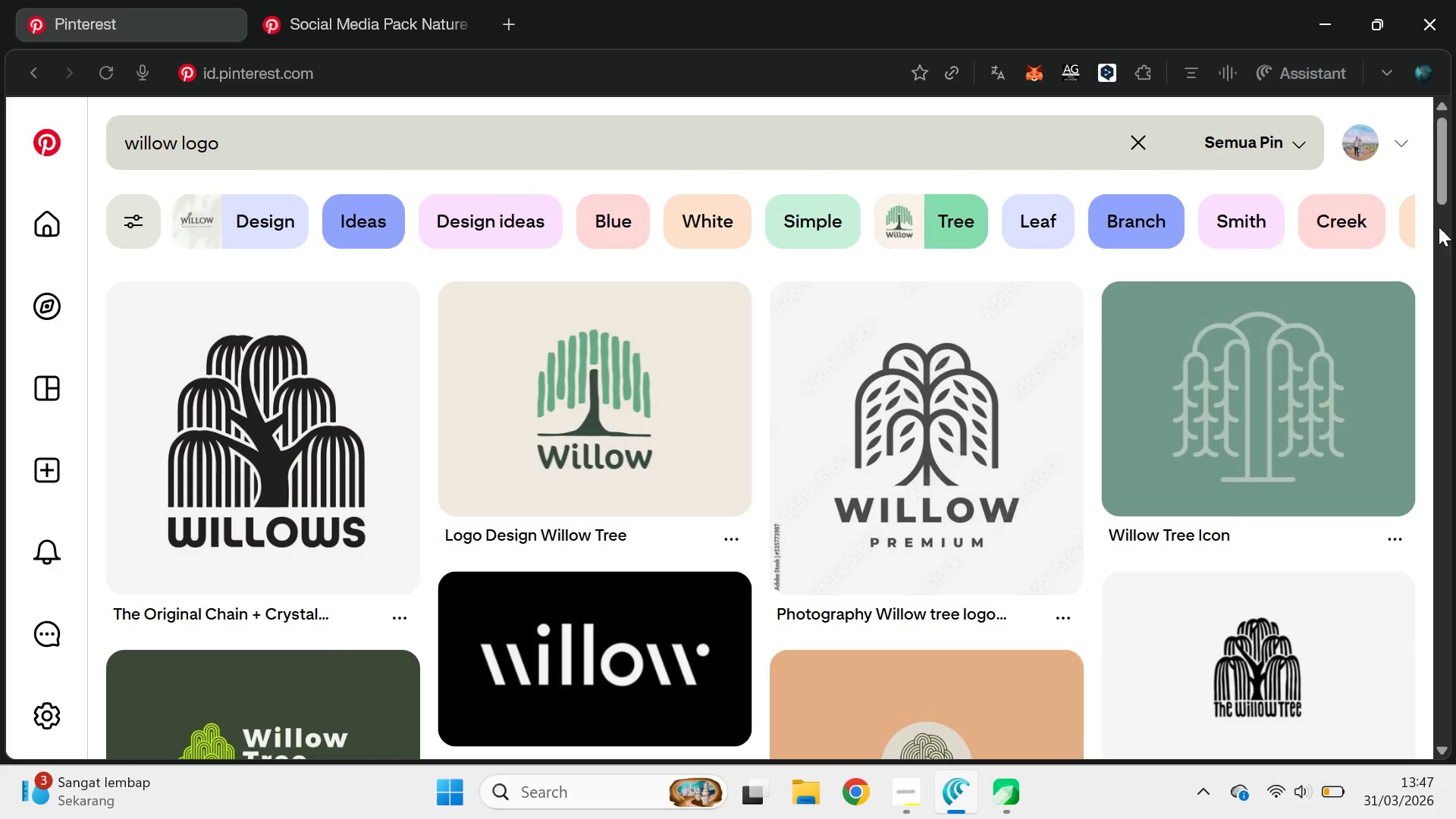 
left_click_drag(start_coordinate=[1440, 188], to_coordinate=[1455, 645])
 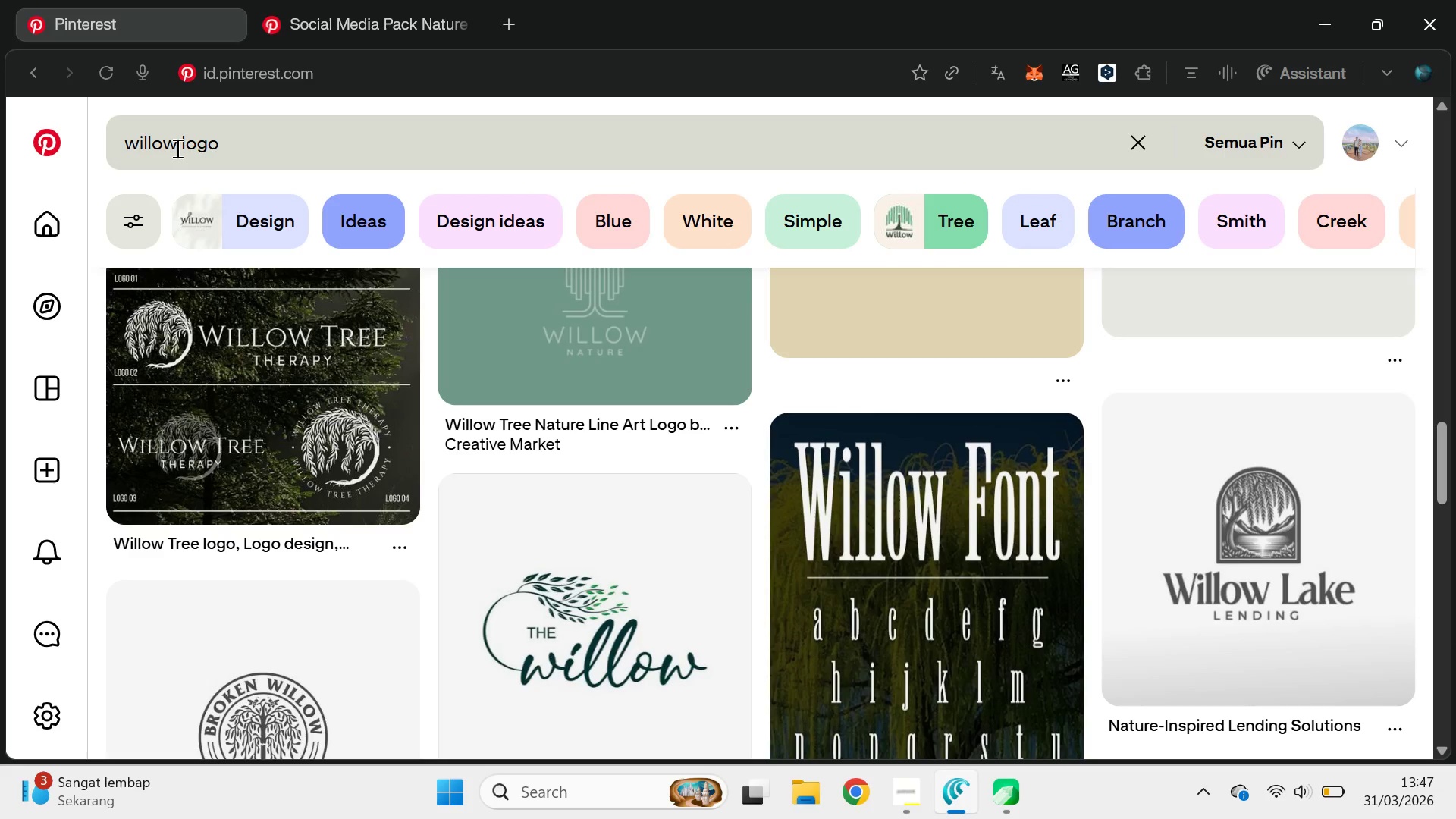 
double_click([171, 148])
 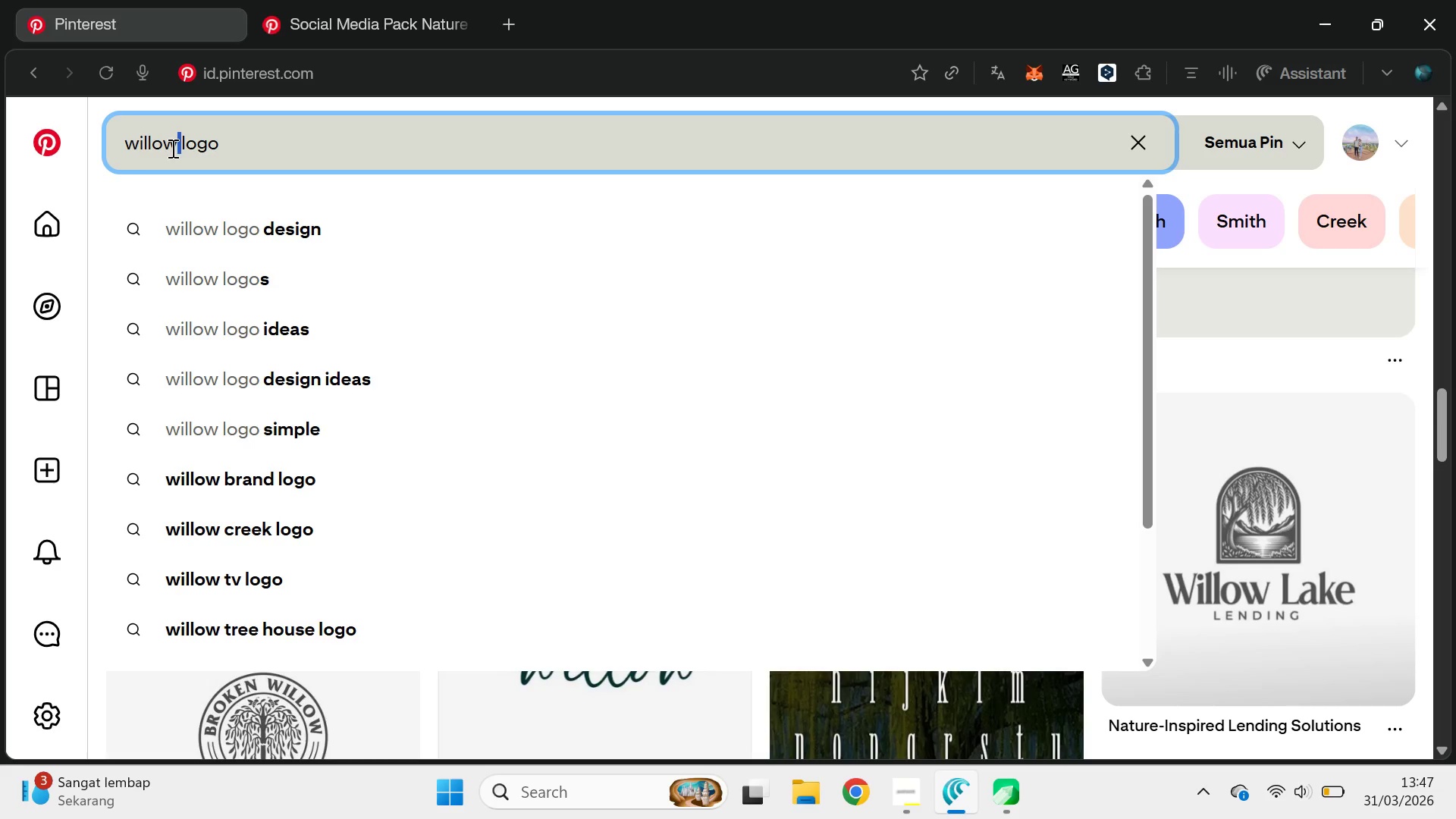 
key(Control+Backspace)
 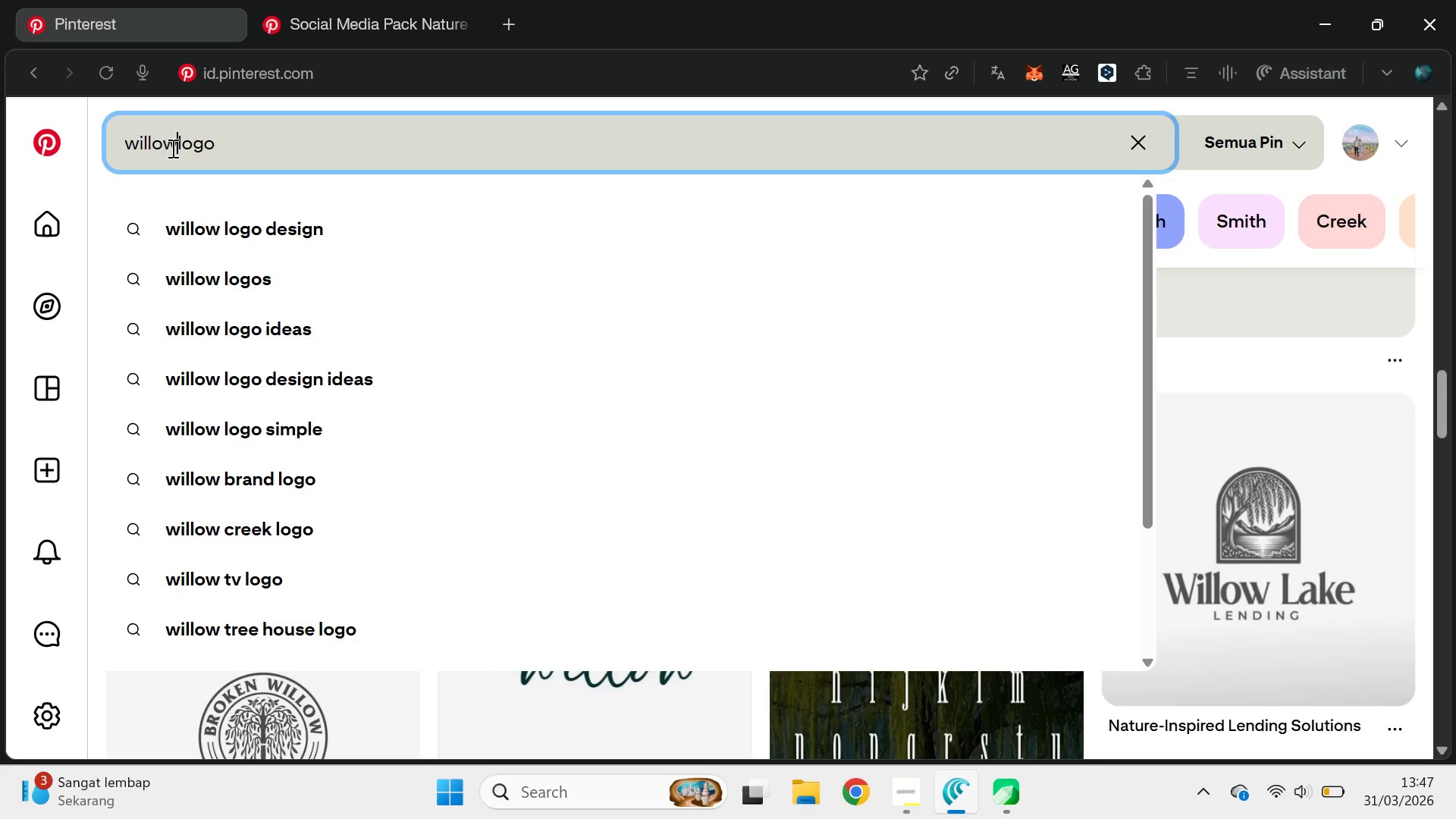 
key(Control+Backspace)
 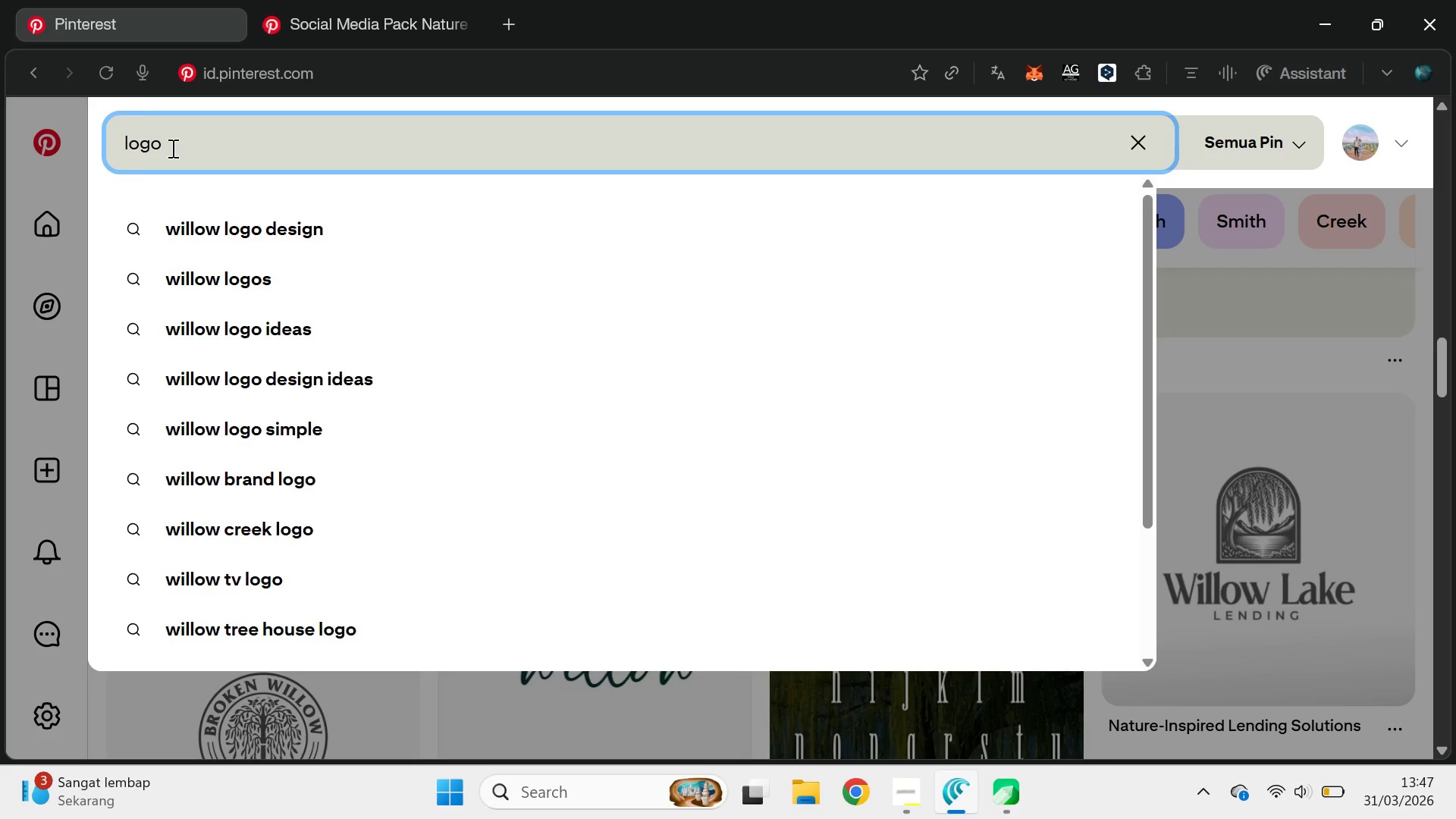 
type(bark )
 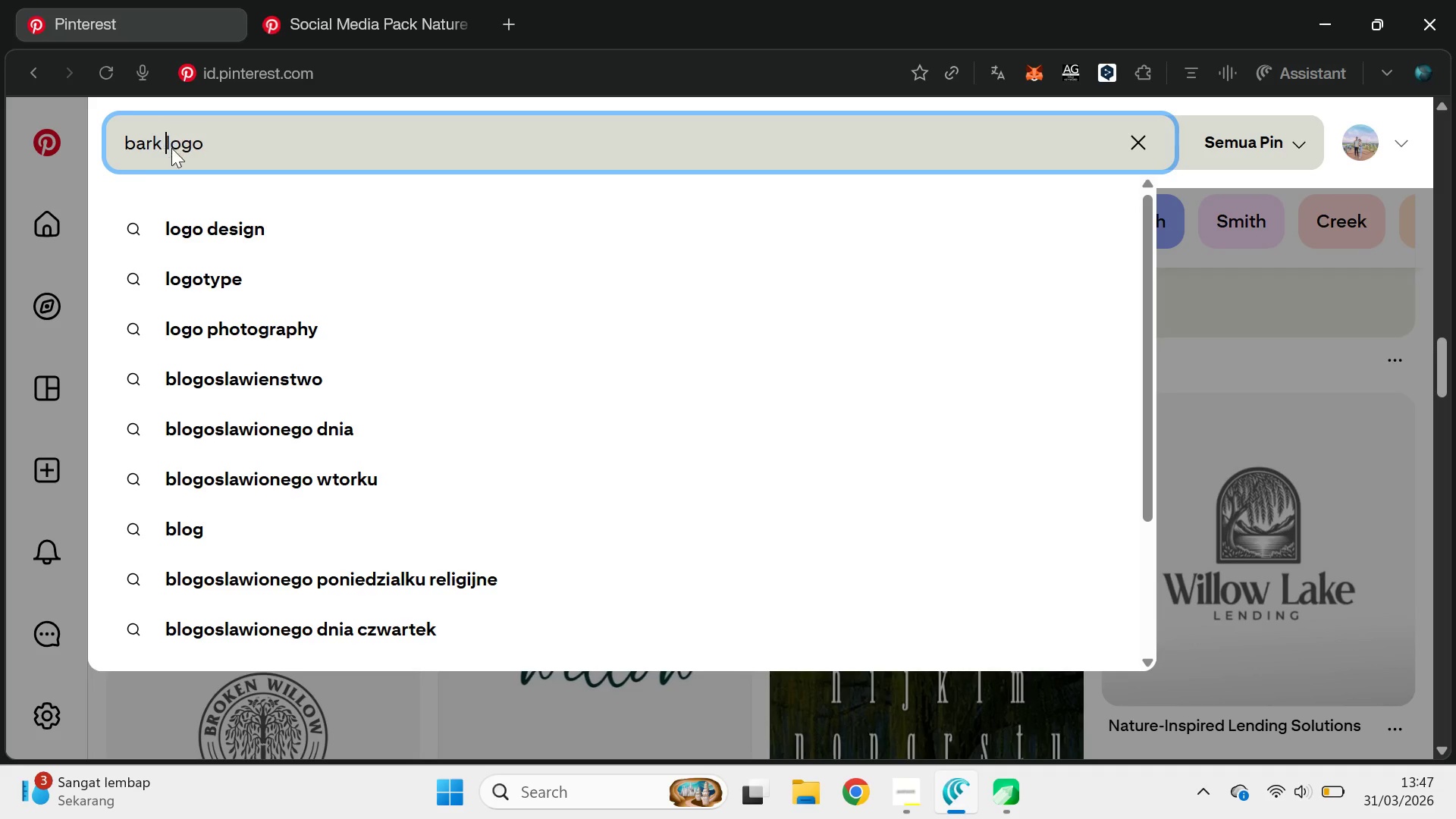 
key(Enter)
 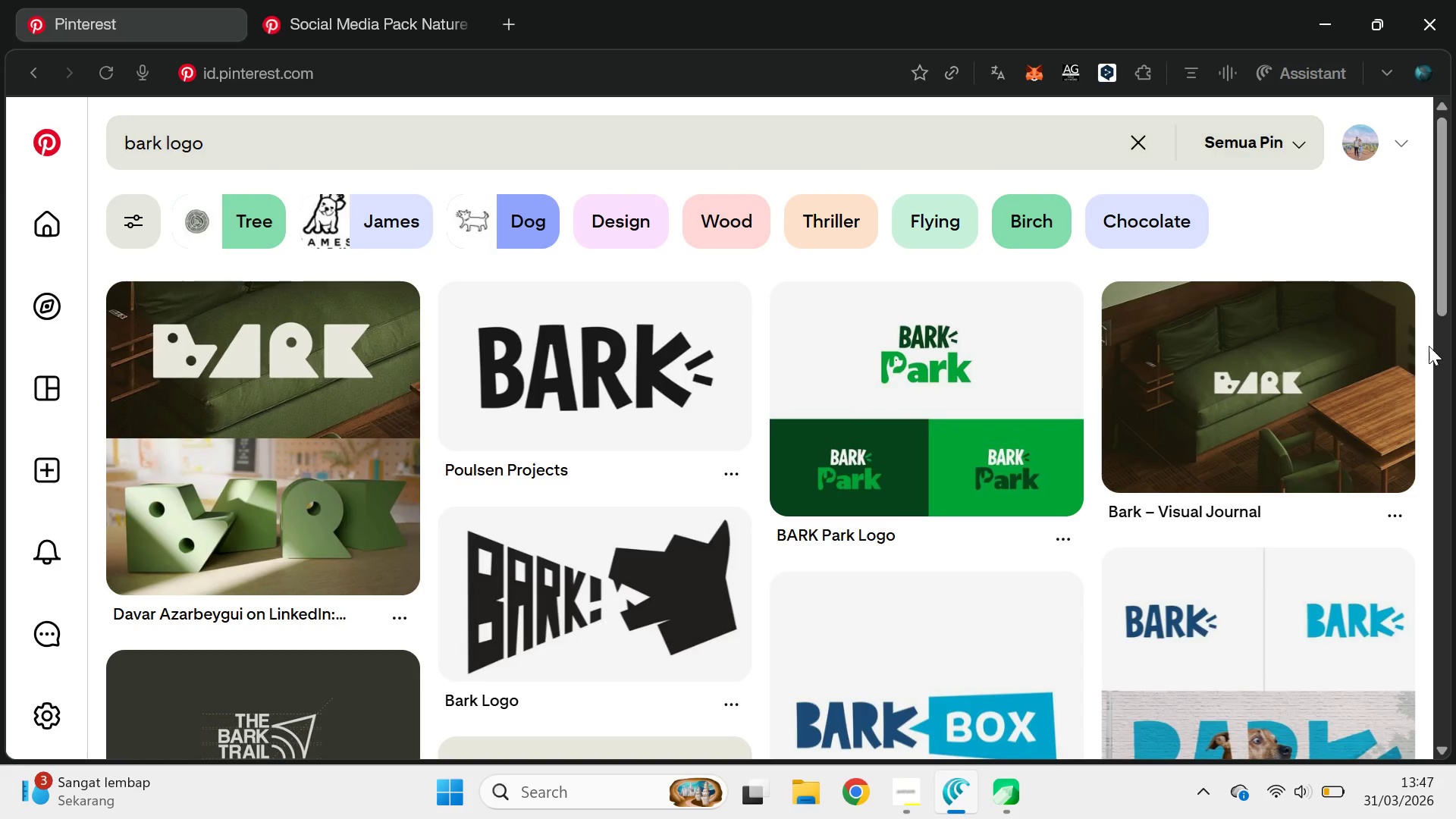 
left_click_drag(start_coordinate=[1448, 195], to_coordinate=[1455, 498])
 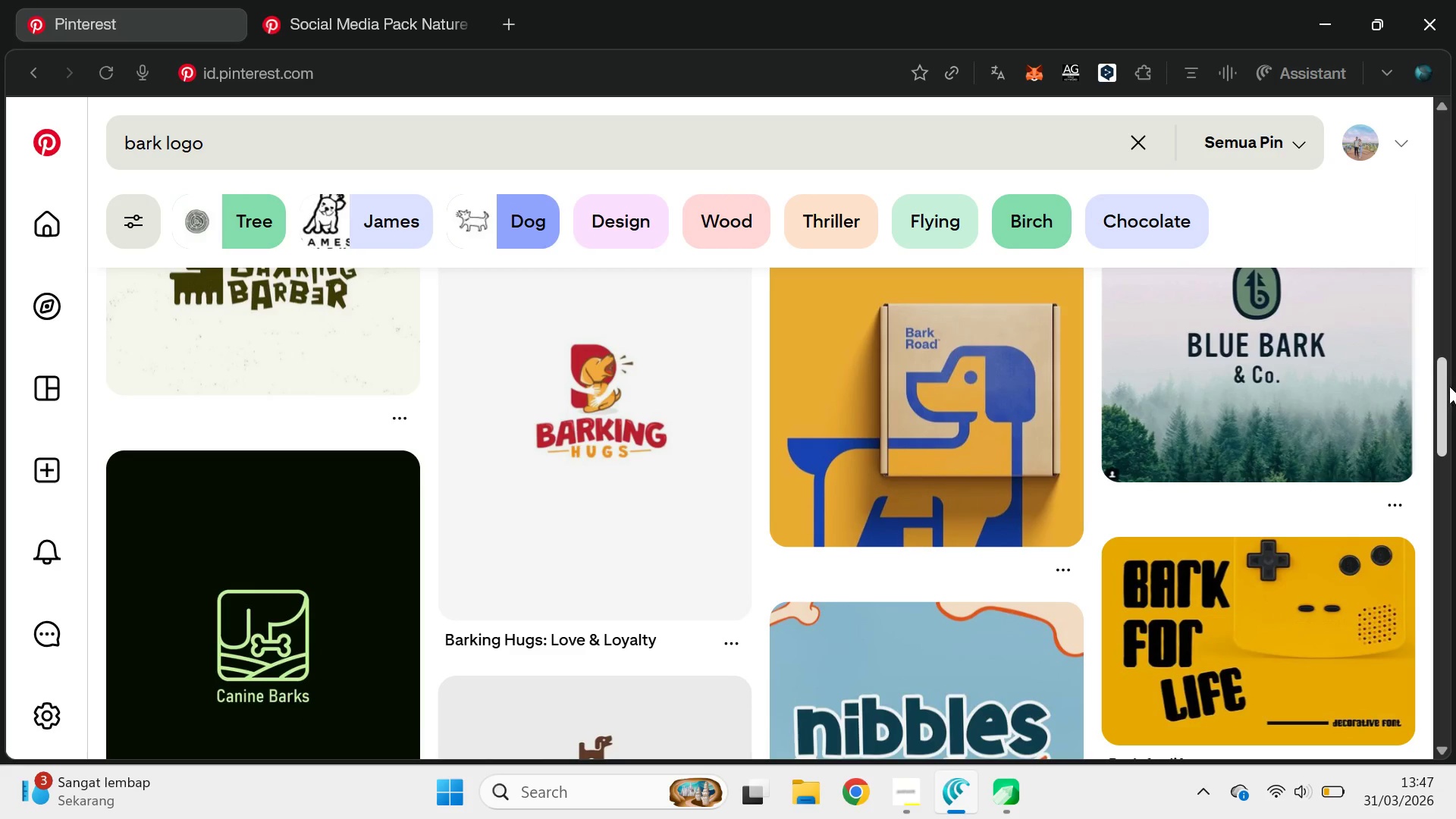 
left_click_drag(start_coordinate=[1449, 386], to_coordinate=[1455, 612])
 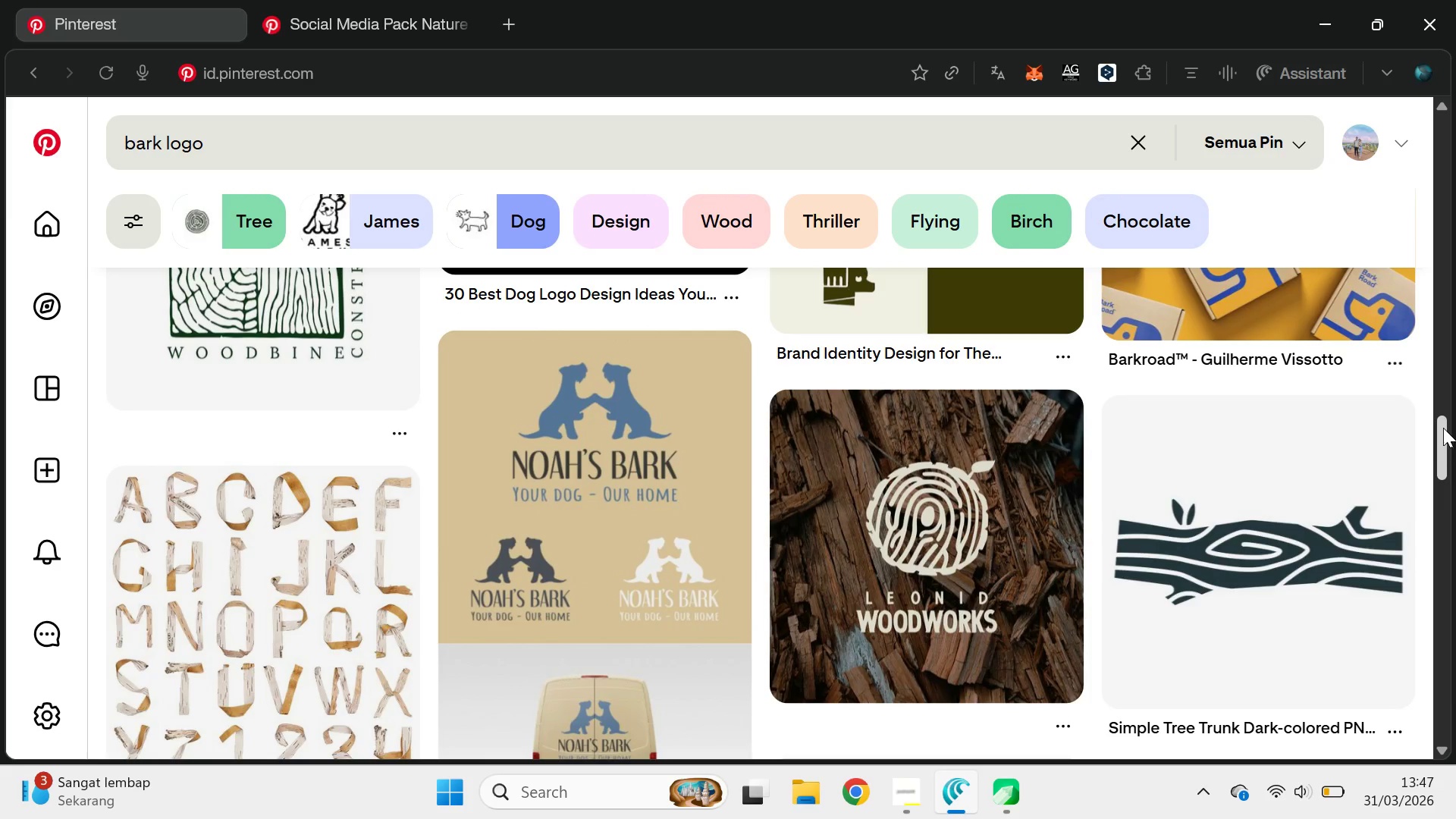 
left_click_drag(start_coordinate=[1445, 414], to_coordinate=[1446, 439])
 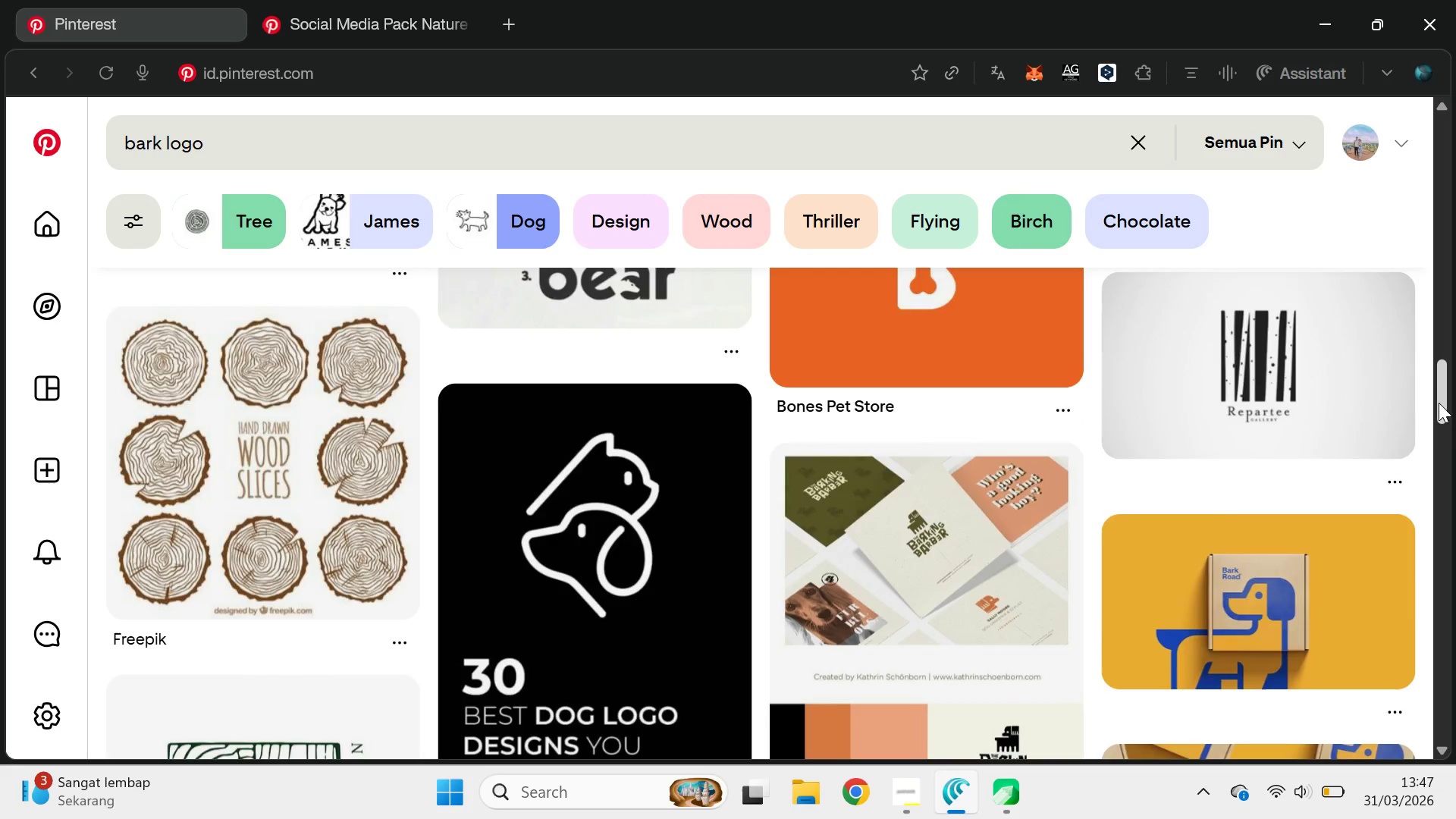 
left_click_drag(start_coordinate=[1439, 403], to_coordinate=[1455, 632])
 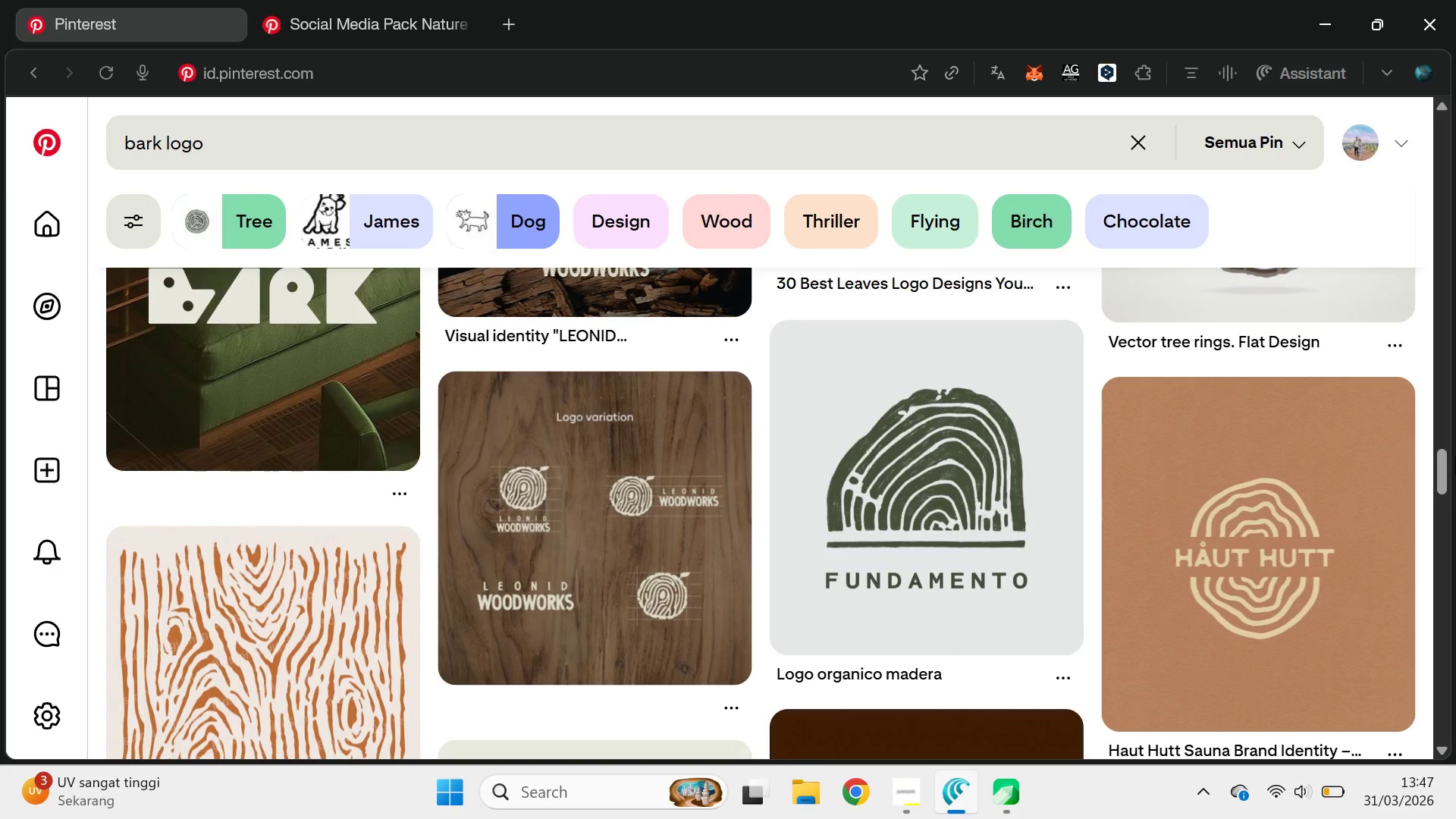 
left_click_drag(start_coordinate=[1448, 453], to_coordinate=[1455, 735])
 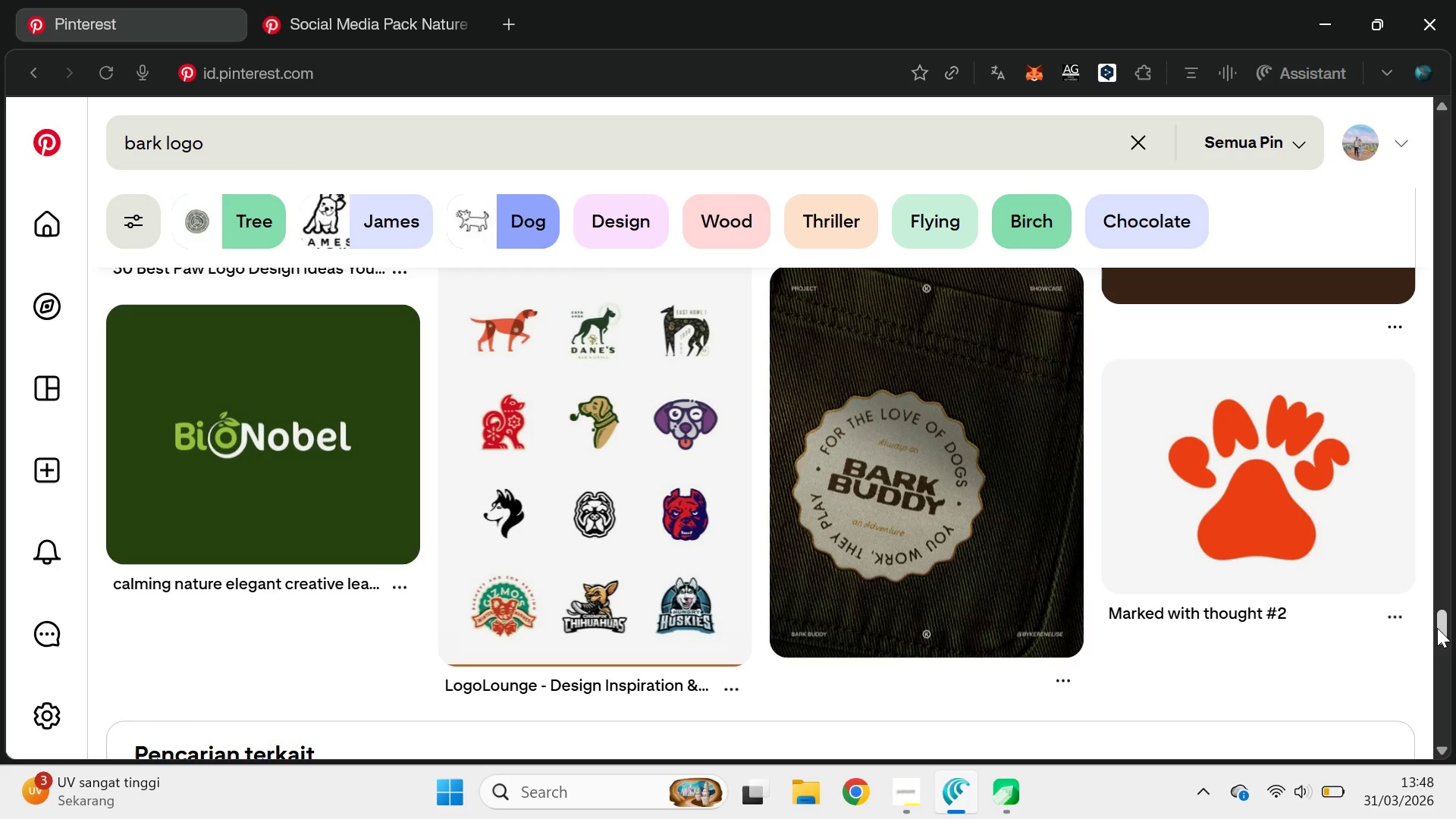 
scroll: coordinate [1452, 452], scroll_direction: down, amount: 3.0
 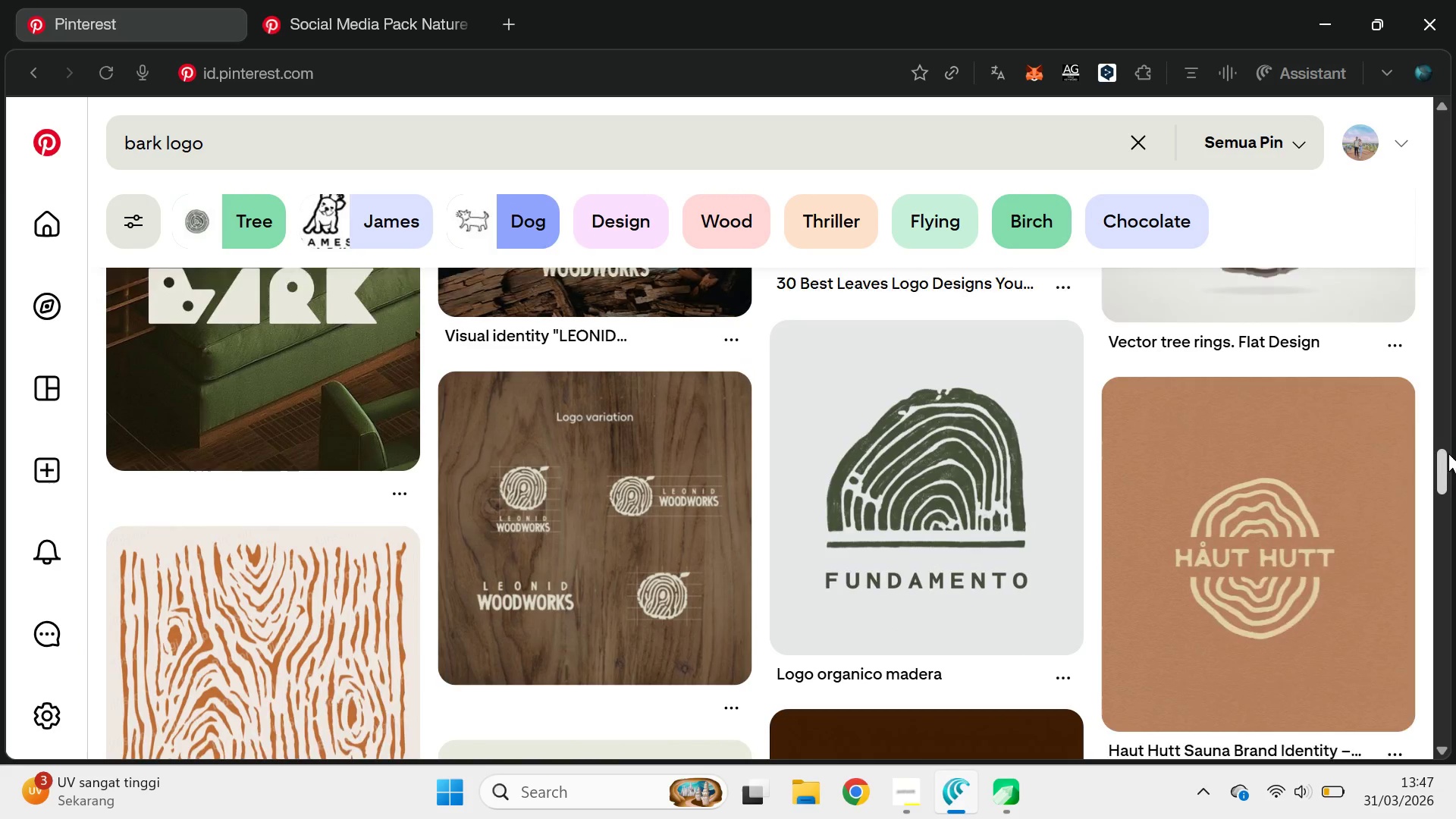 
left_click_drag(start_coordinate=[1438, 620], to_coordinate=[1453, 661])
 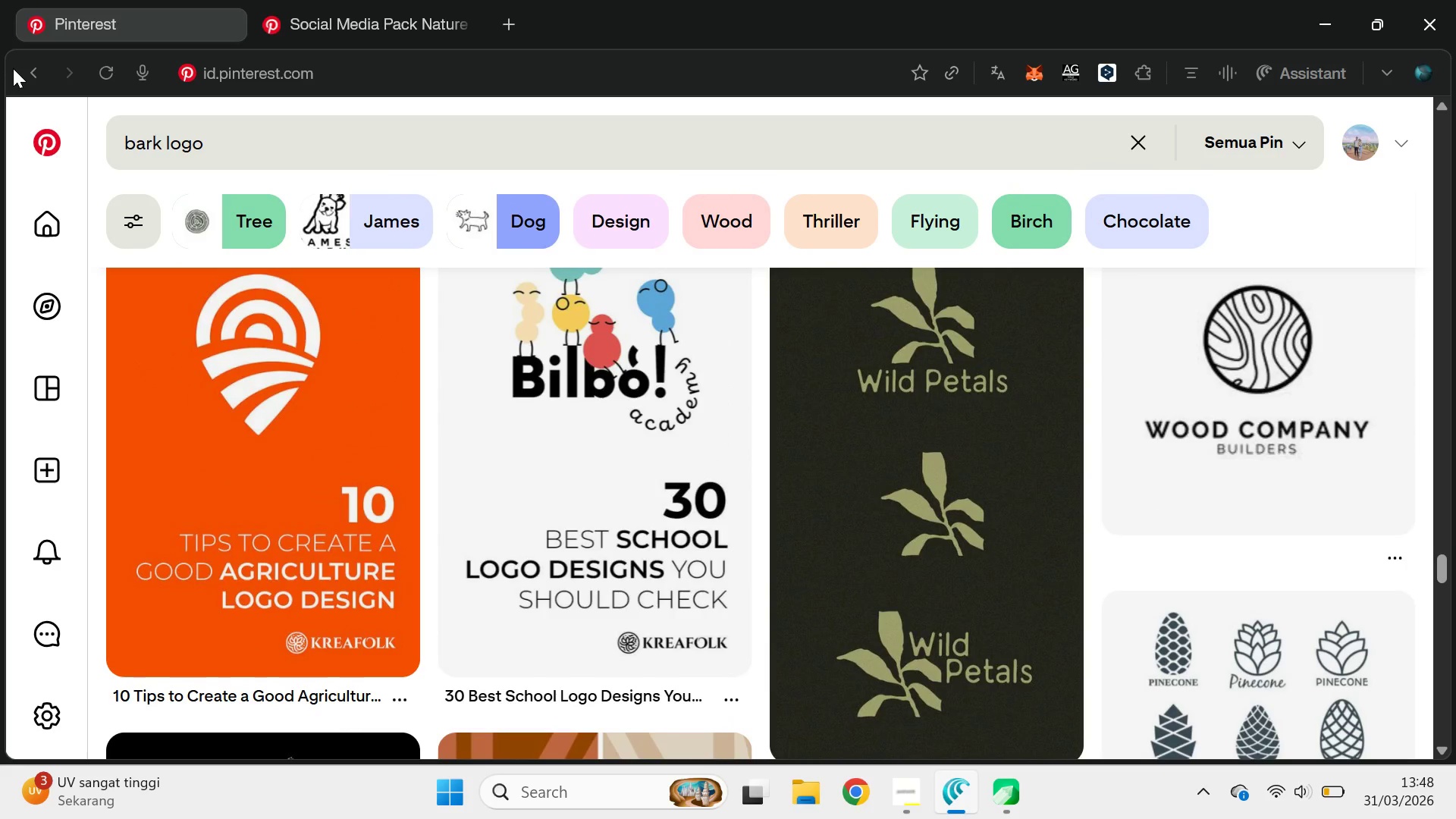 
double_click([23, 75])
 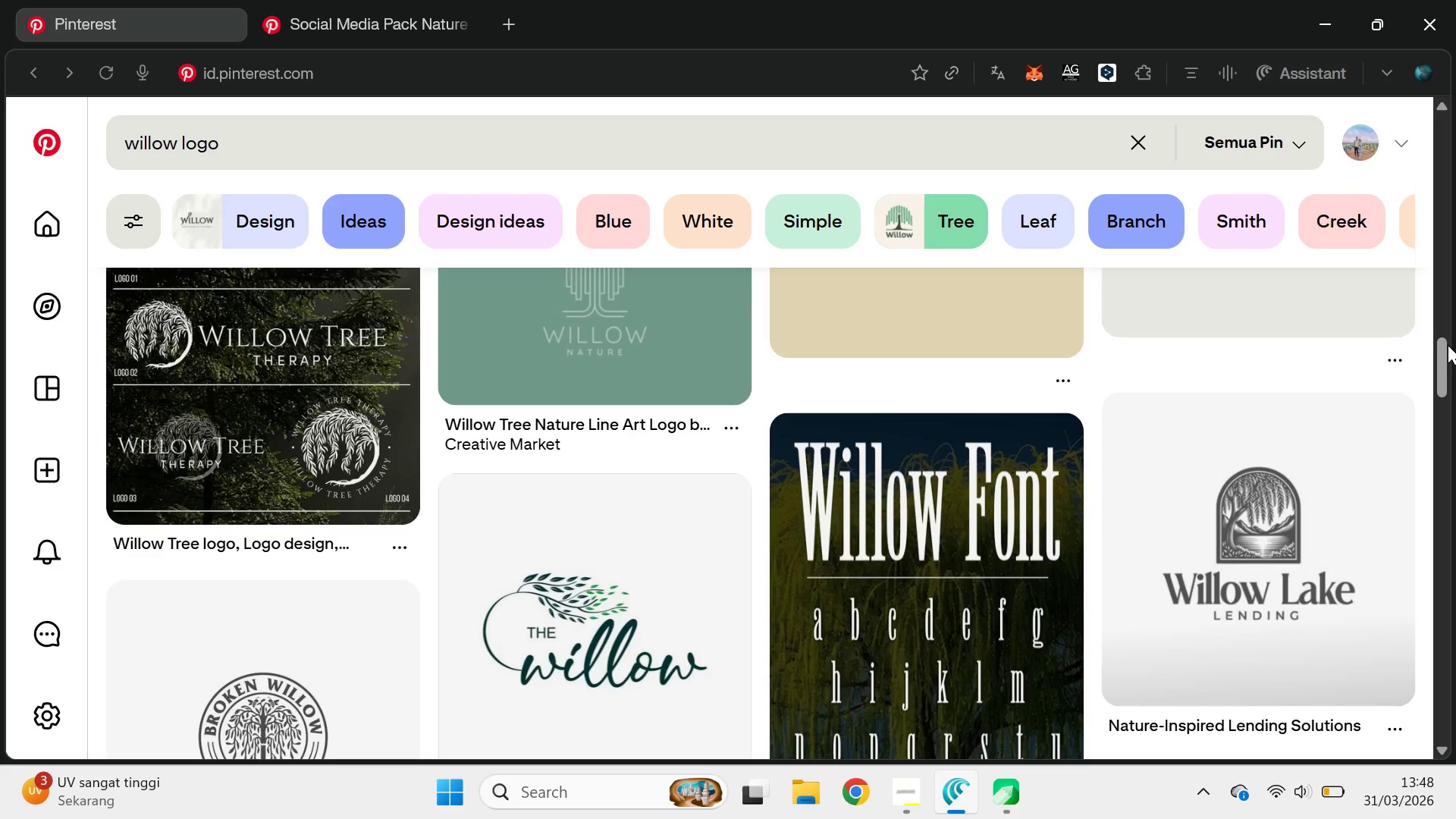 
left_click_drag(start_coordinate=[1444, 349], to_coordinate=[1451, 121])
 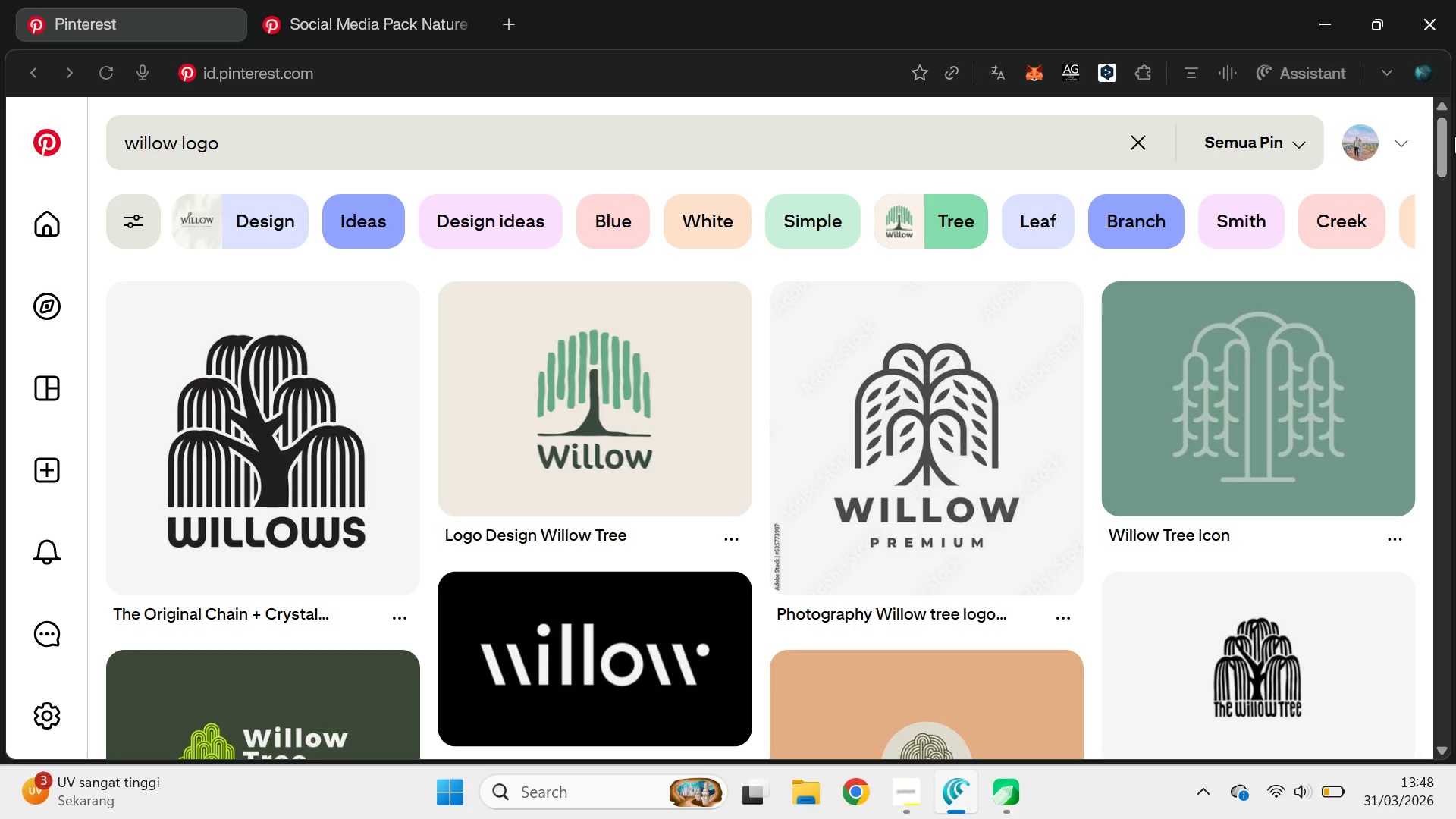 
wait(8.8)
 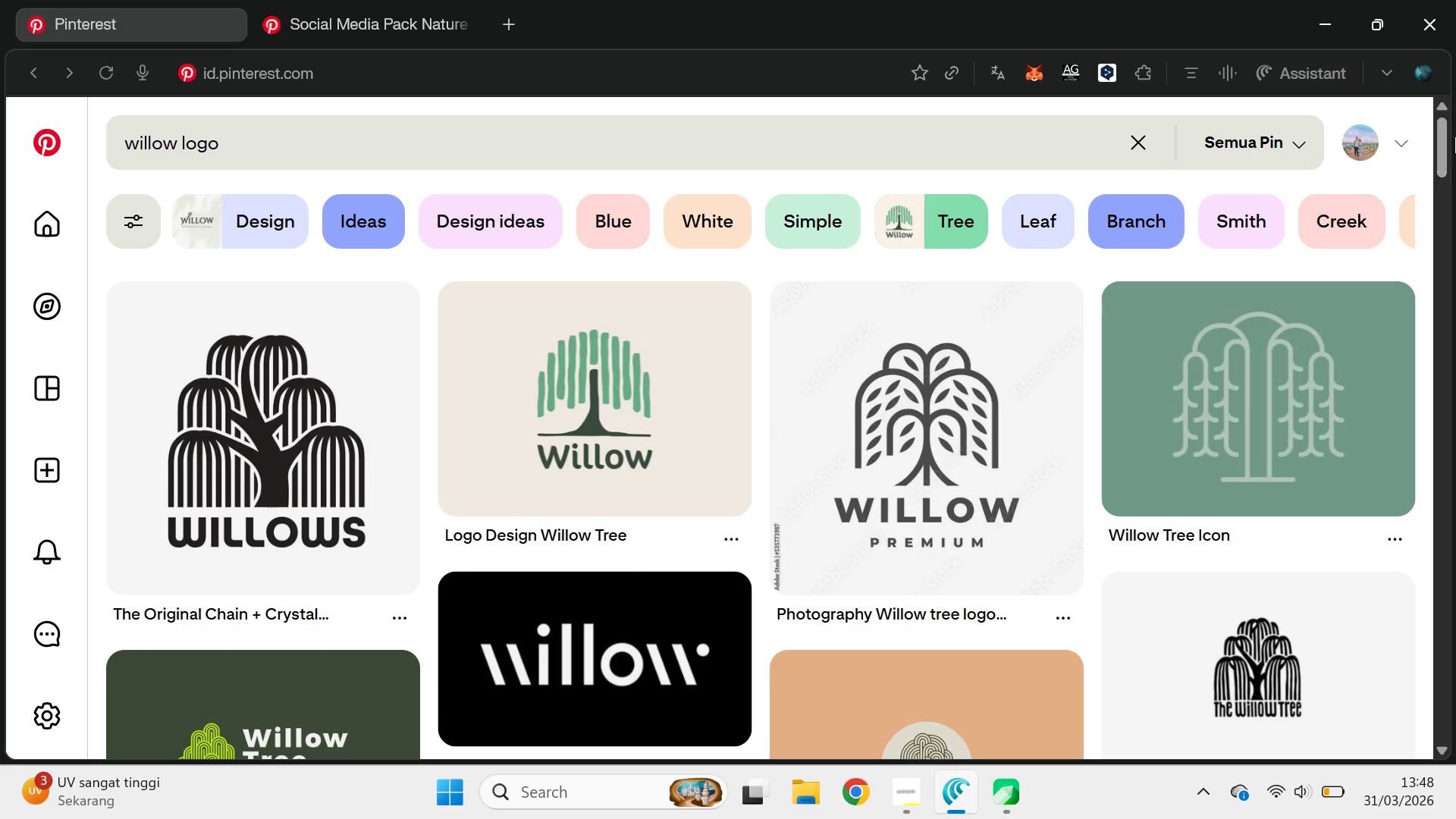 
key(Alt+AltLeft)
 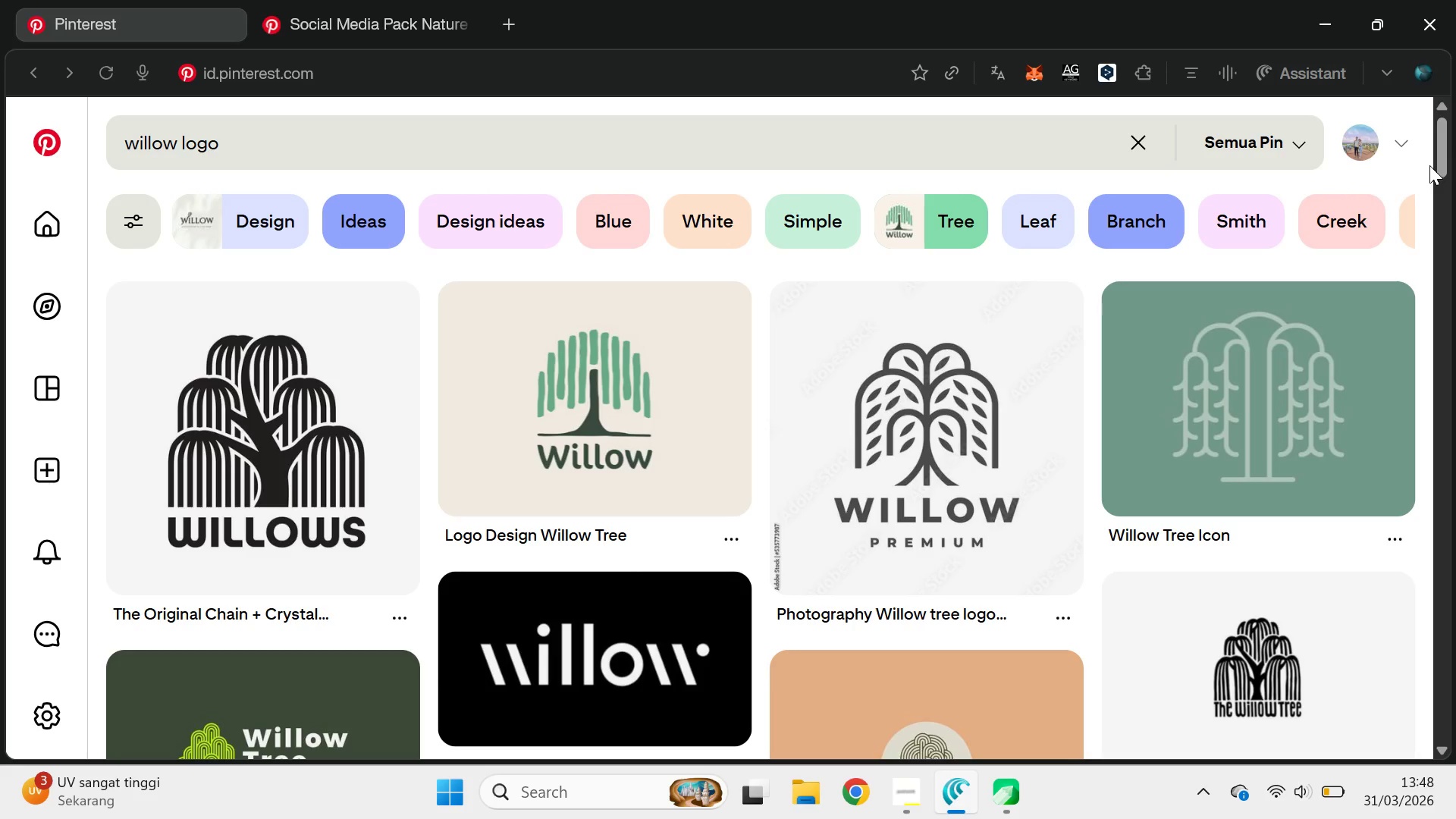 
key(Alt+AltLeft)
 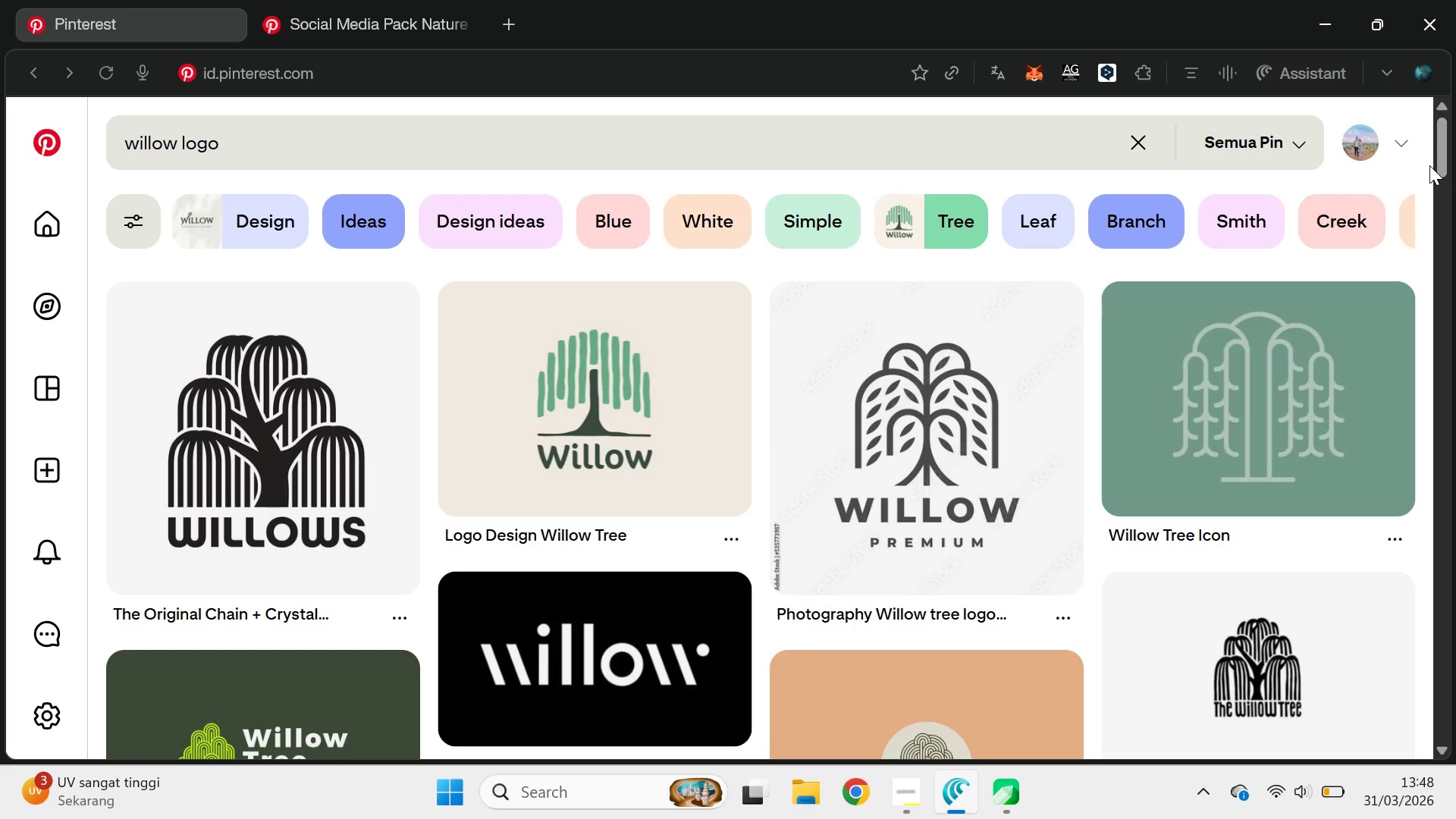 
key(Alt+Tab)
 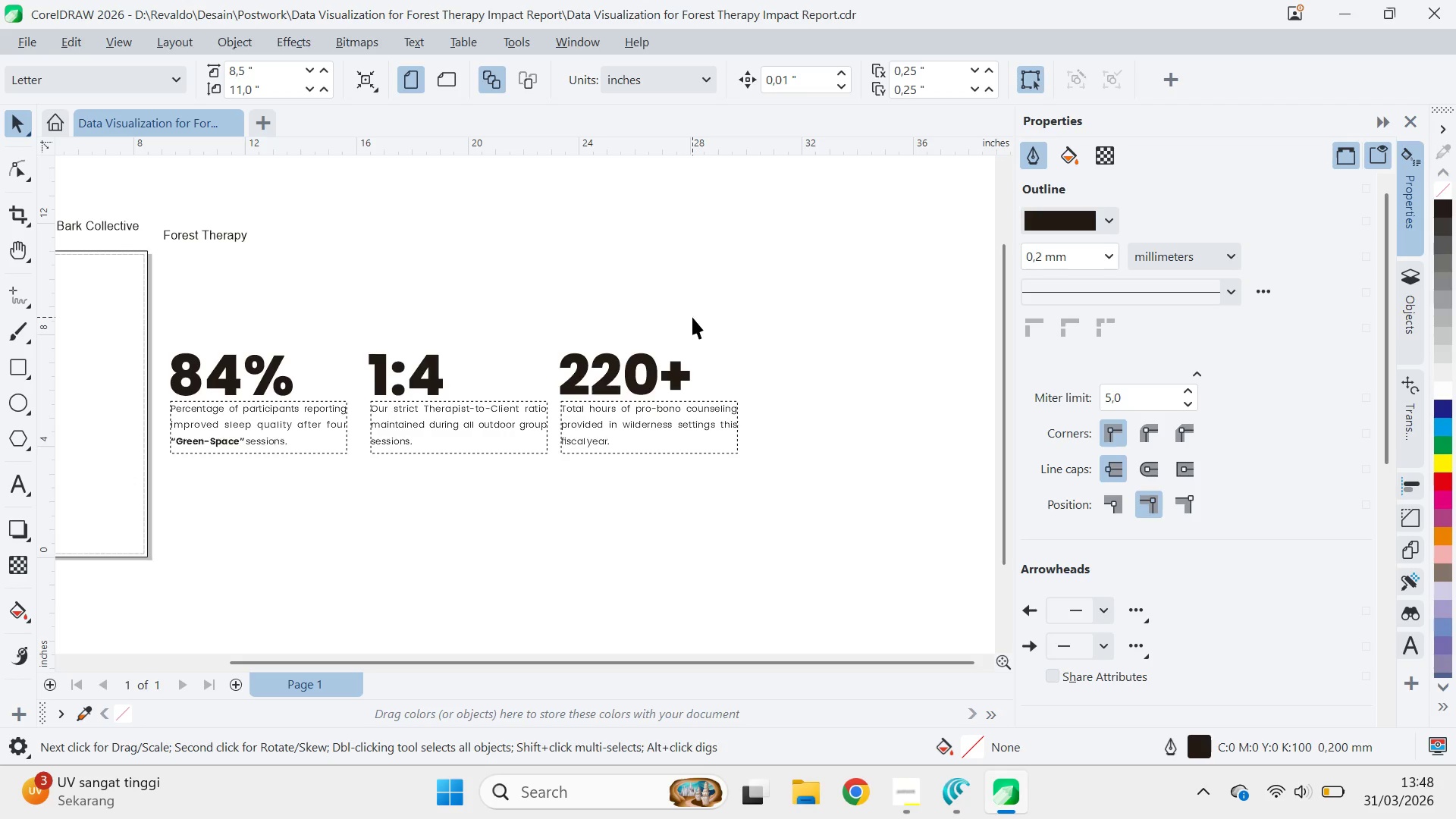 
type(qvqv)
 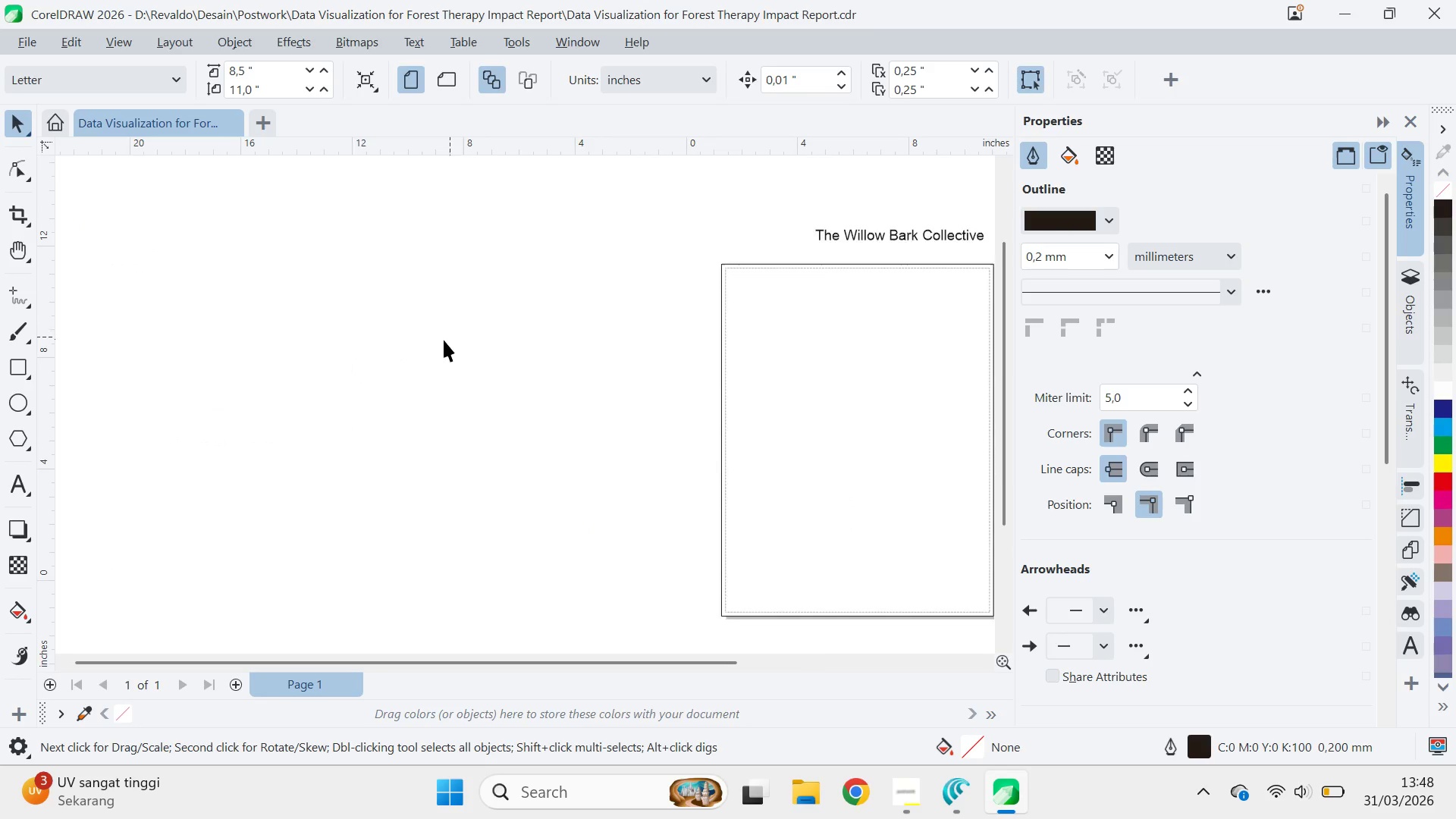 
left_click_drag(start_coordinate=[505, 300], to_coordinate=[946, 355])
 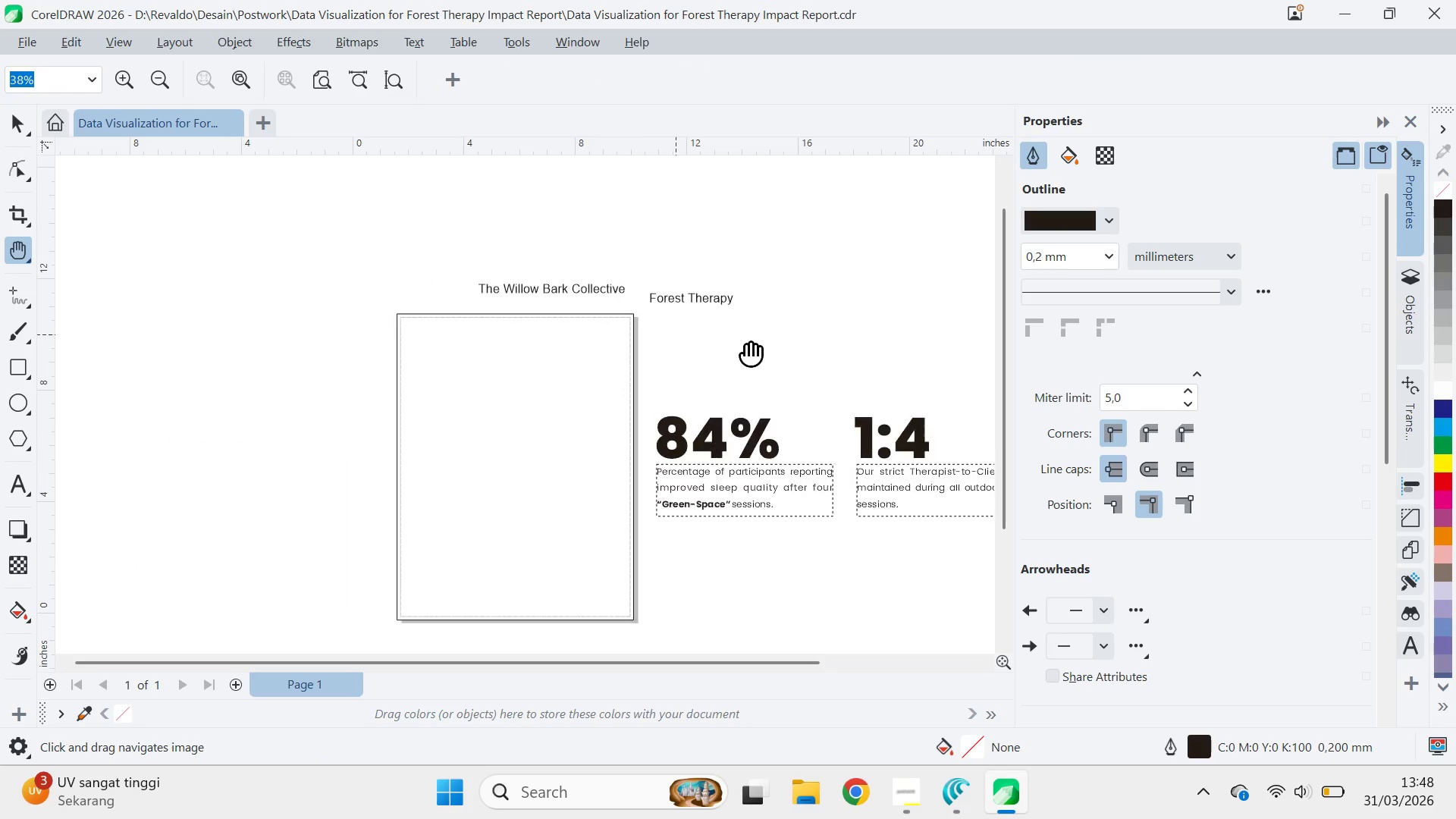 
left_click_drag(start_coordinate=[676, 334], to_coordinate=[916, 314])
 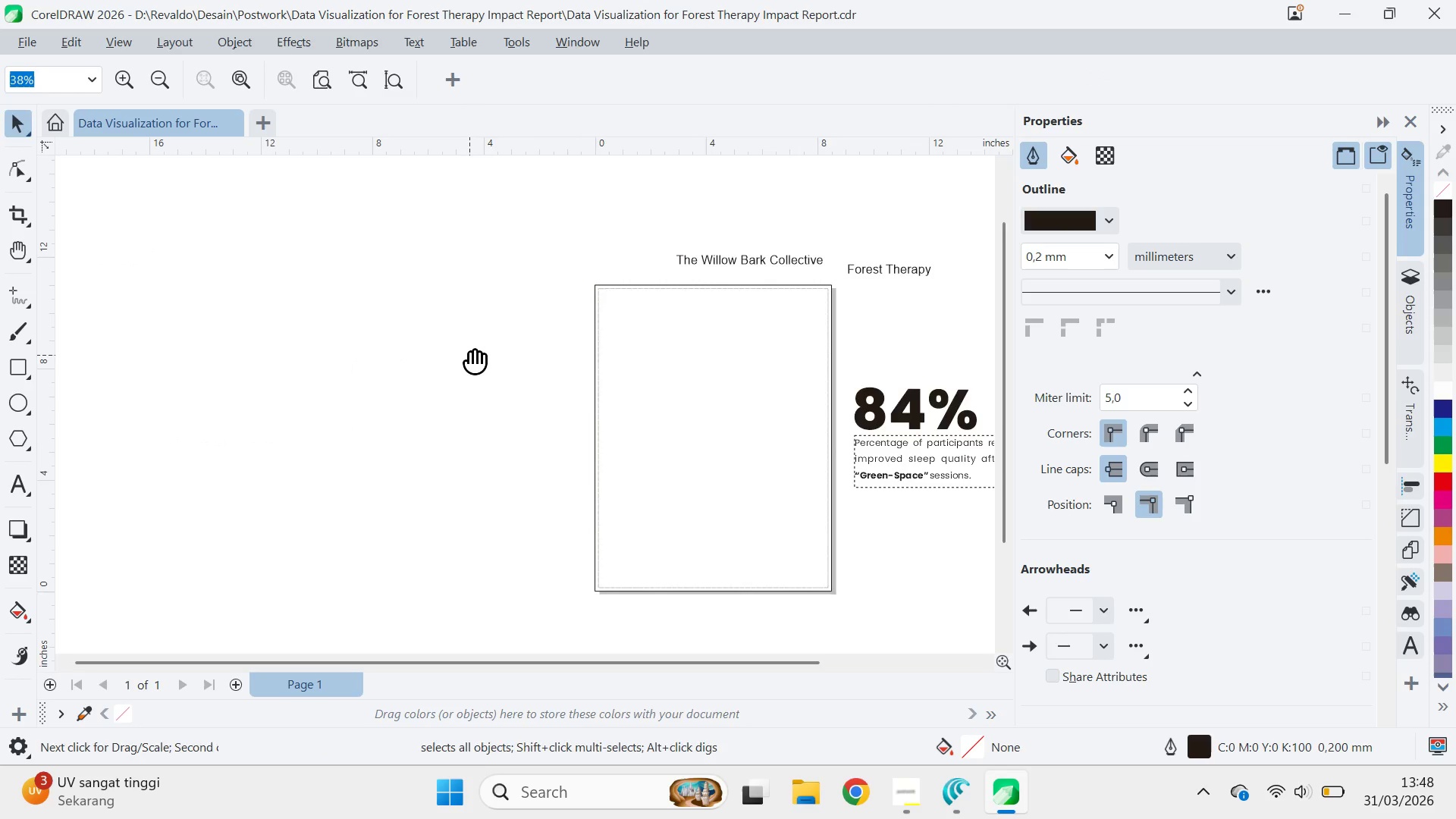 
left_click_drag(start_coordinate=[472, 351], to_coordinate=[563, 340])
 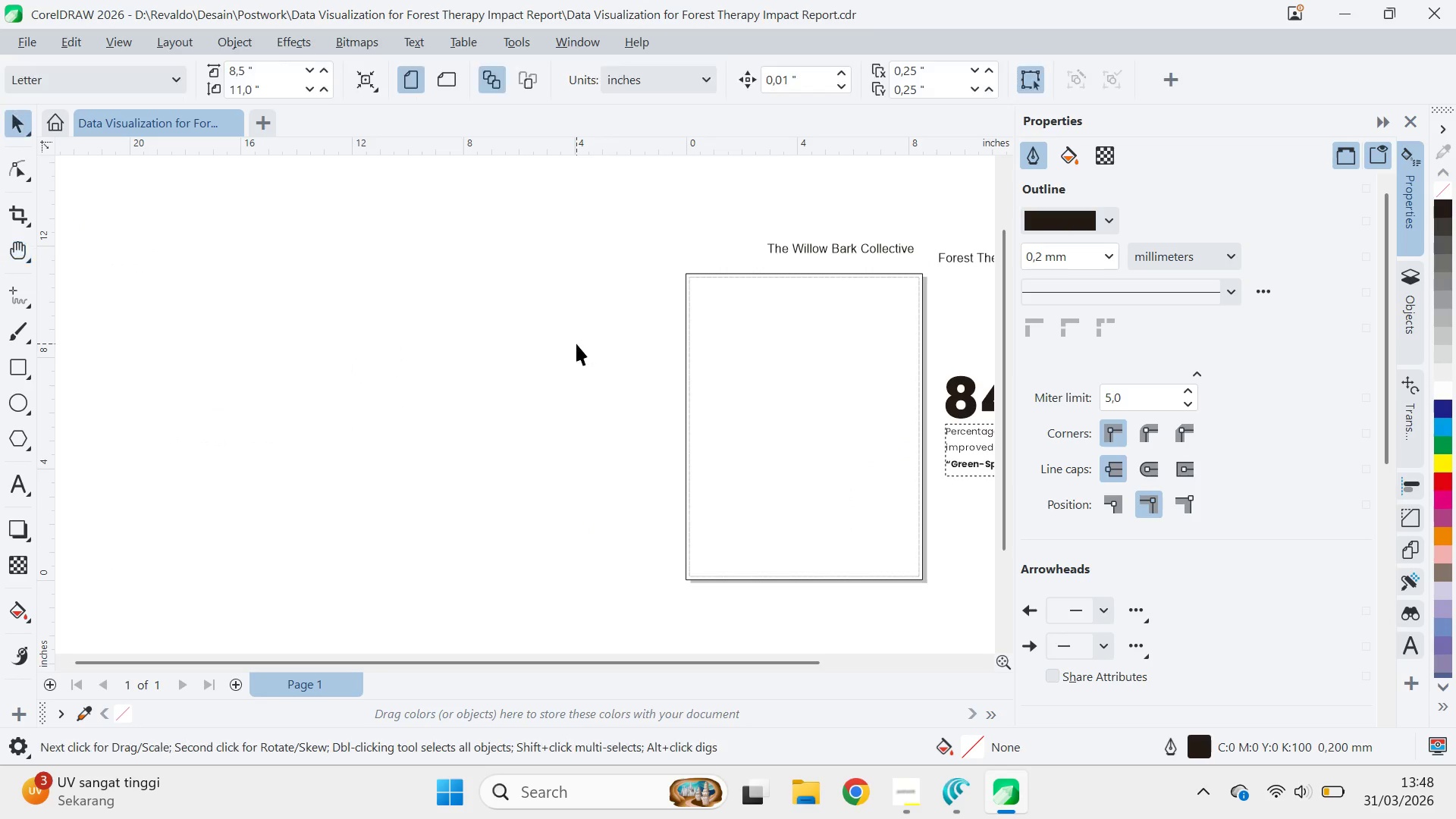 
left_click([576, 344])
 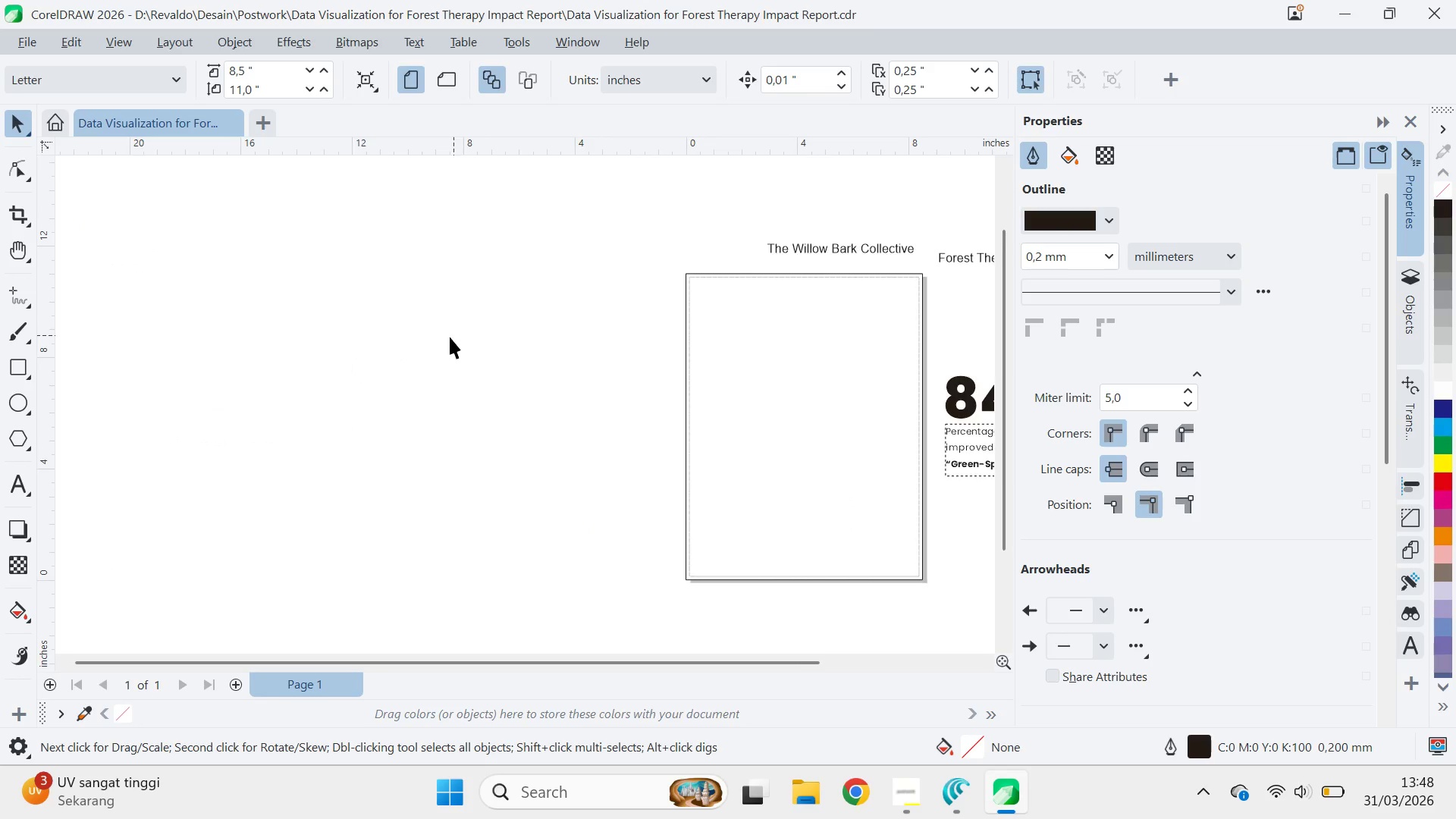 
key(Q)
 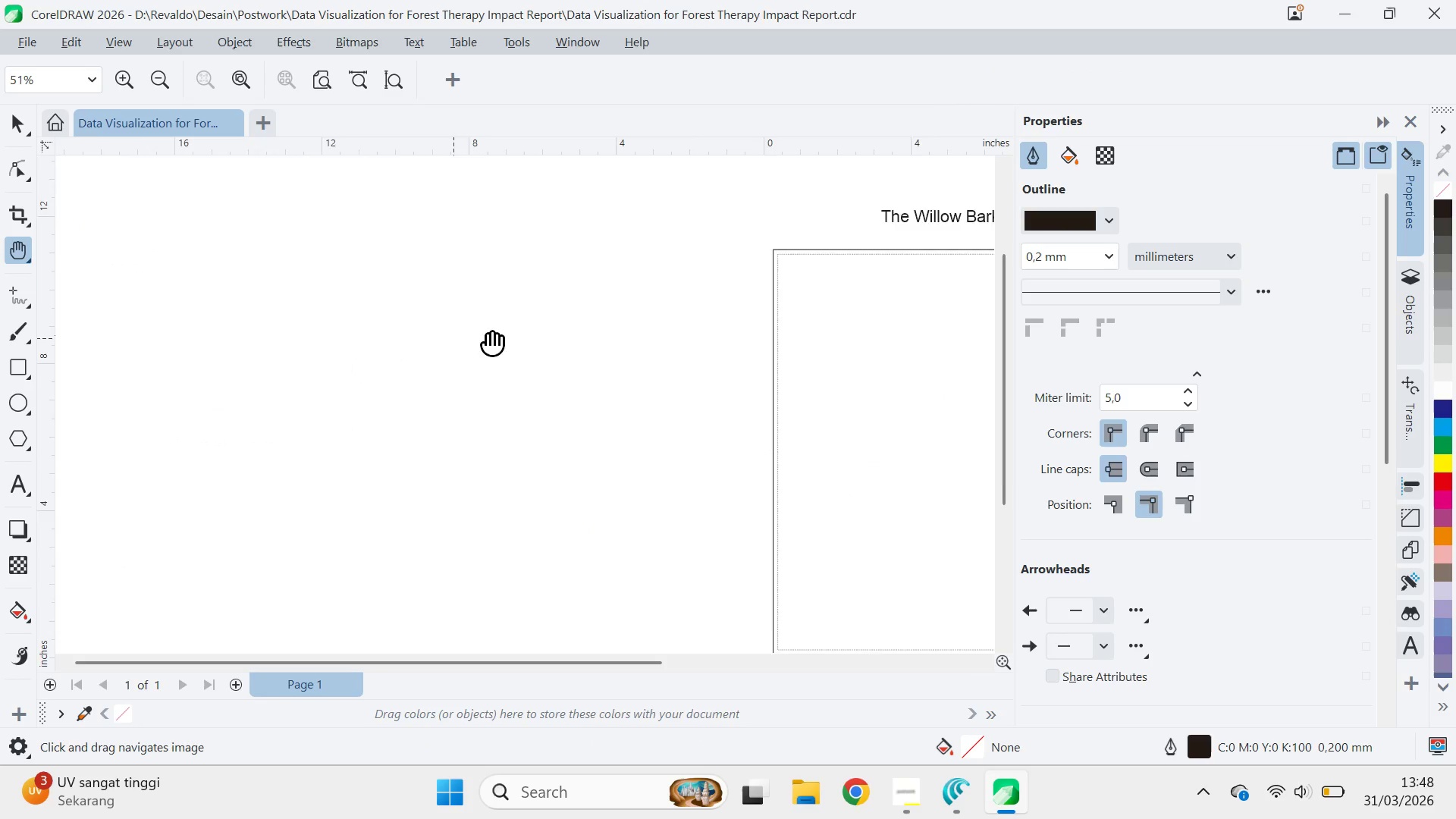 
left_click_drag(start_coordinate=[453, 338], to_coordinate=[554, 343])
 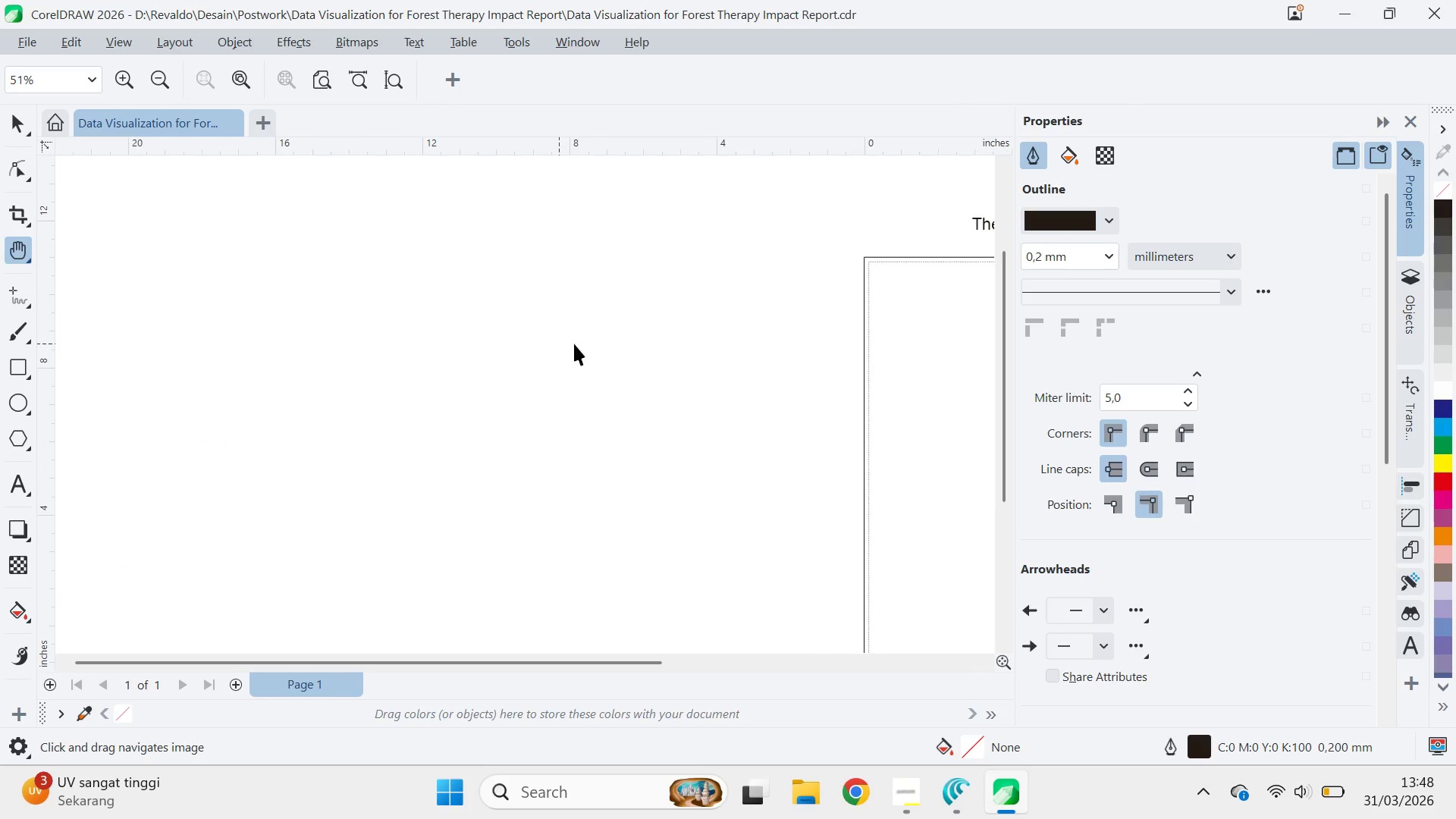 
scroll: coordinate [443, 340], scroll_direction: up, amount: 1.0
 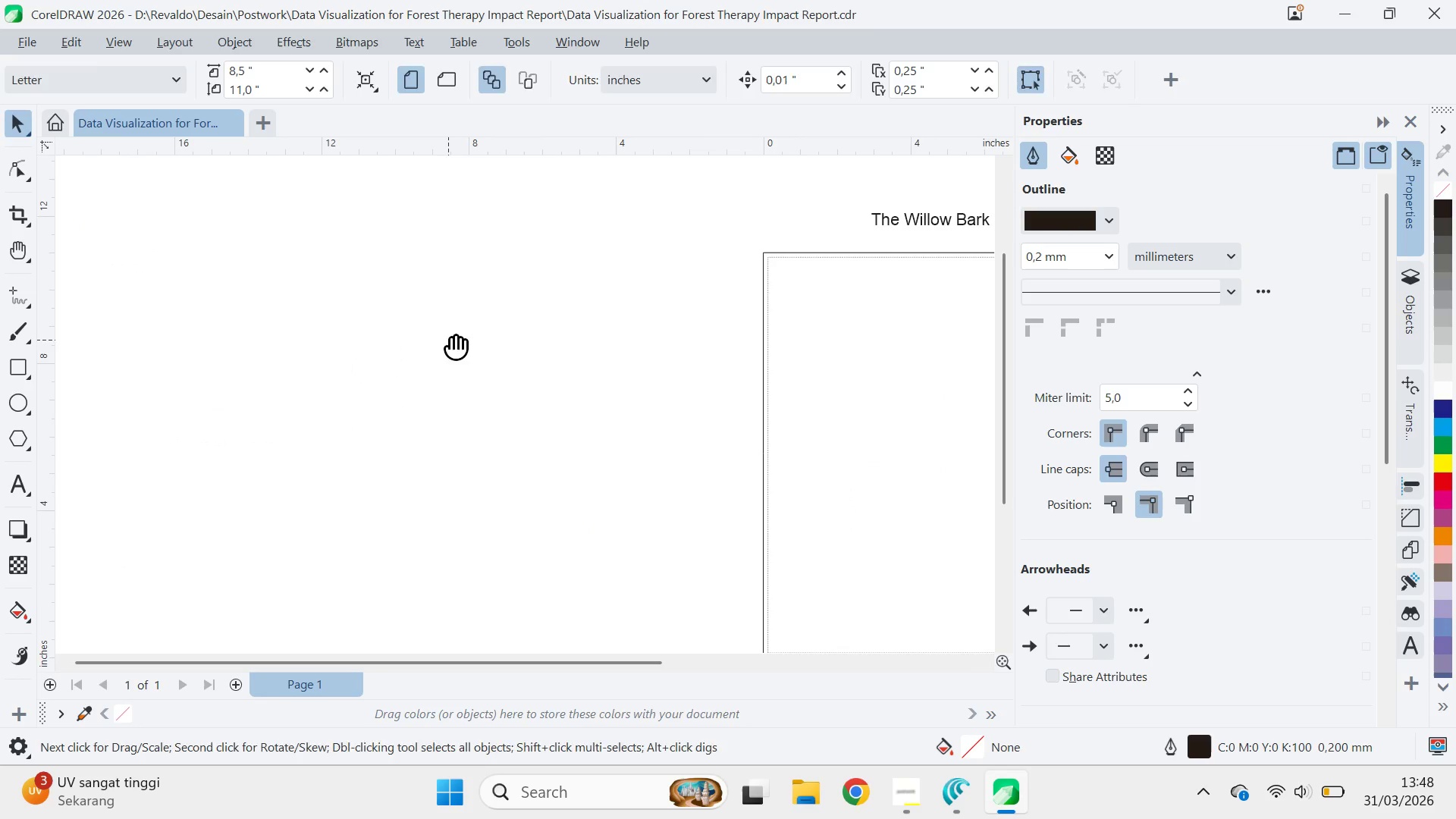 
key(V)
 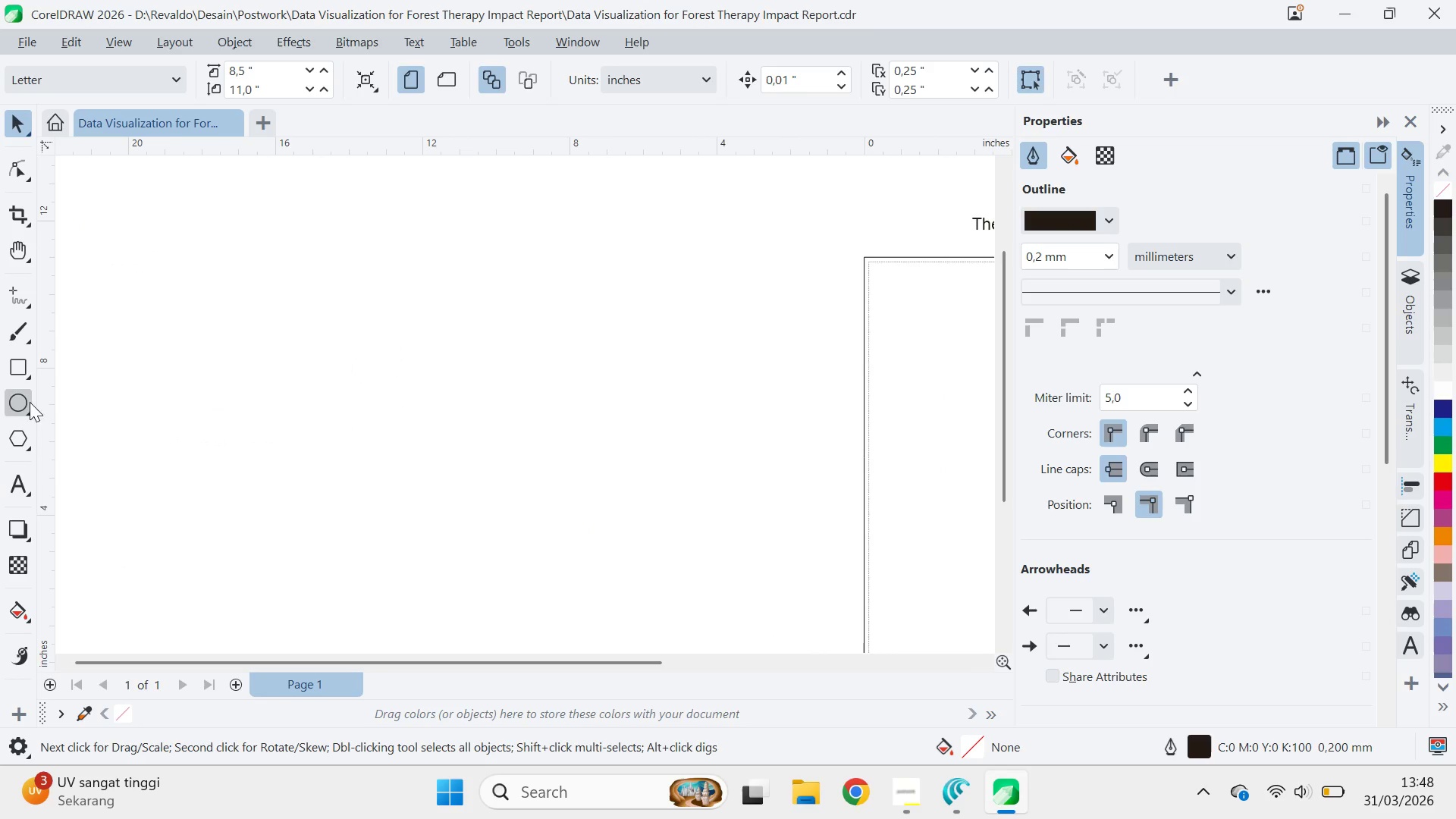 
left_click([24, 299])
 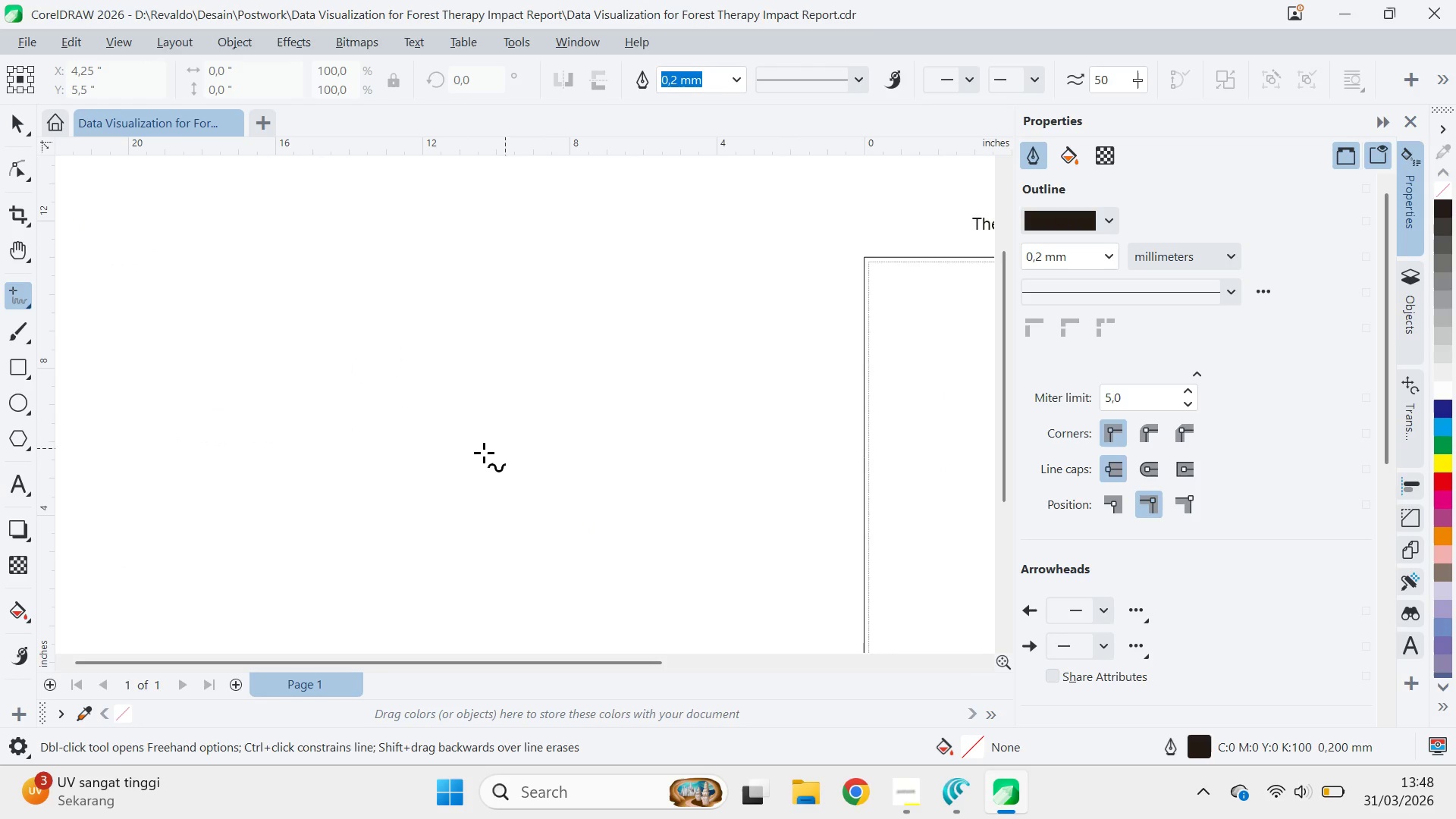 
key(S)
 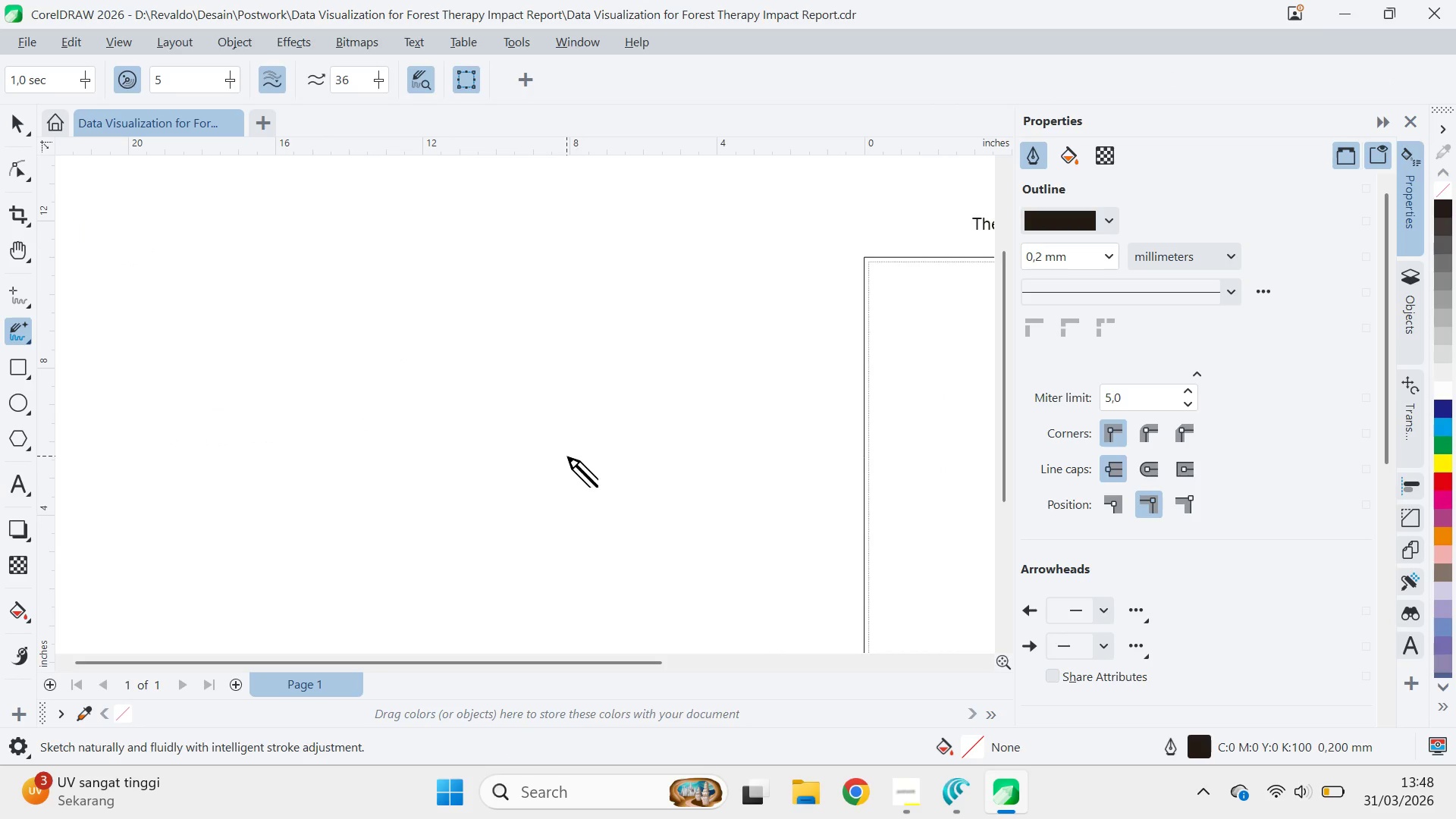 
left_click_drag(start_coordinate=[566, 455], to_coordinate=[544, 388])
 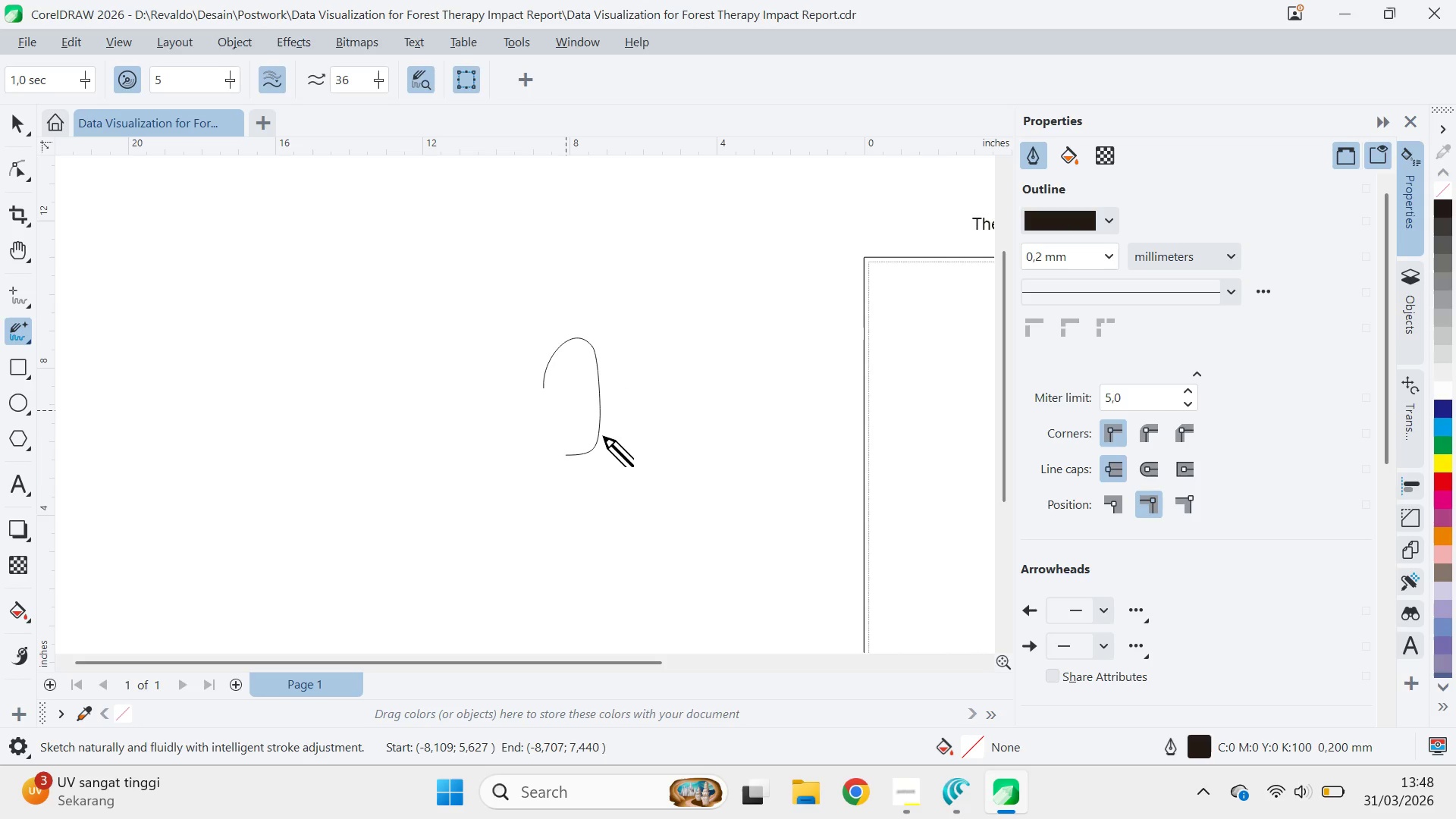 
key(Control+Z)
 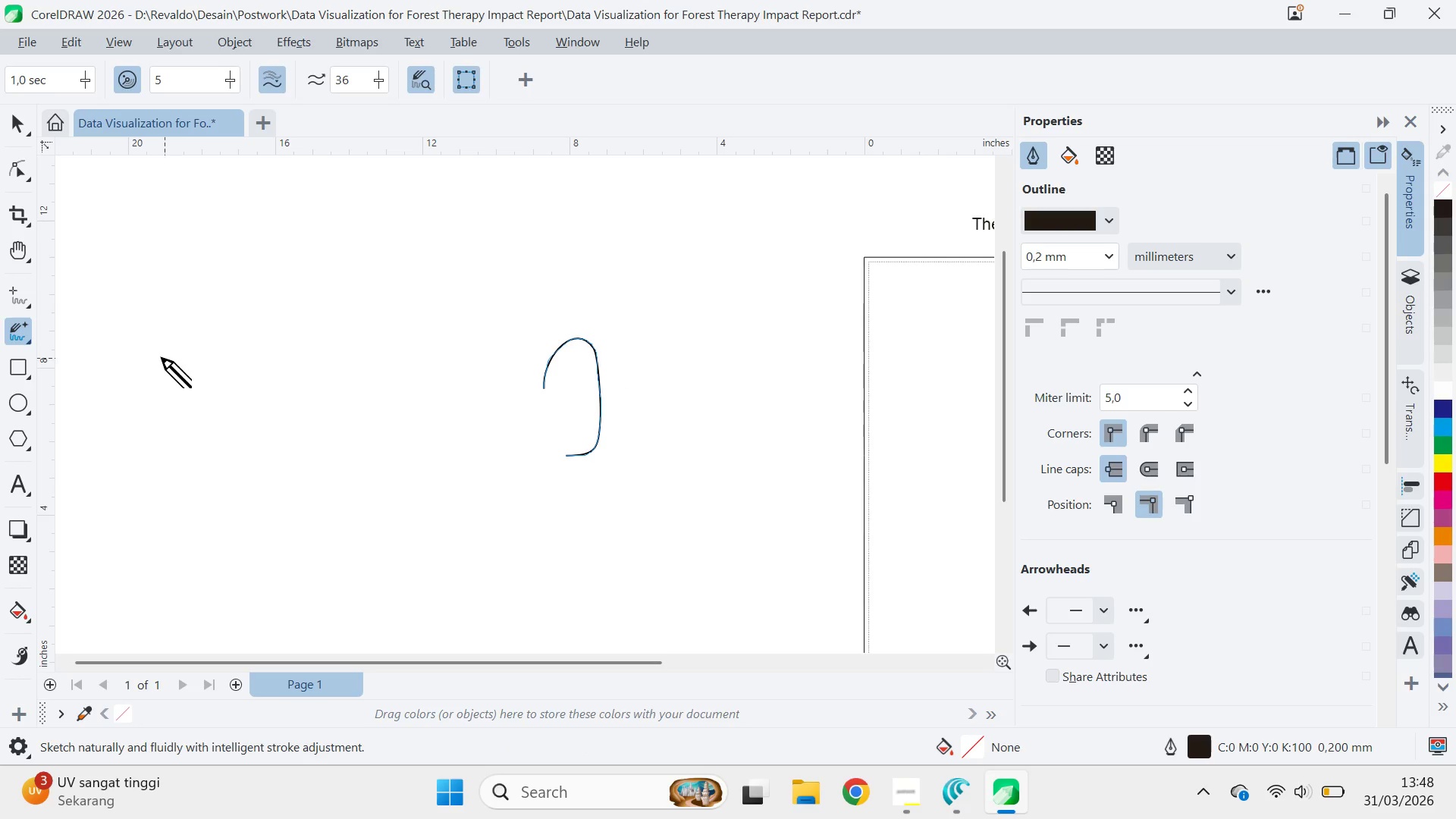 
key(Control+ControlLeft)
 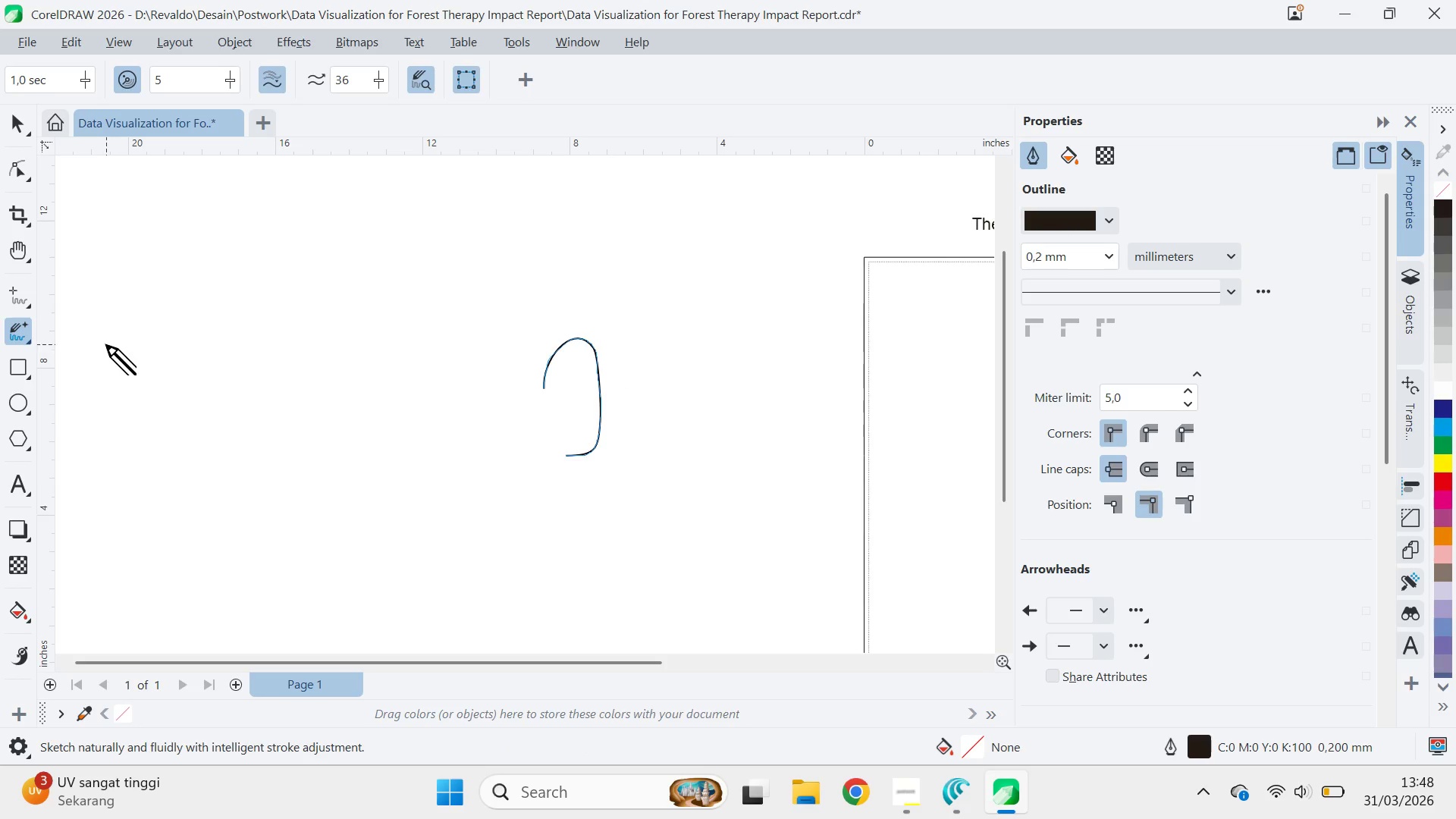 
key(Control+Z)
 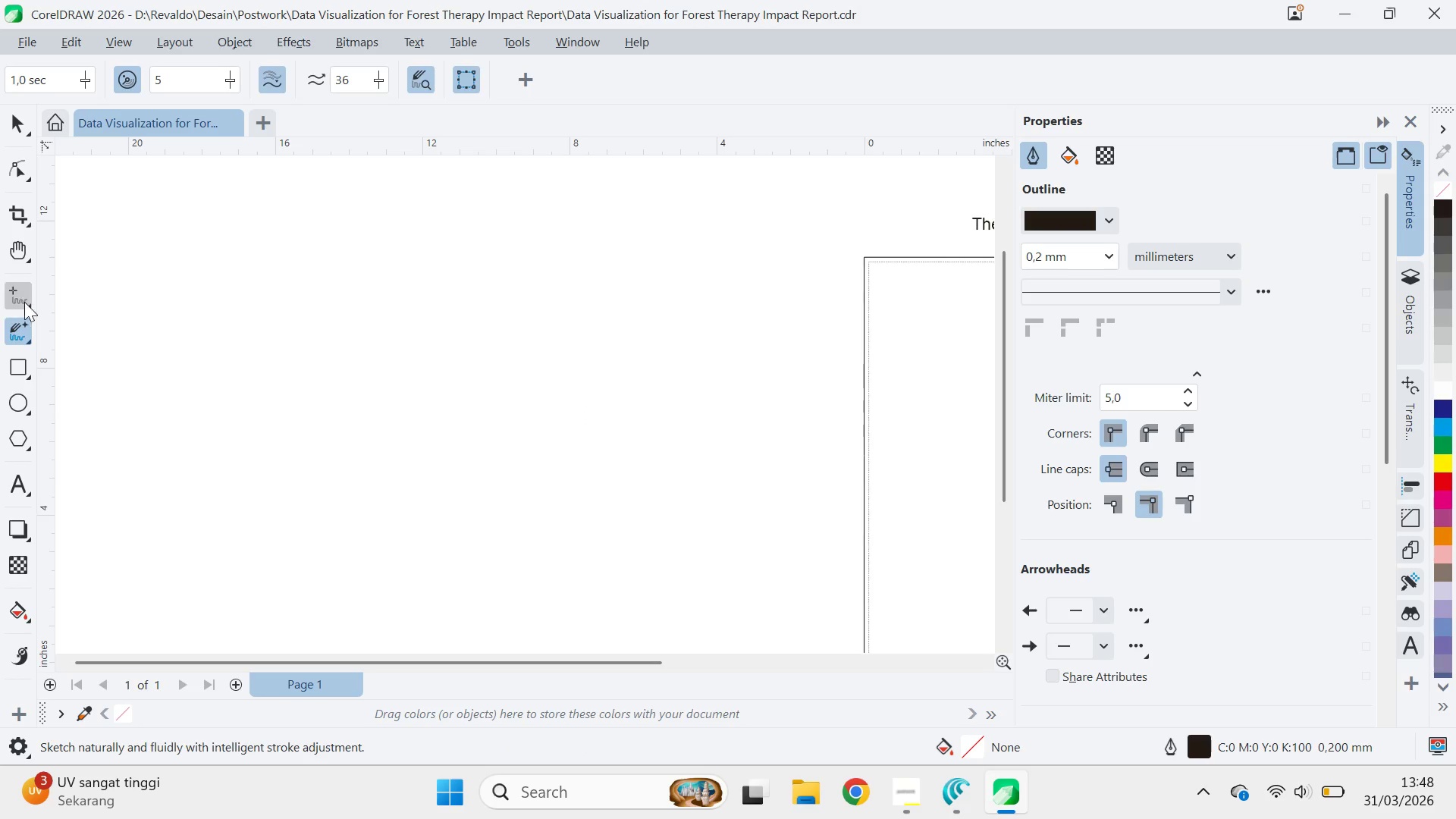 
left_click([26, 302])
 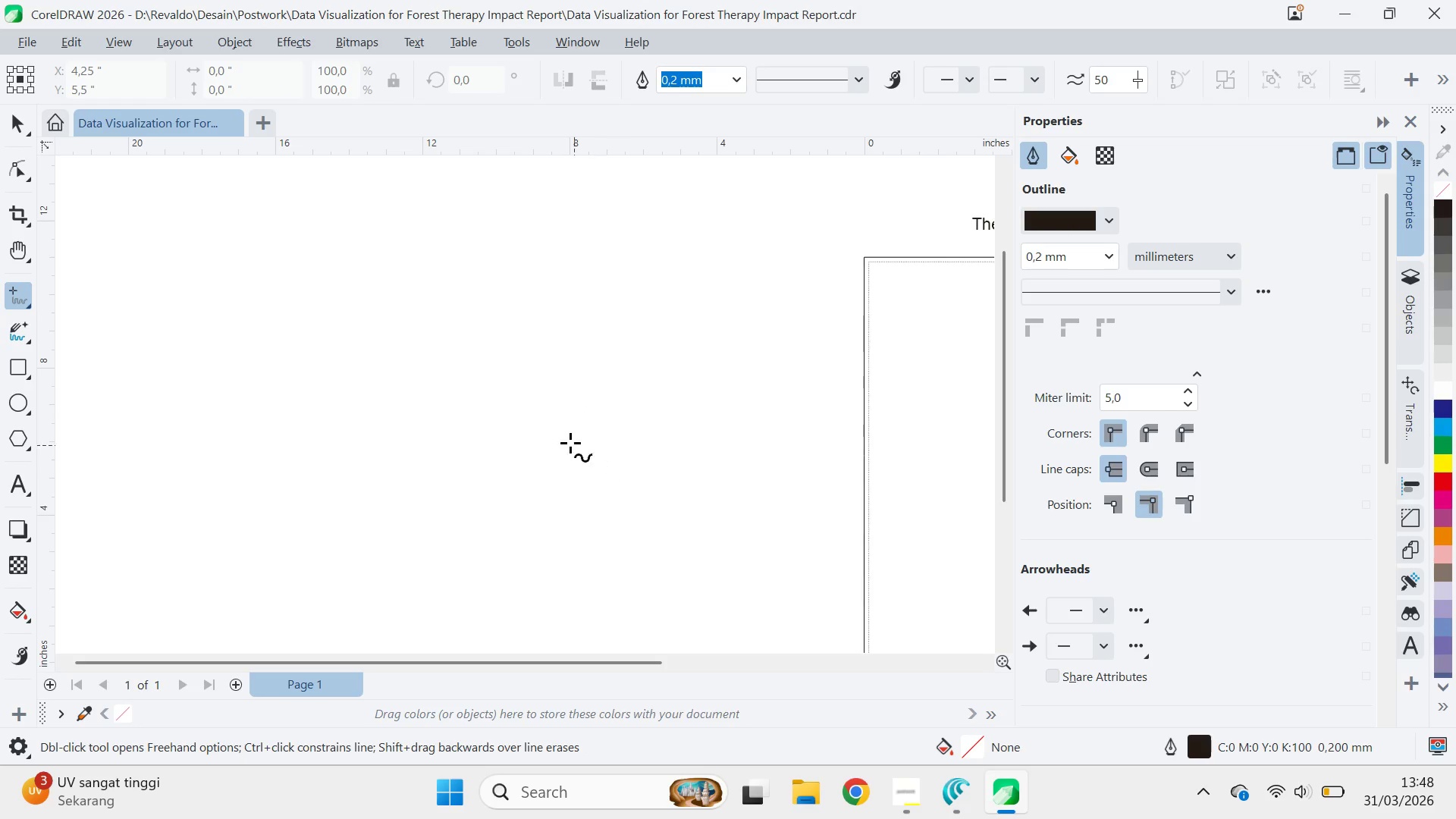 
left_click_drag(start_coordinate=[563, 441], to_coordinate=[605, 441])
 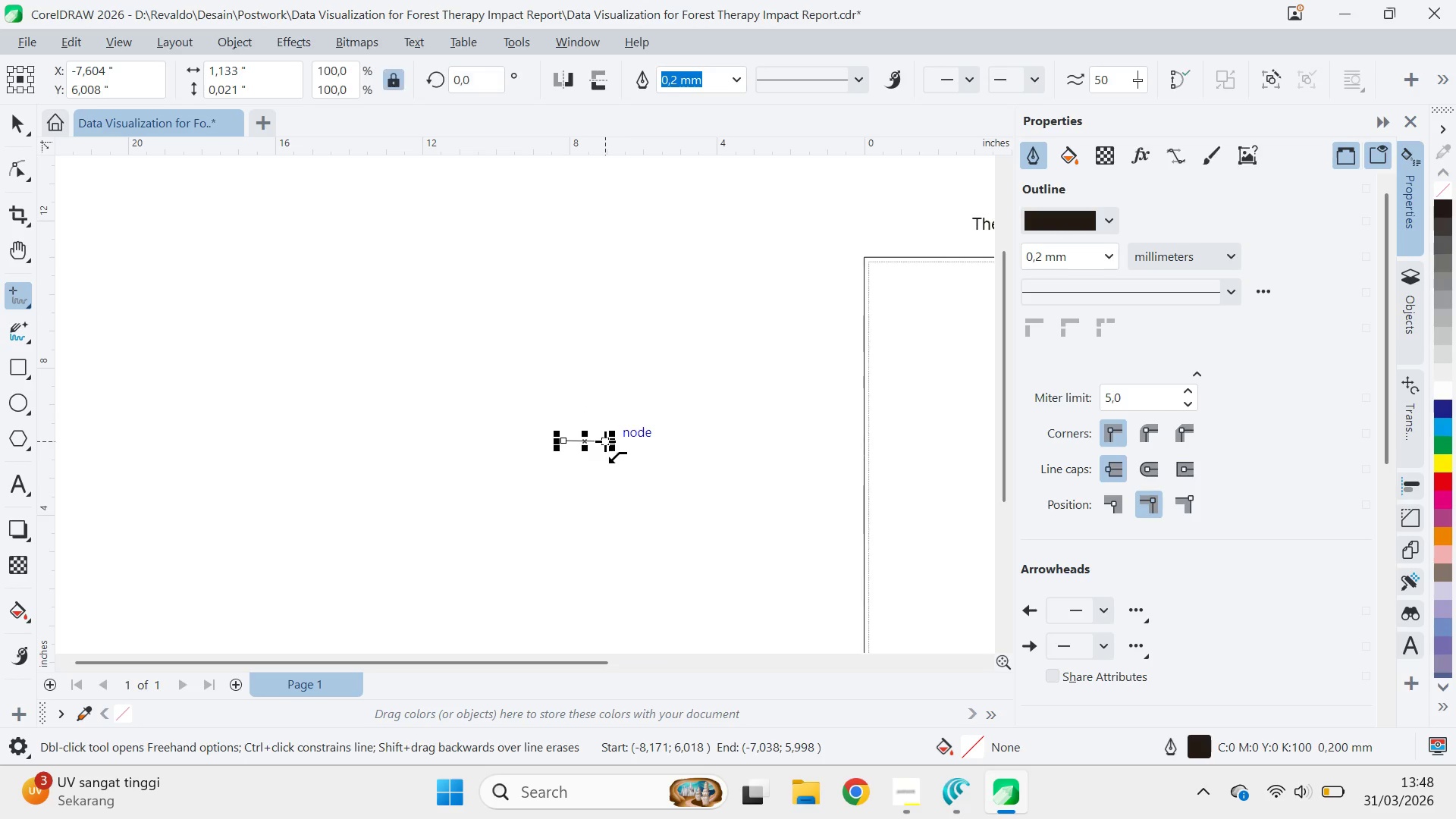 
left_click_drag(start_coordinate=[605, 442], to_coordinate=[544, 365])
 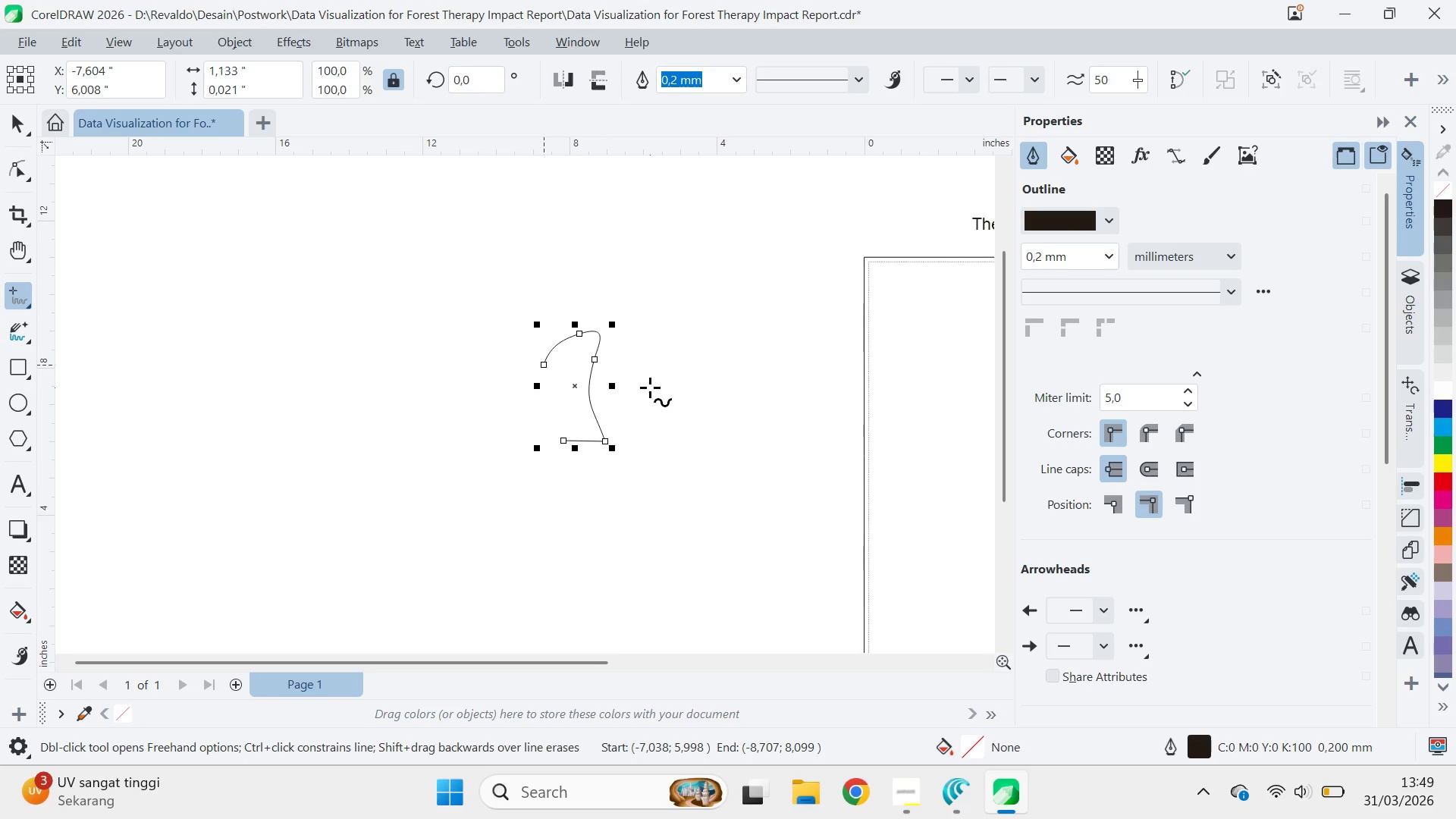 
key(Control+Z)
 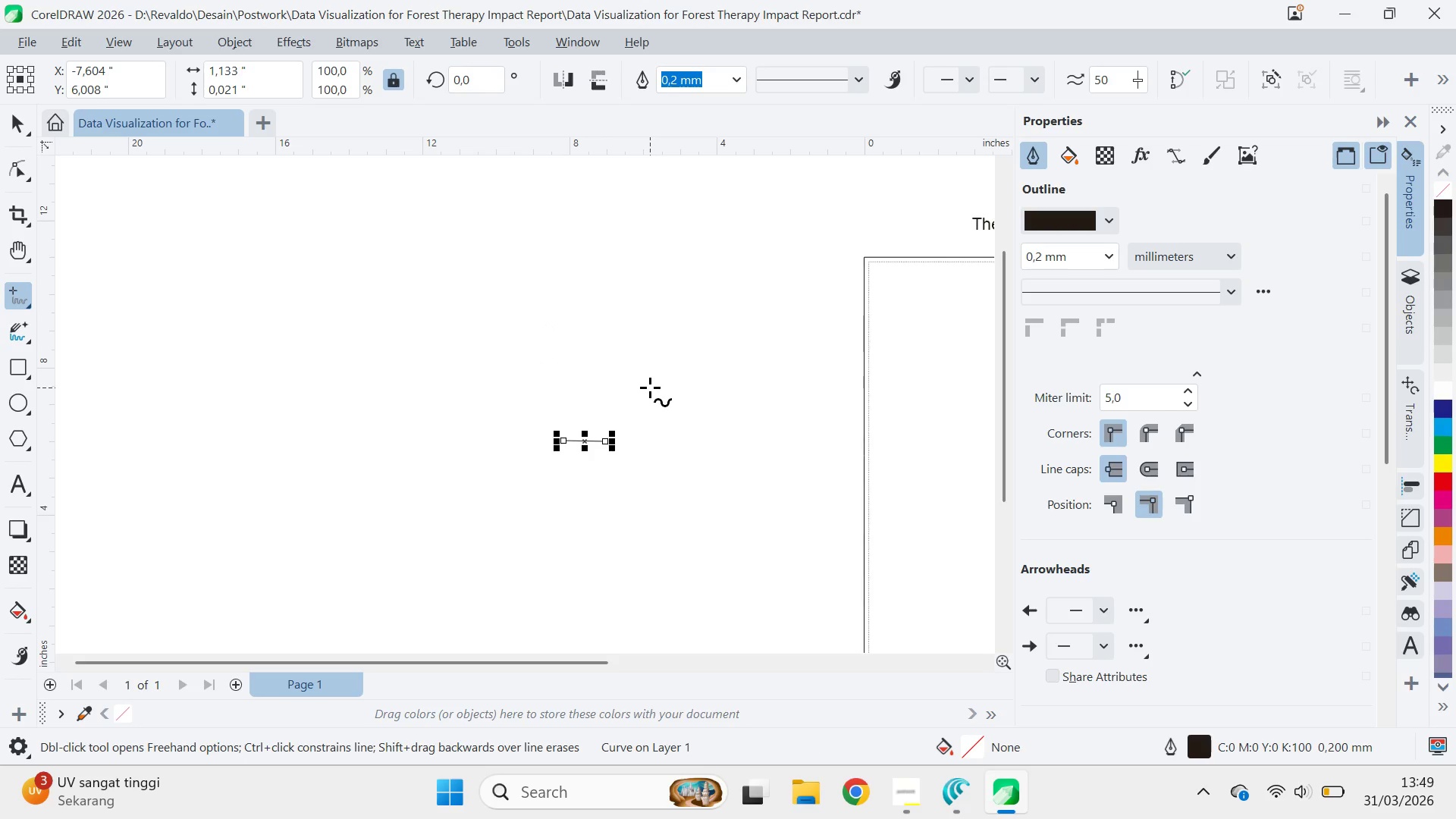 
key(Control+Z)
 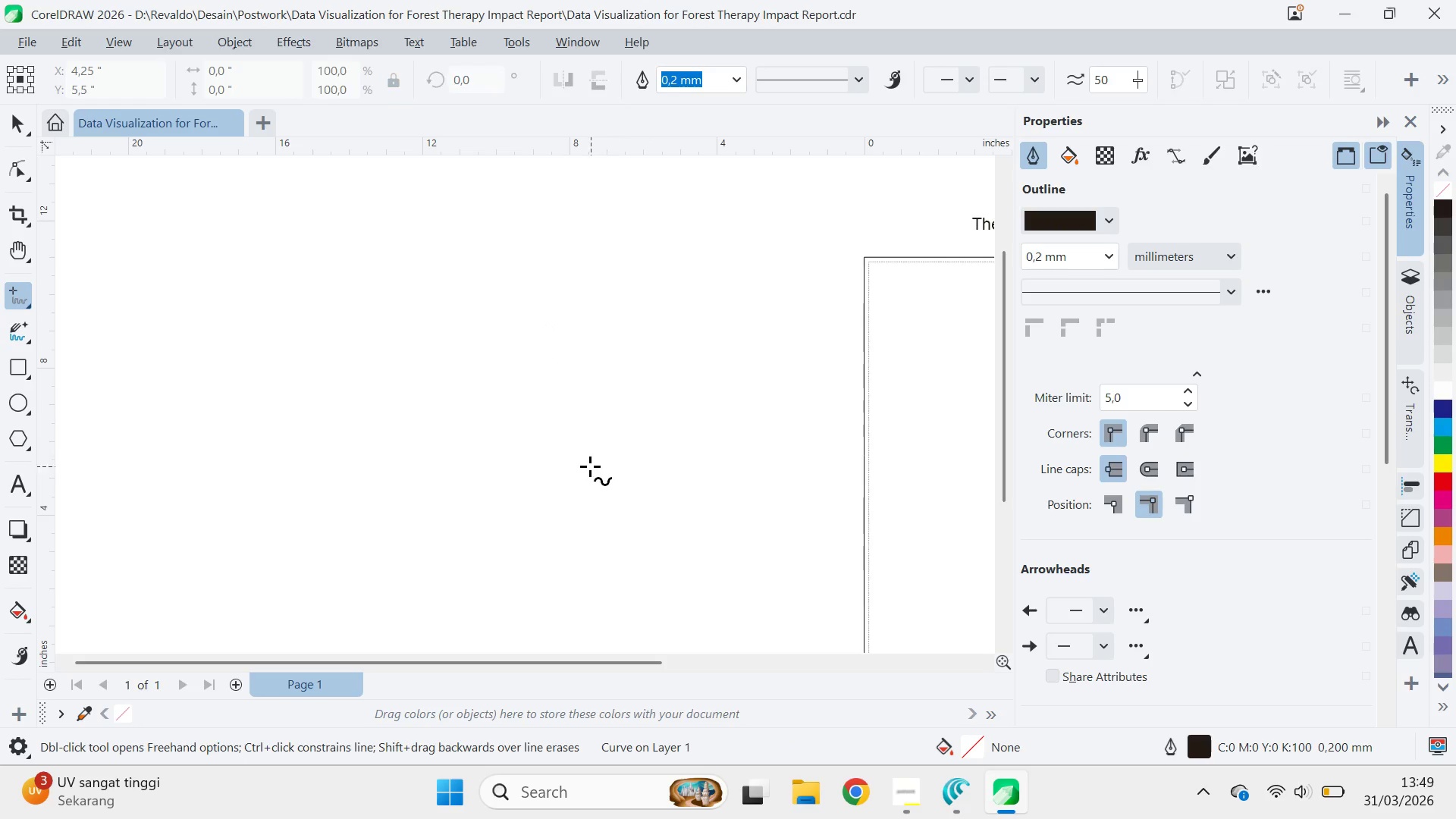 
left_click([576, 449])
 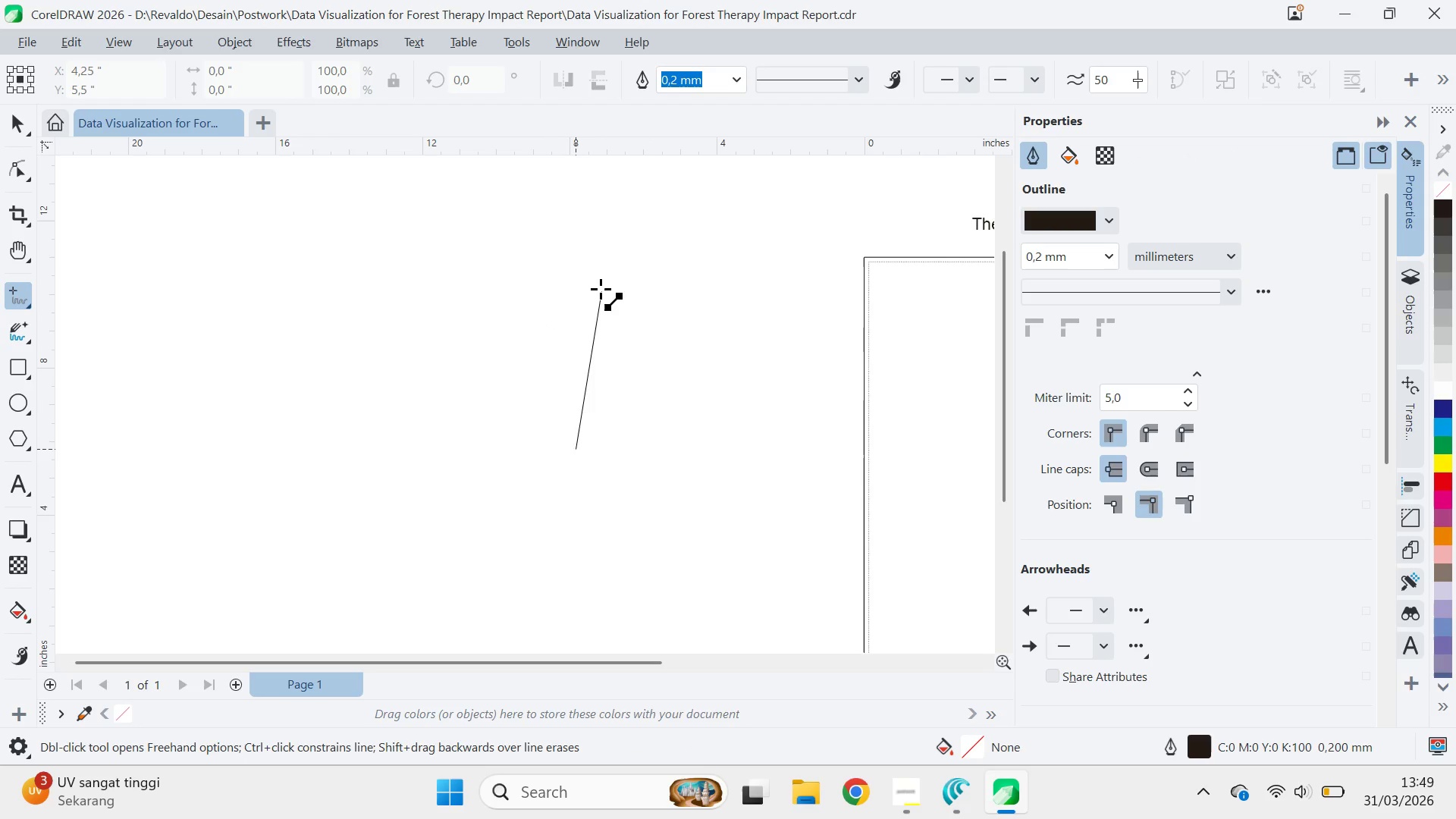 
hold_key(key=ShiftLeft, duration=1.5)
 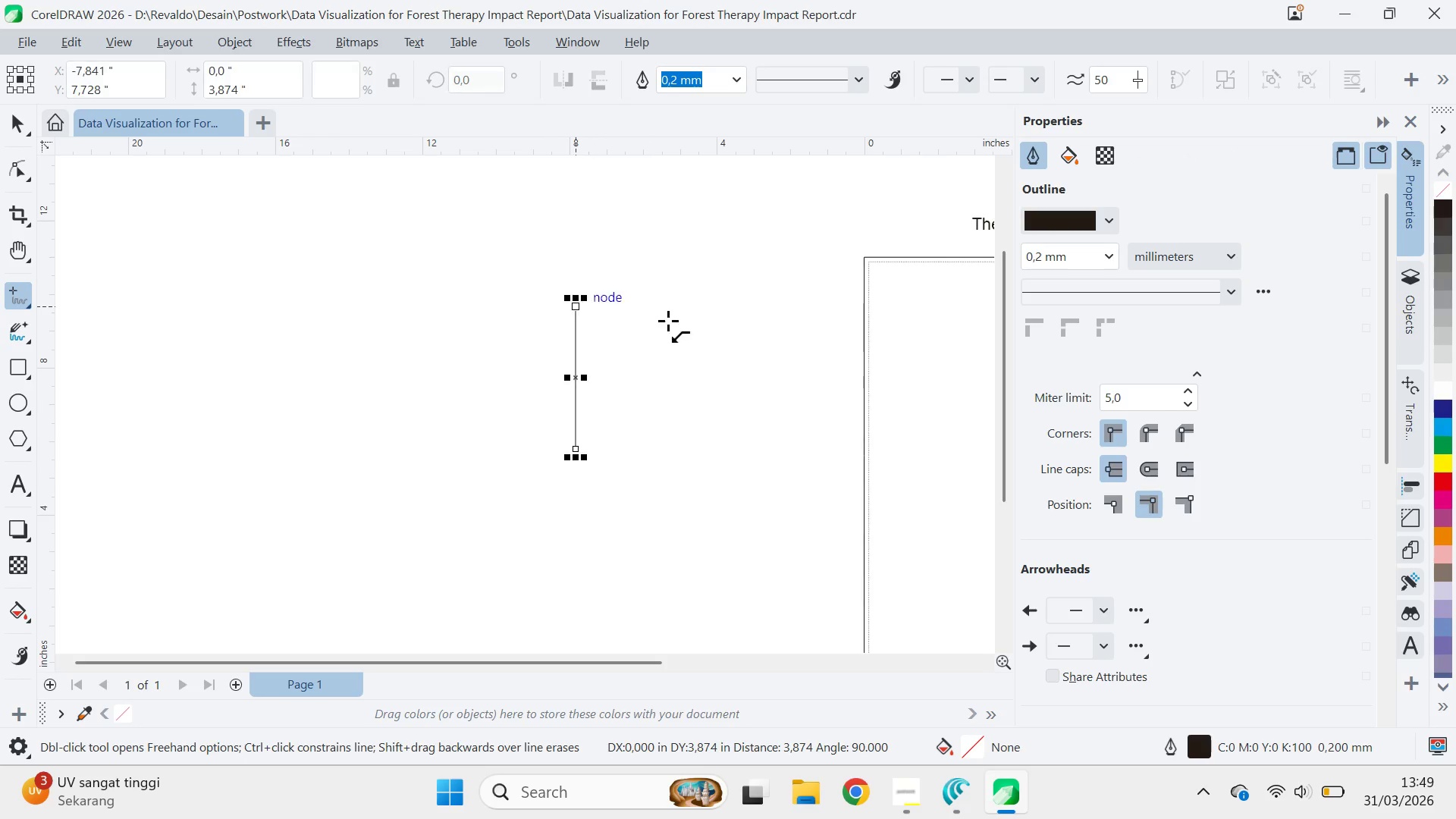 
hold_key(key=ShiftLeft, duration=0.56)
 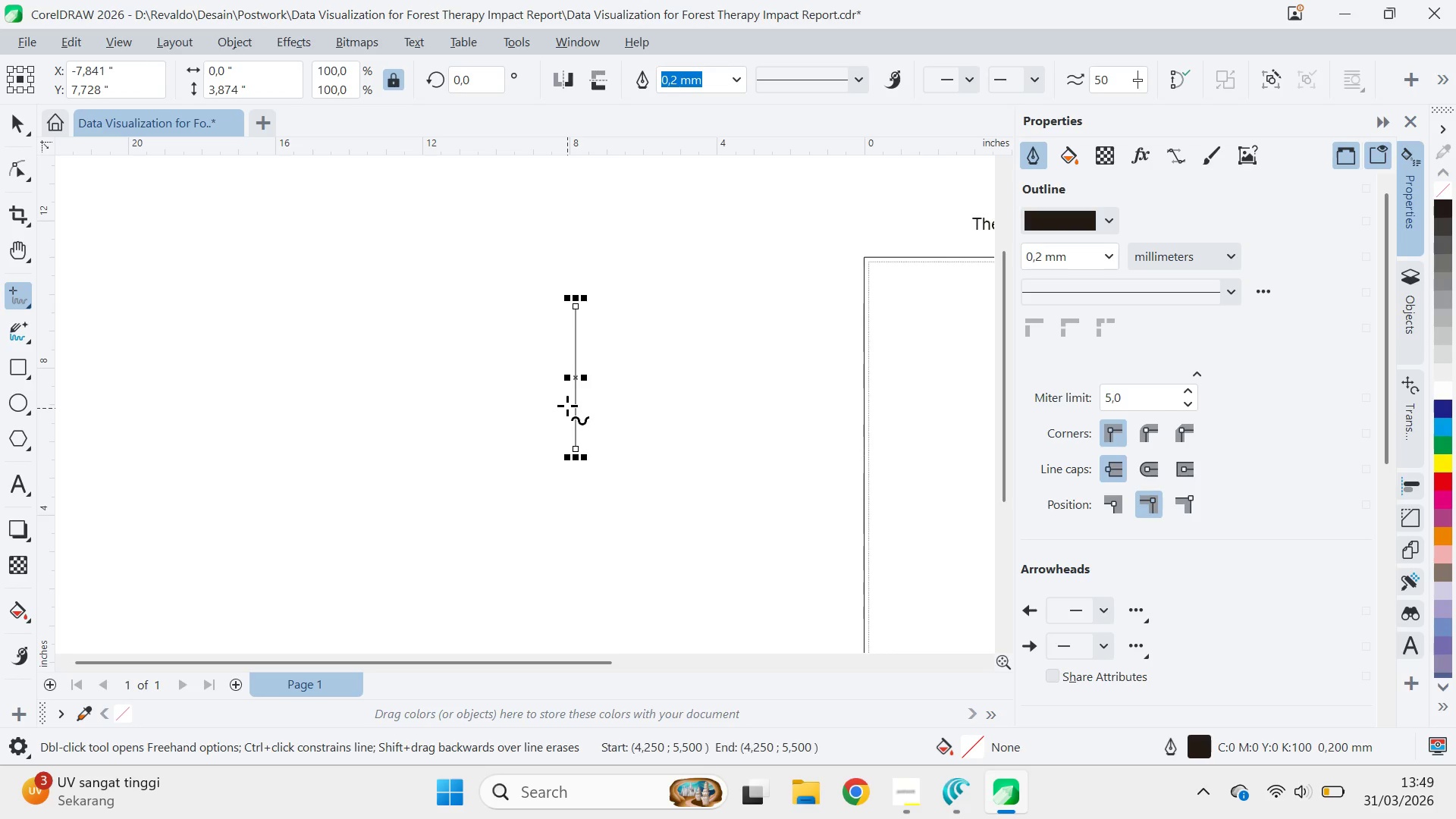 
left_click([575, 410])
 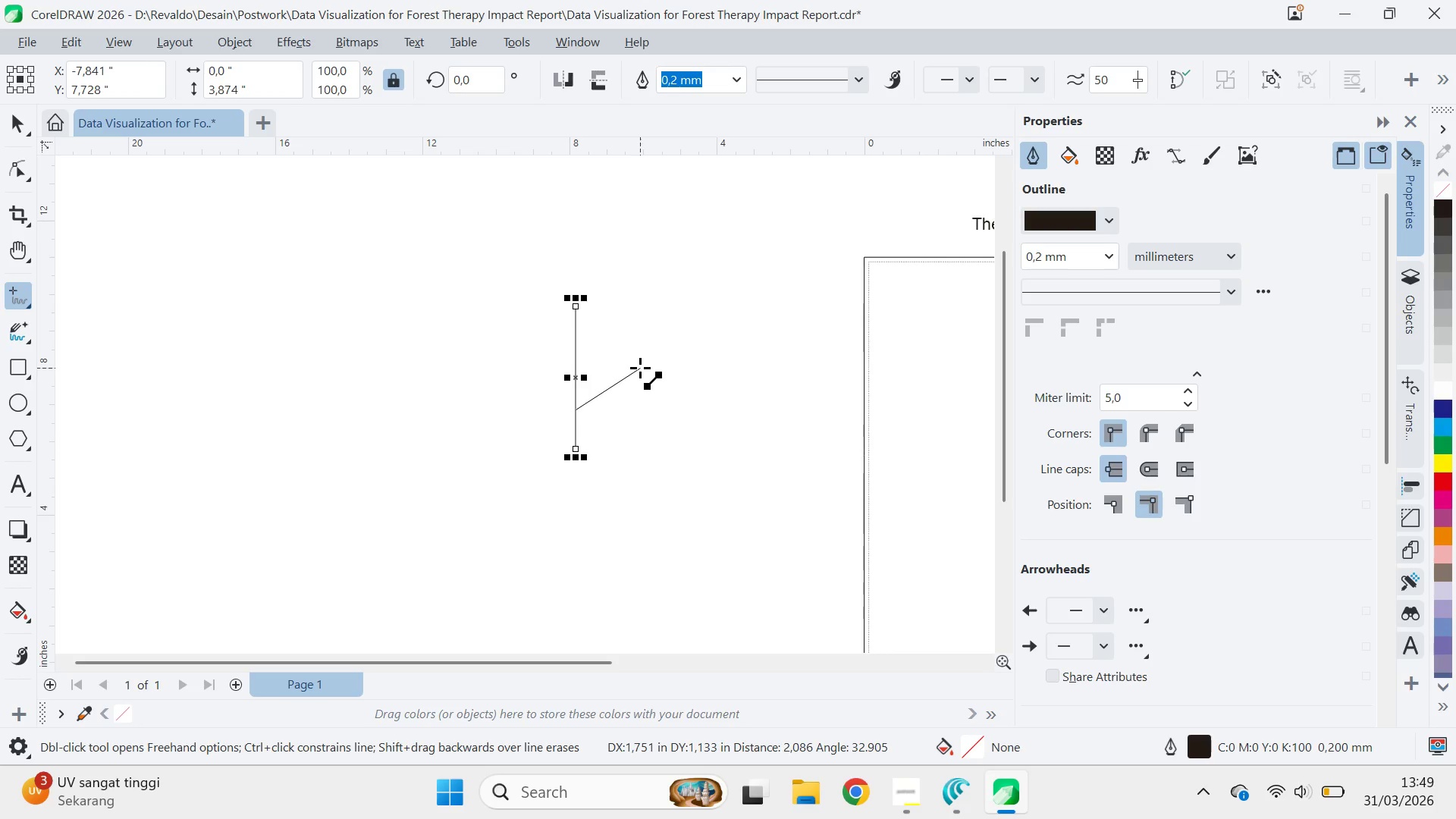 
hold_key(key=ShiftLeft, duration=1.5)
 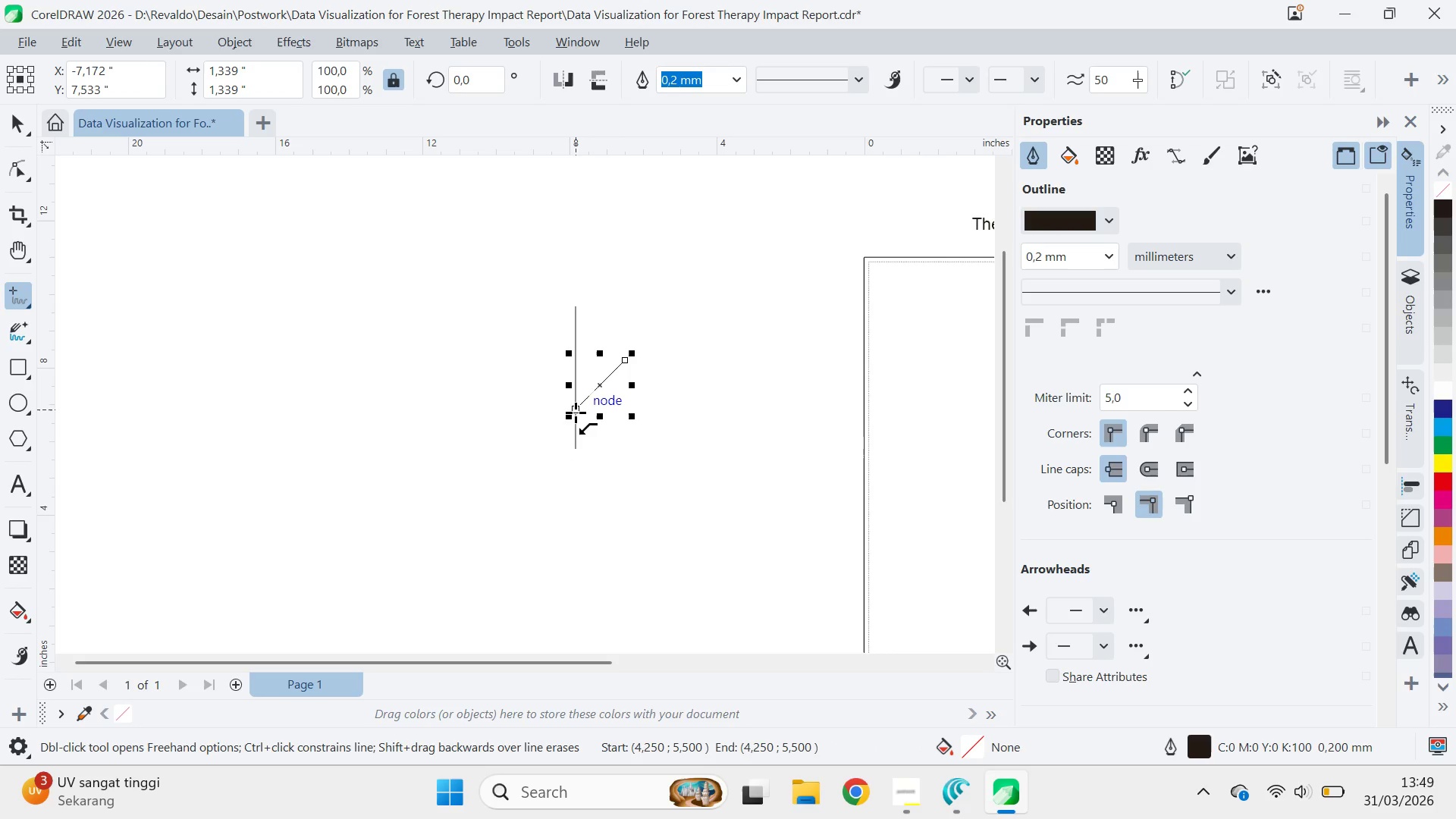 
hold_key(key=ShiftLeft, duration=0.44)
left_click([630, 366])
 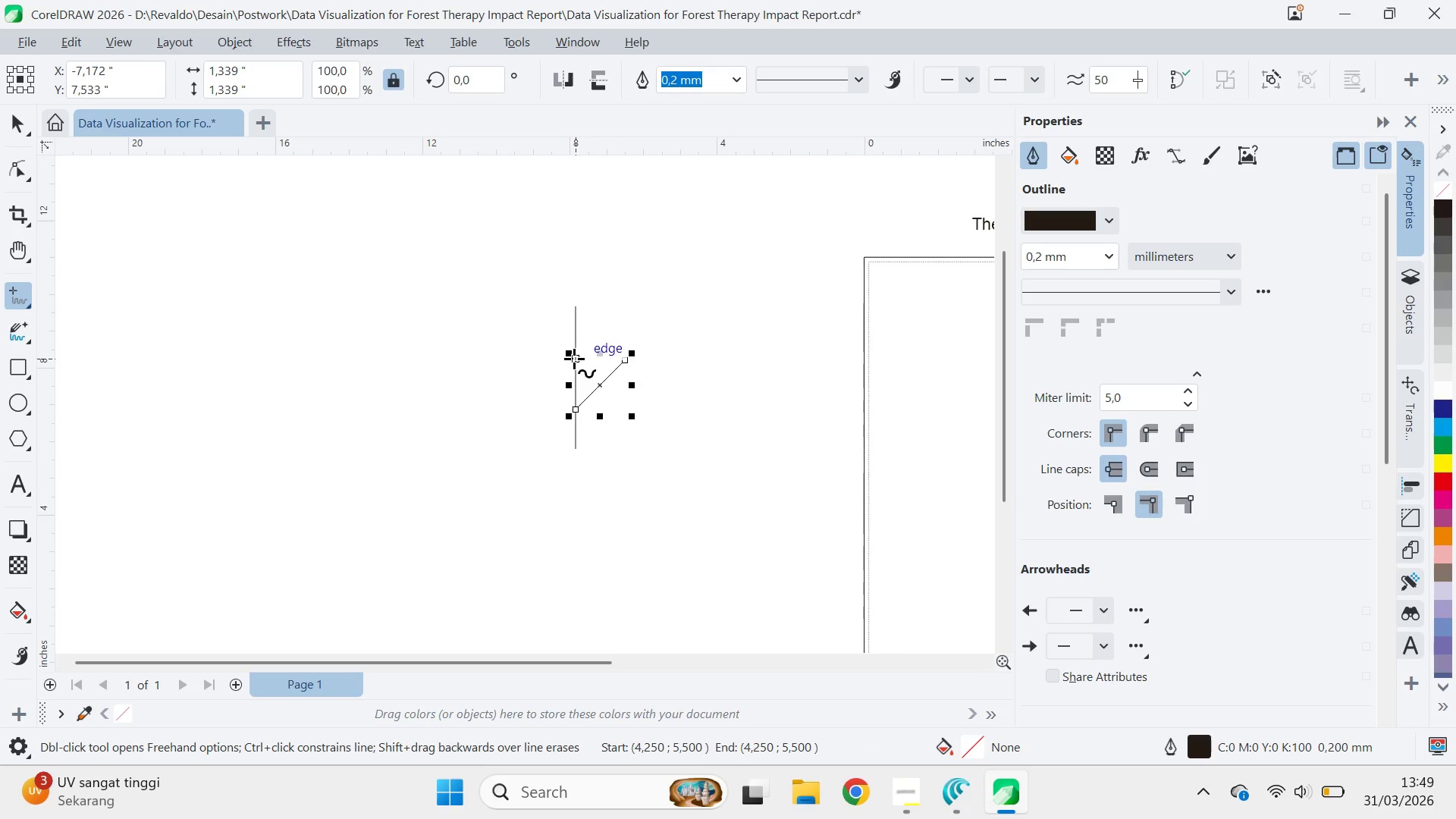 
left_click([573, 363])
 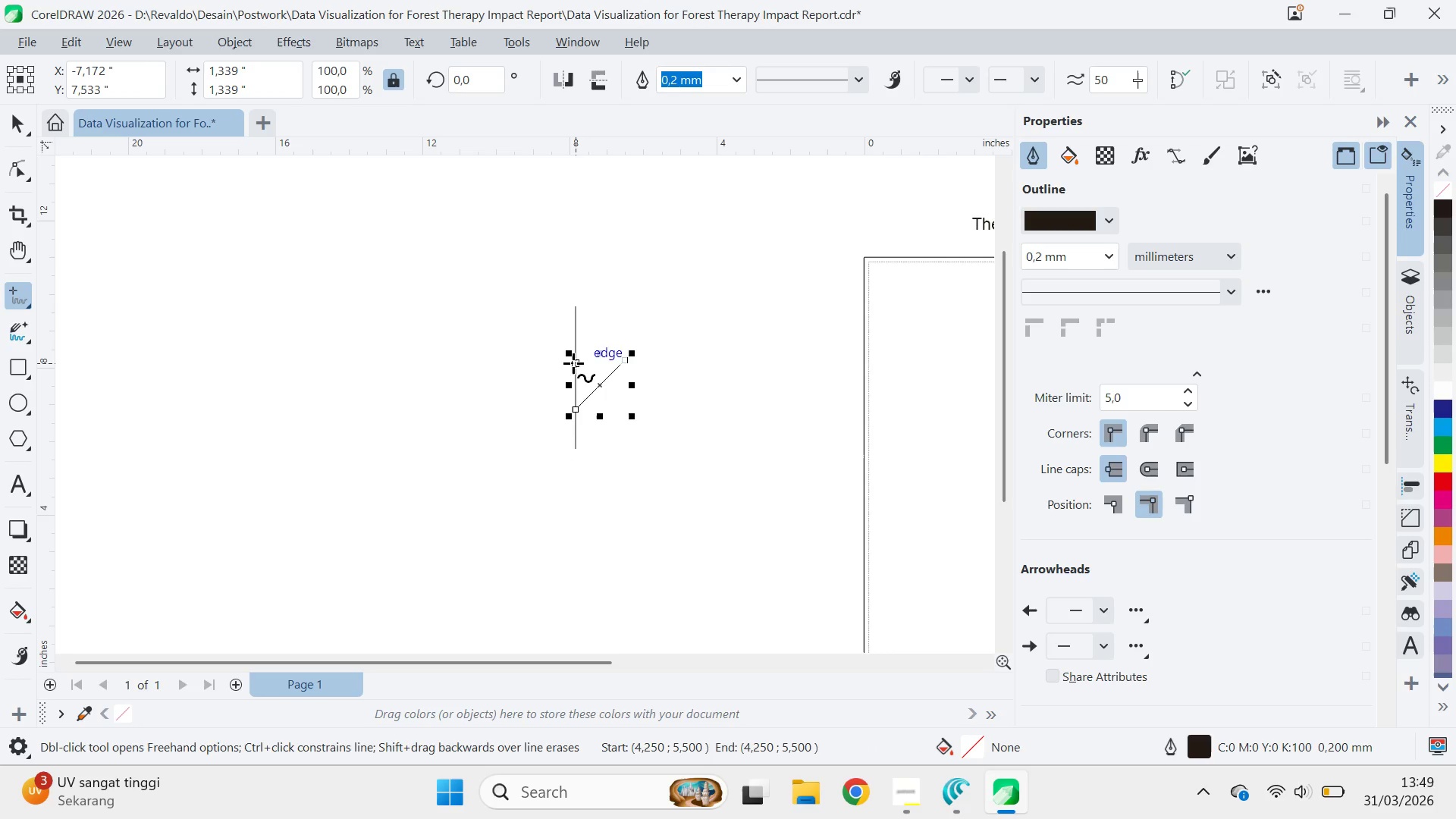 
hold_key(key=ShiftLeft, duration=1.17)
left_click([547, 337])
 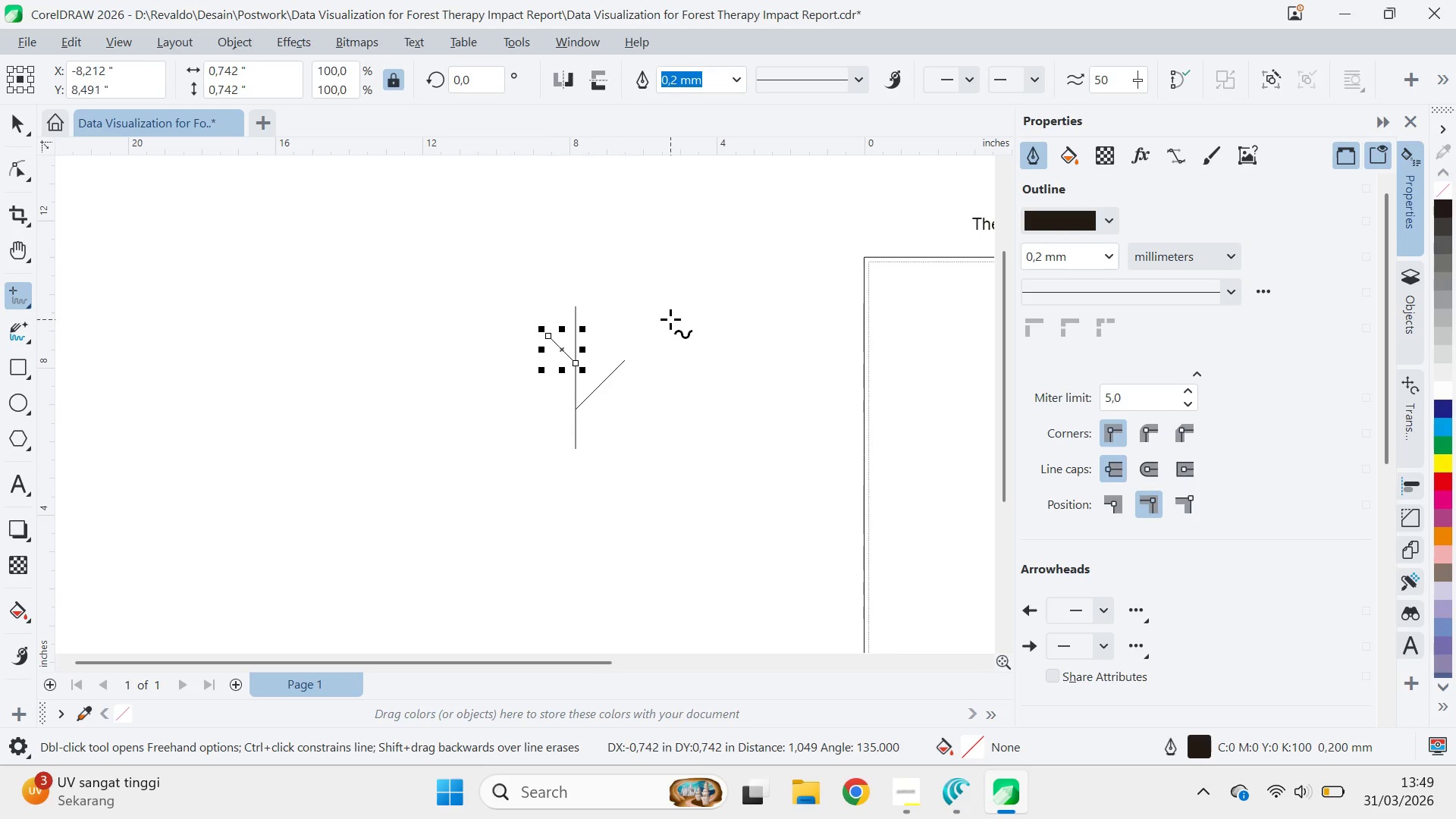 
key(V)
 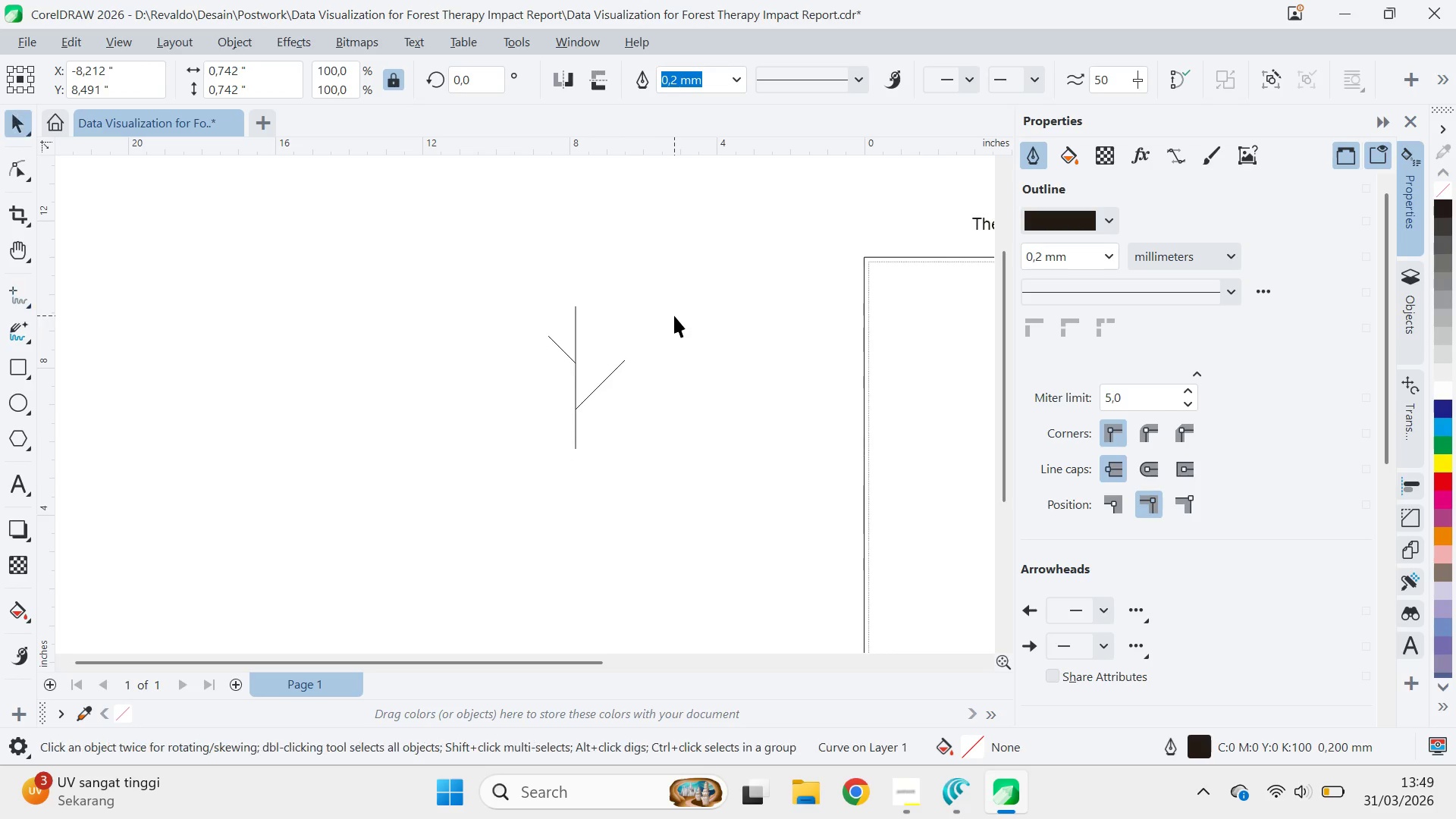 
left_click([674, 315])
 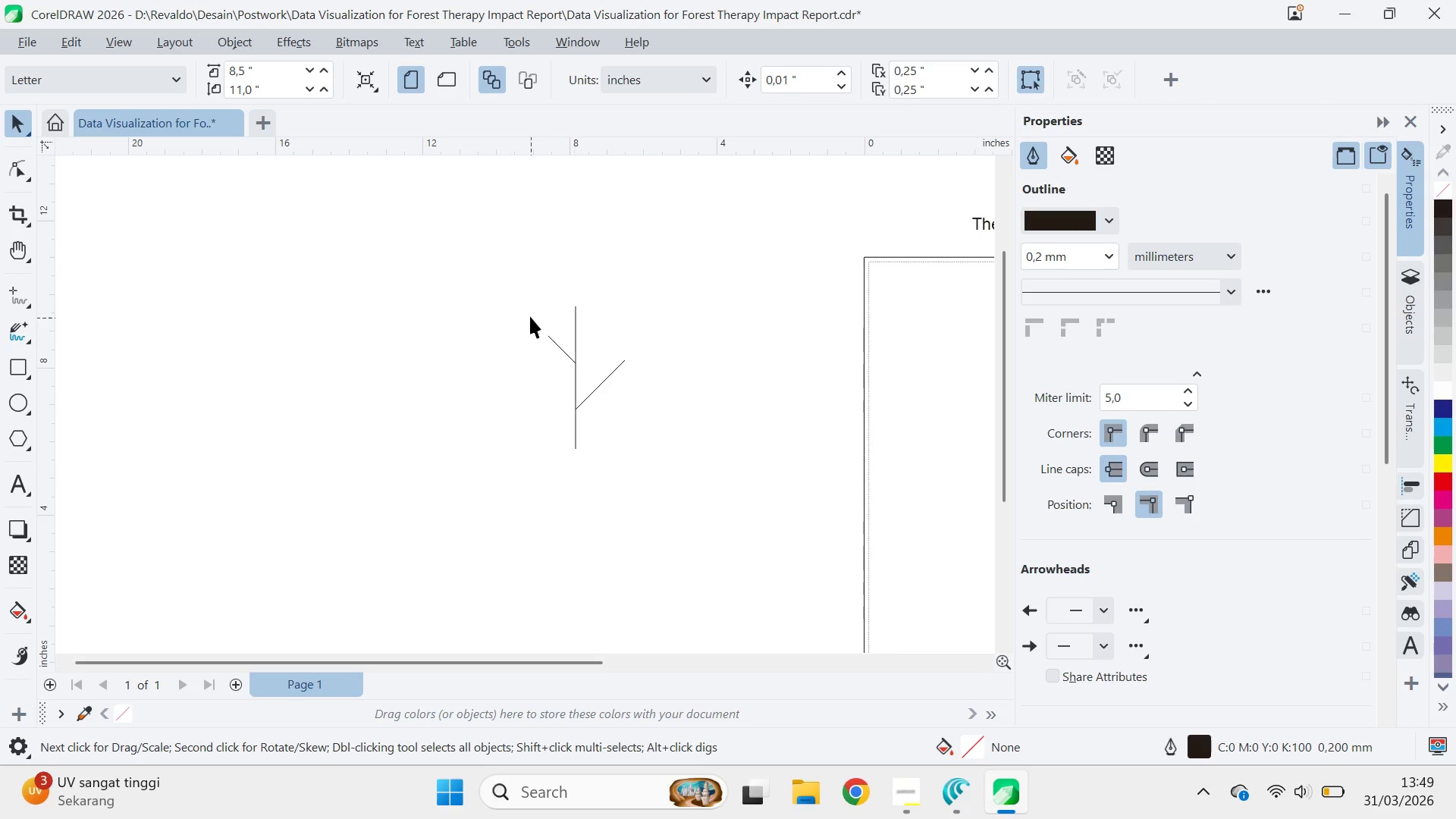 
left_click_drag(start_coordinate=[521, 296], to_coordinate=[714, 513])
 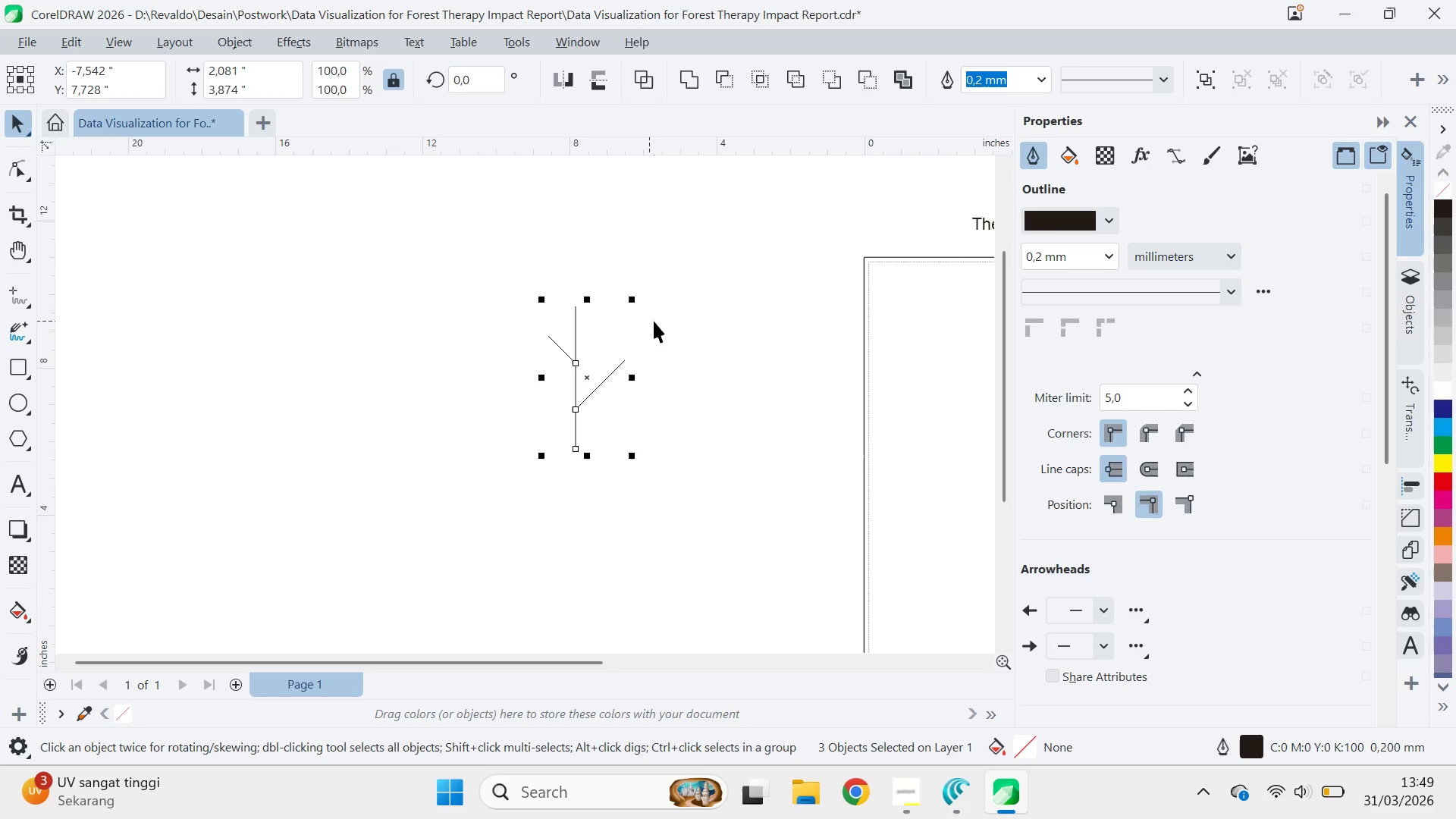 
key(A)
 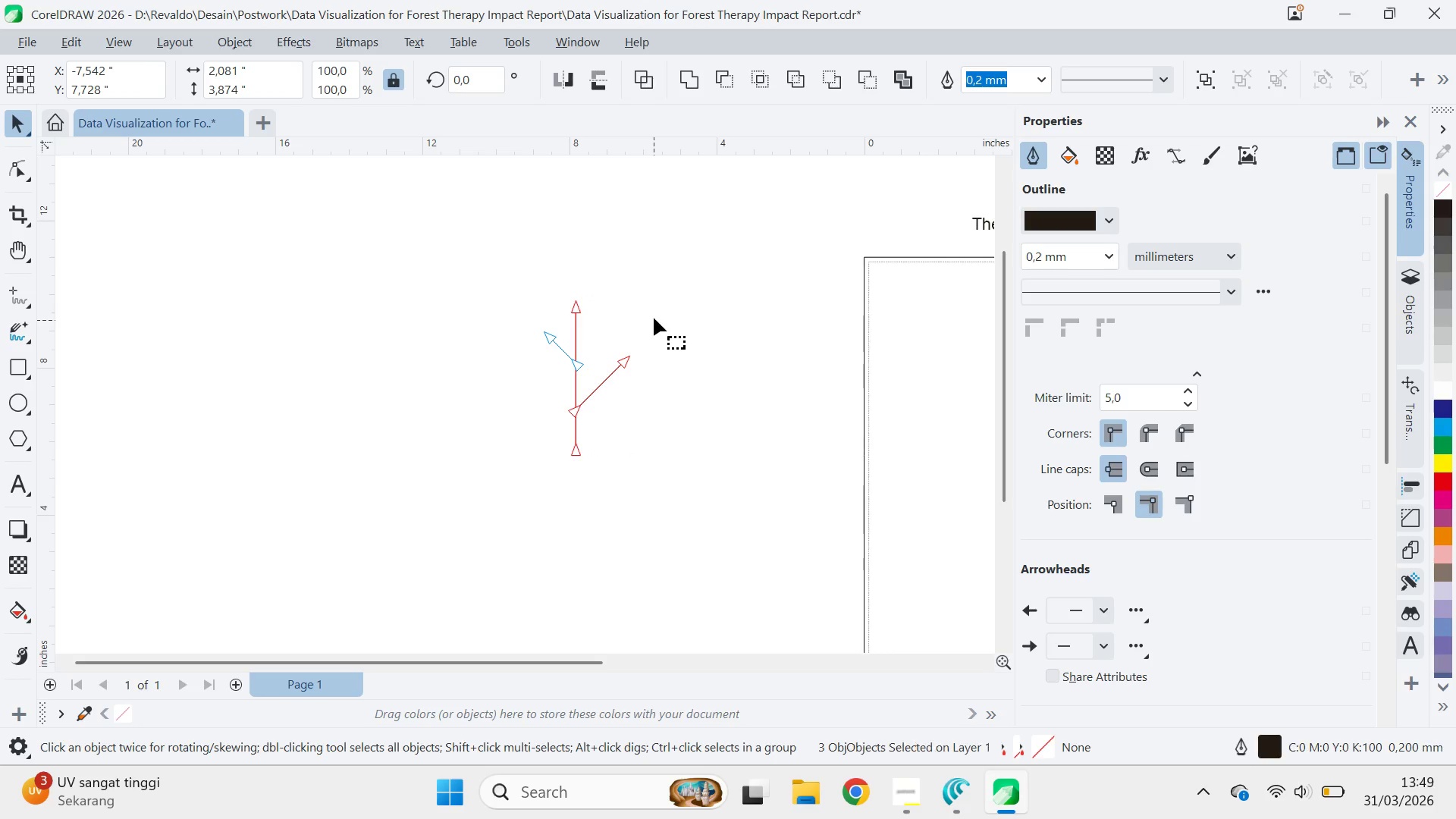 
key(Control+A)
 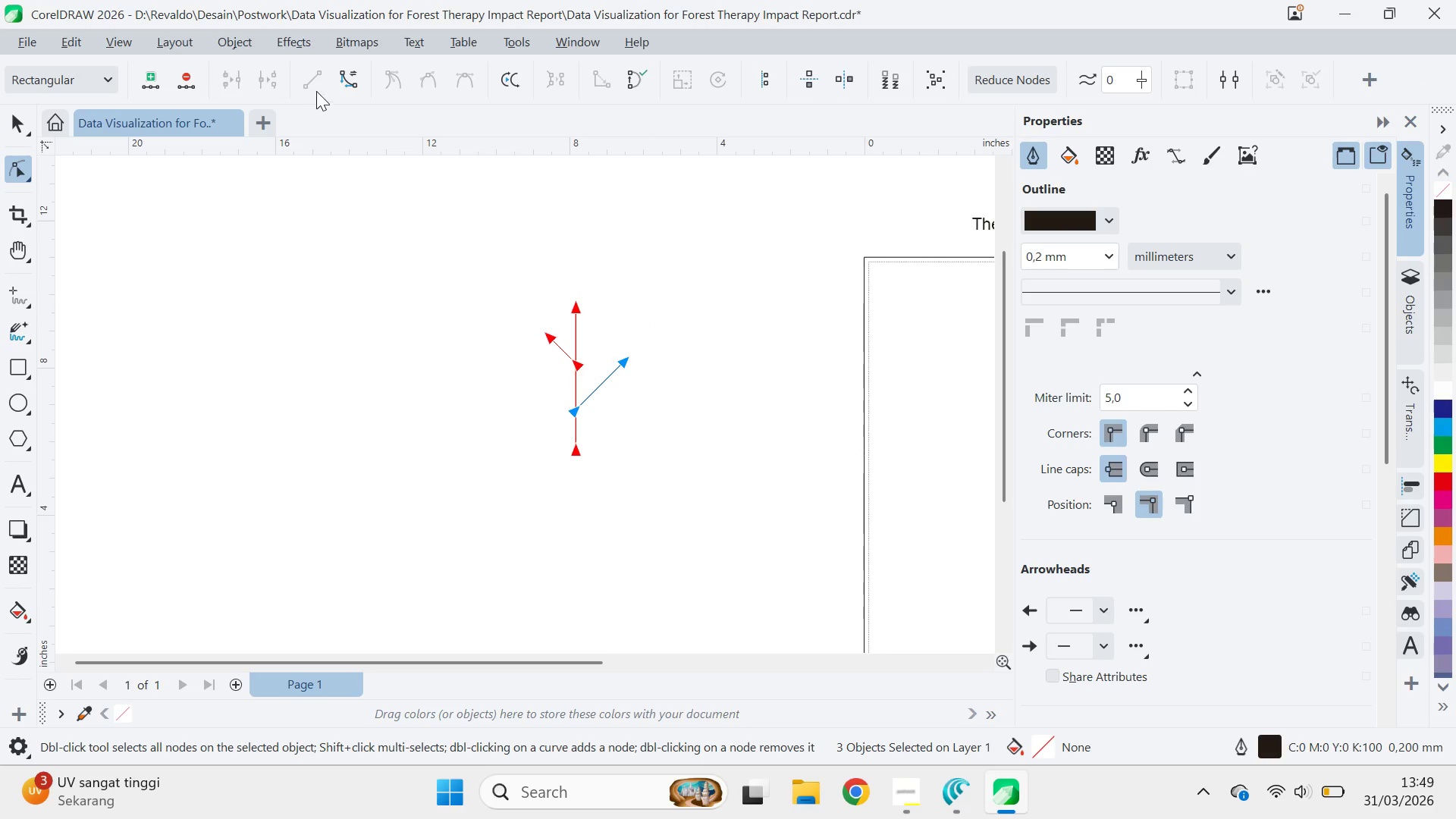 
left_click([350, 81])
 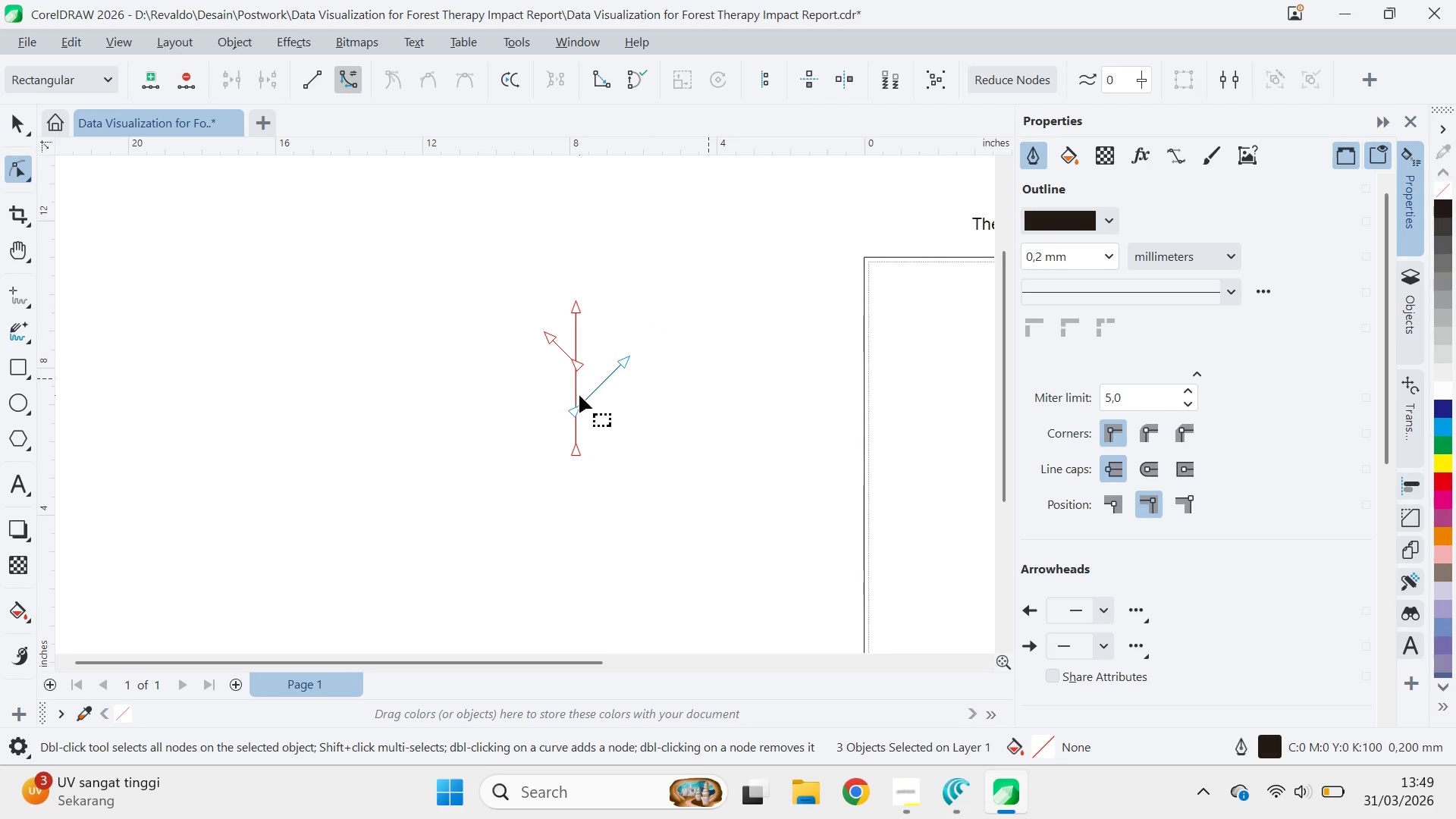 
left_click([576, 408])
 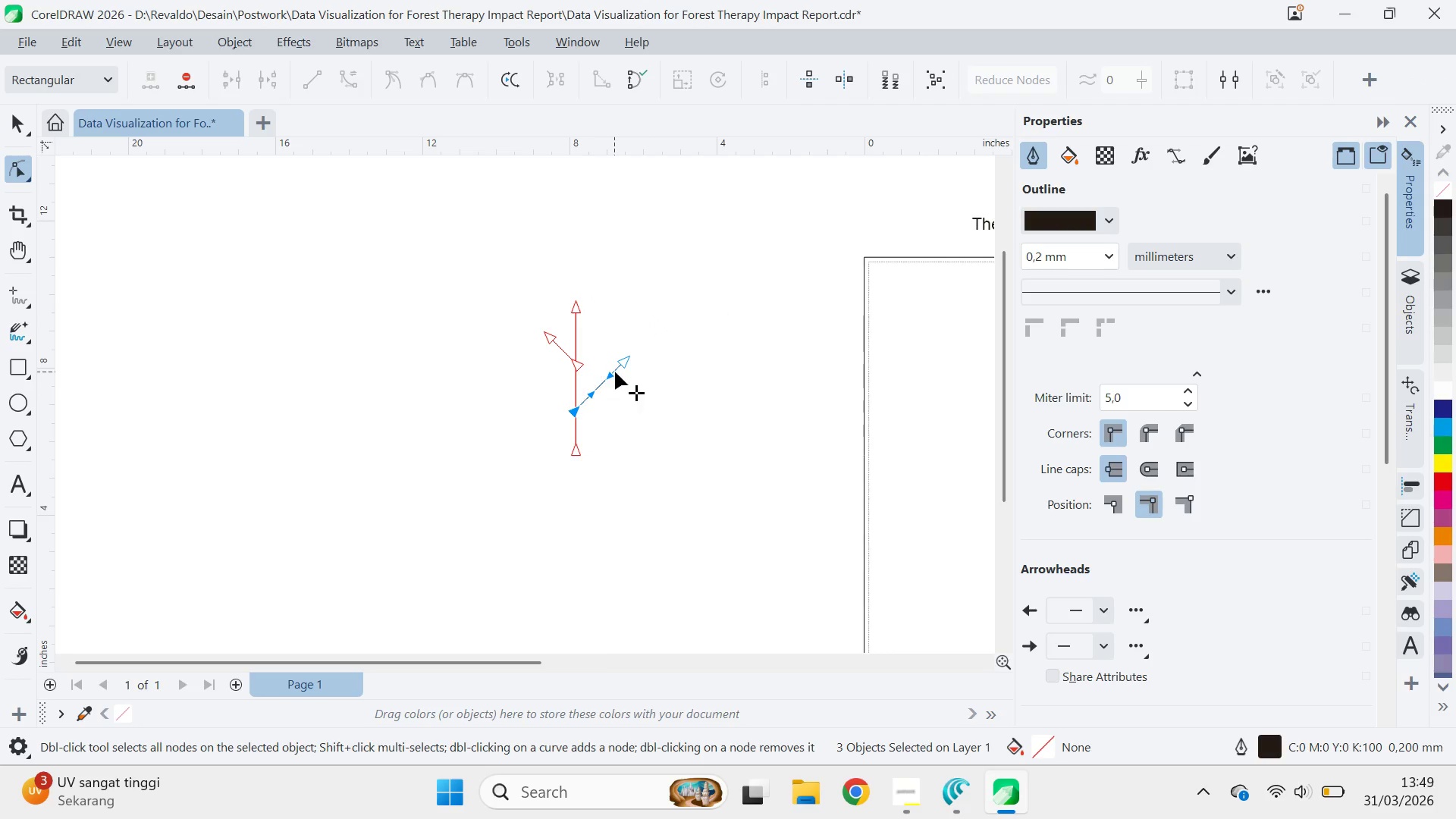 
left_click_drag(start_coordinate=[581, 407], to_coordinate=[563, 393])
 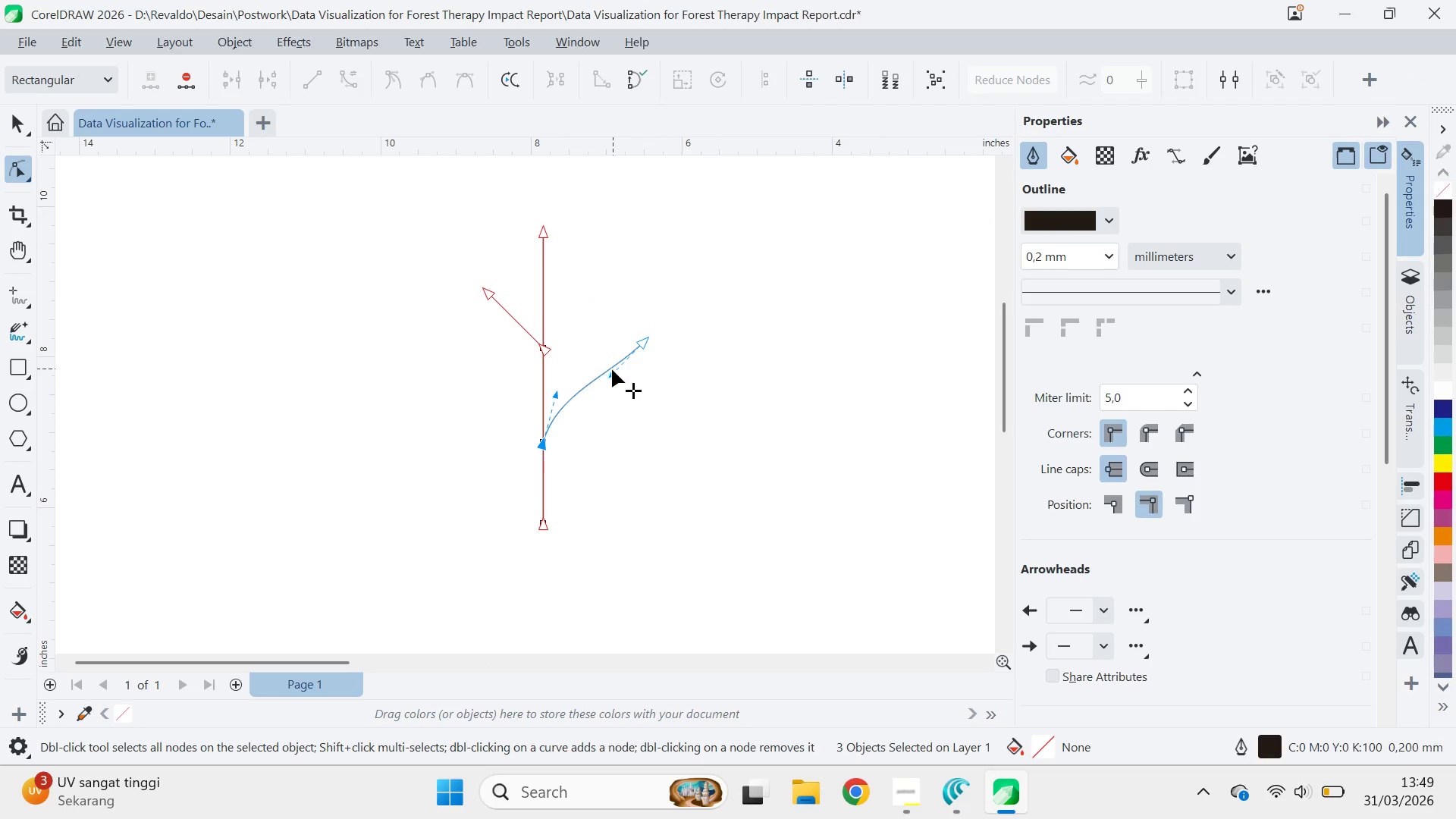 
hold_key(key=ShiftLeft, duration=0.56)
 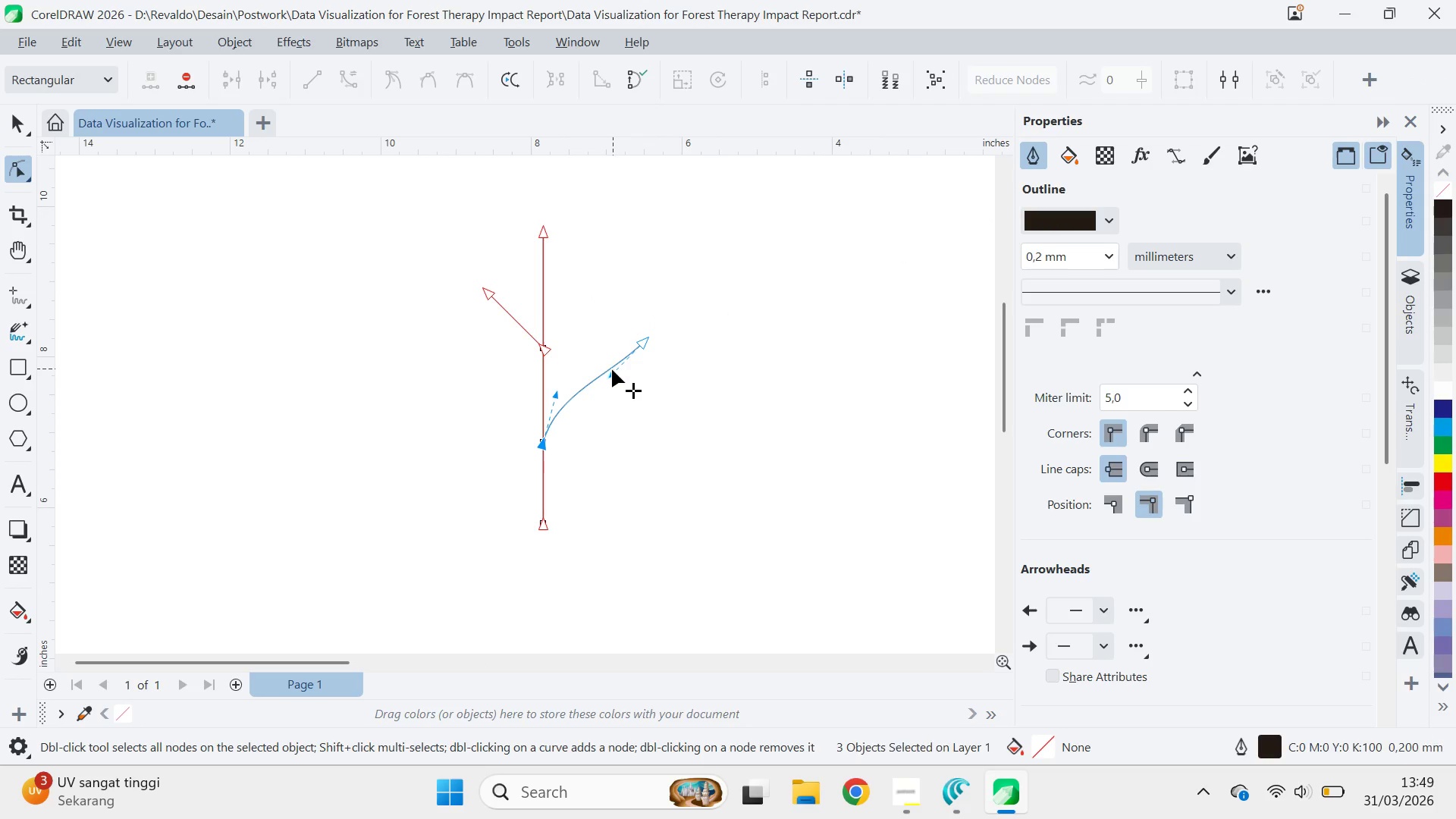 
scroll: coordinate [578, 405], scroll_direction: up, amount: 5.0
 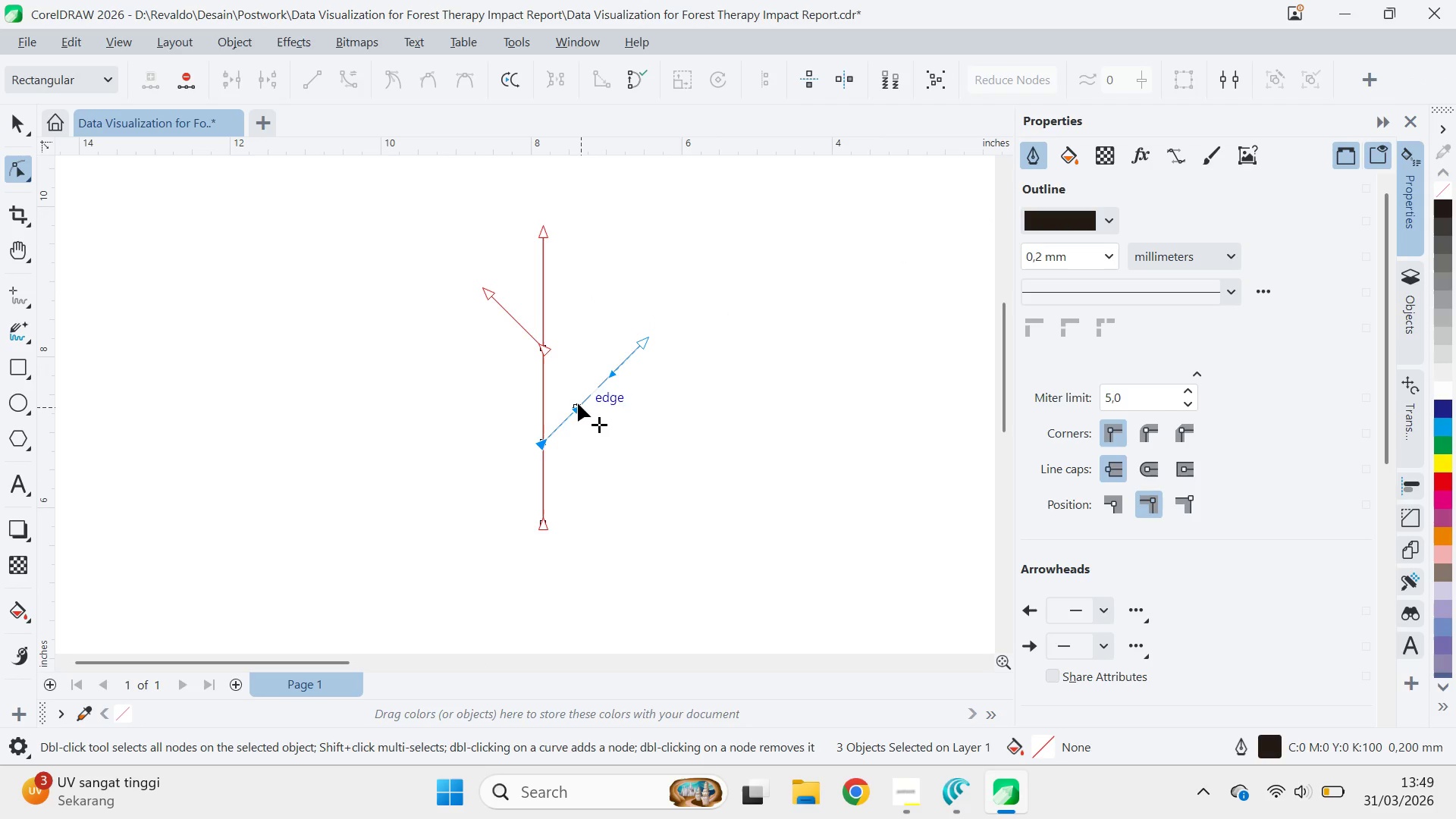 
hold_key(key=ShiftLeft, duration=1.22)
left_click_drag(start_coordinate=[612, 370], to_coordinate=[641, 381])
 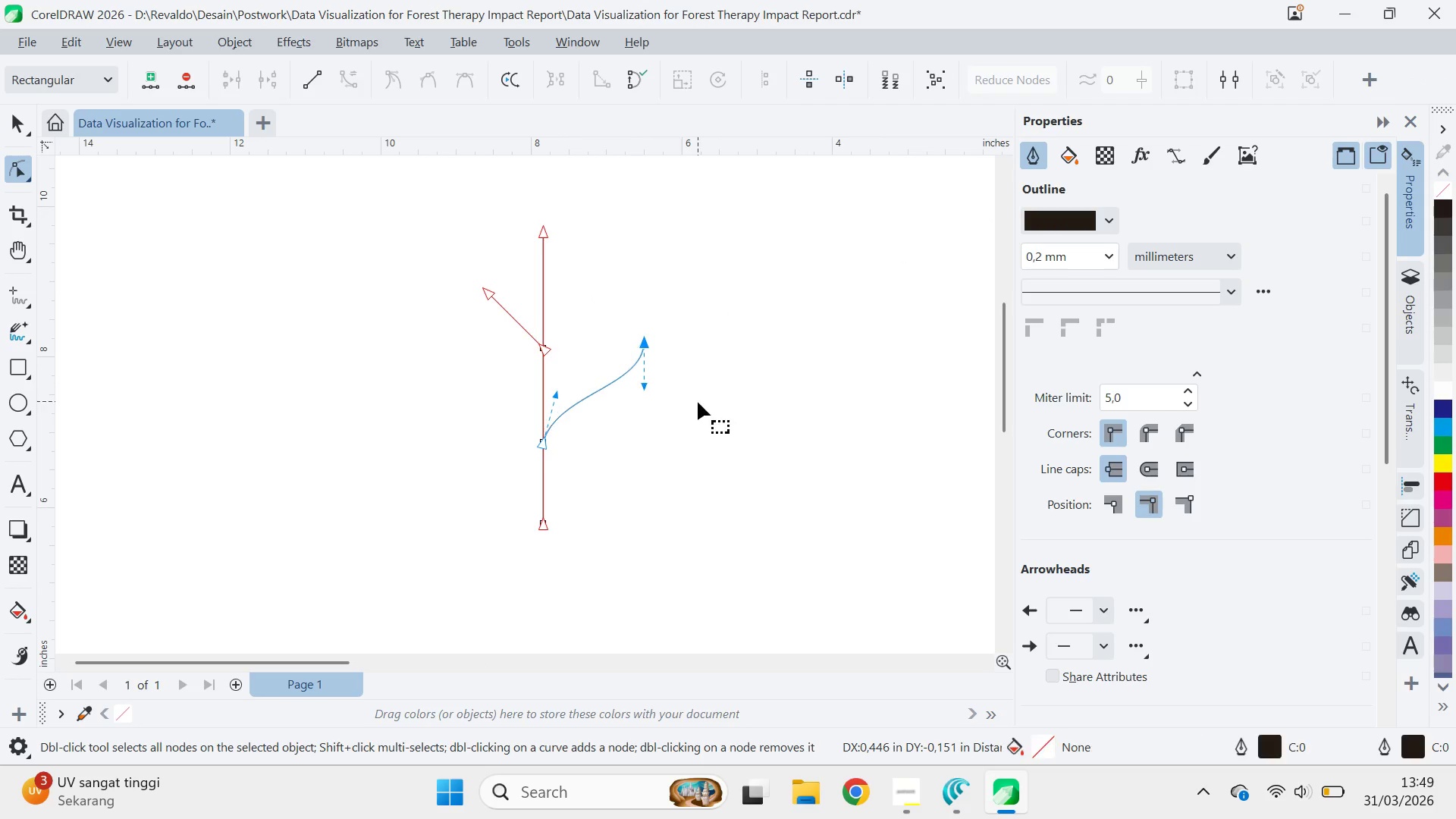 
left_click_drag(start_coordinate=[698, 402], to_coordinate=[689, 401])
 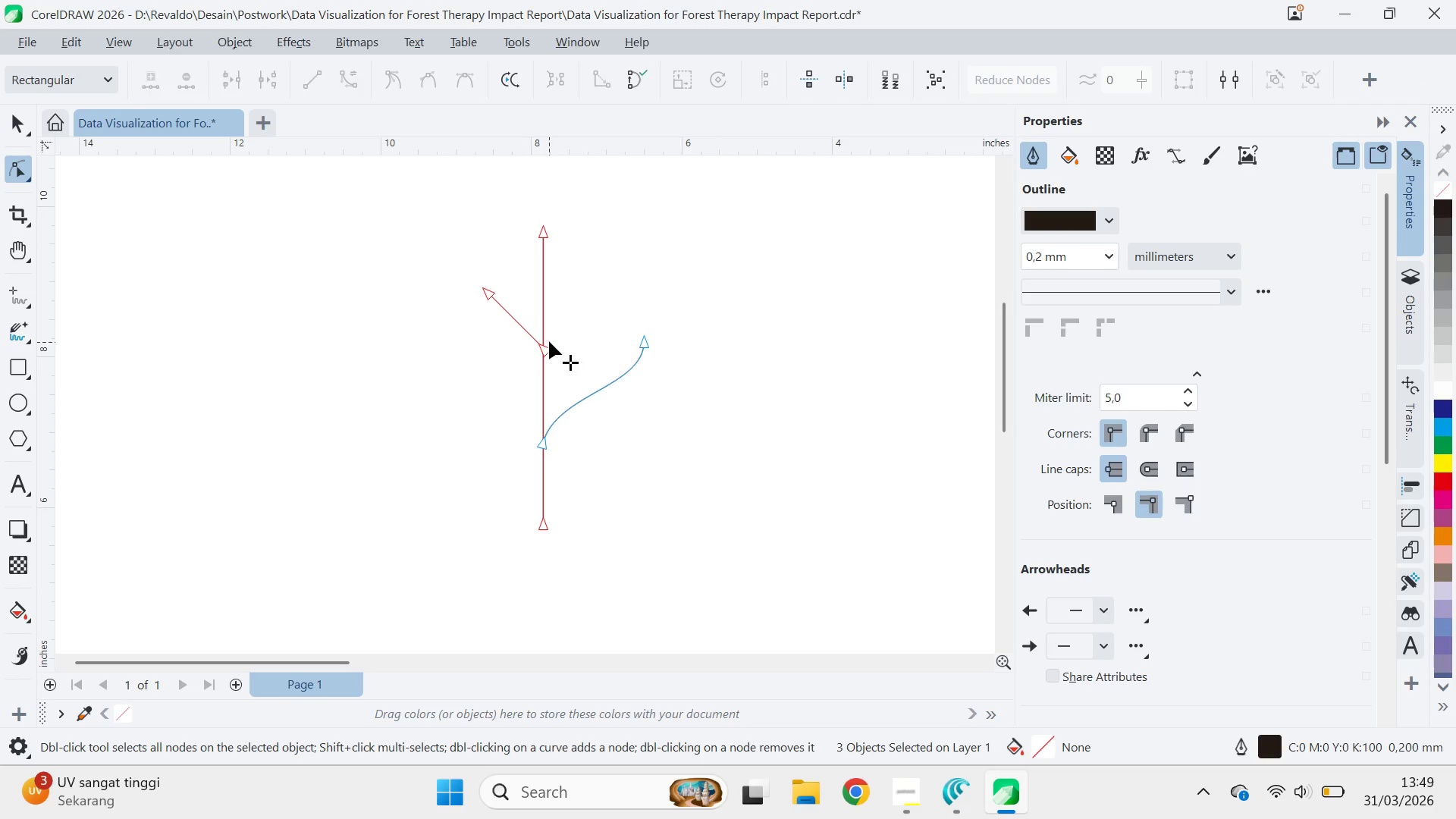 
double_click([549, 341])
 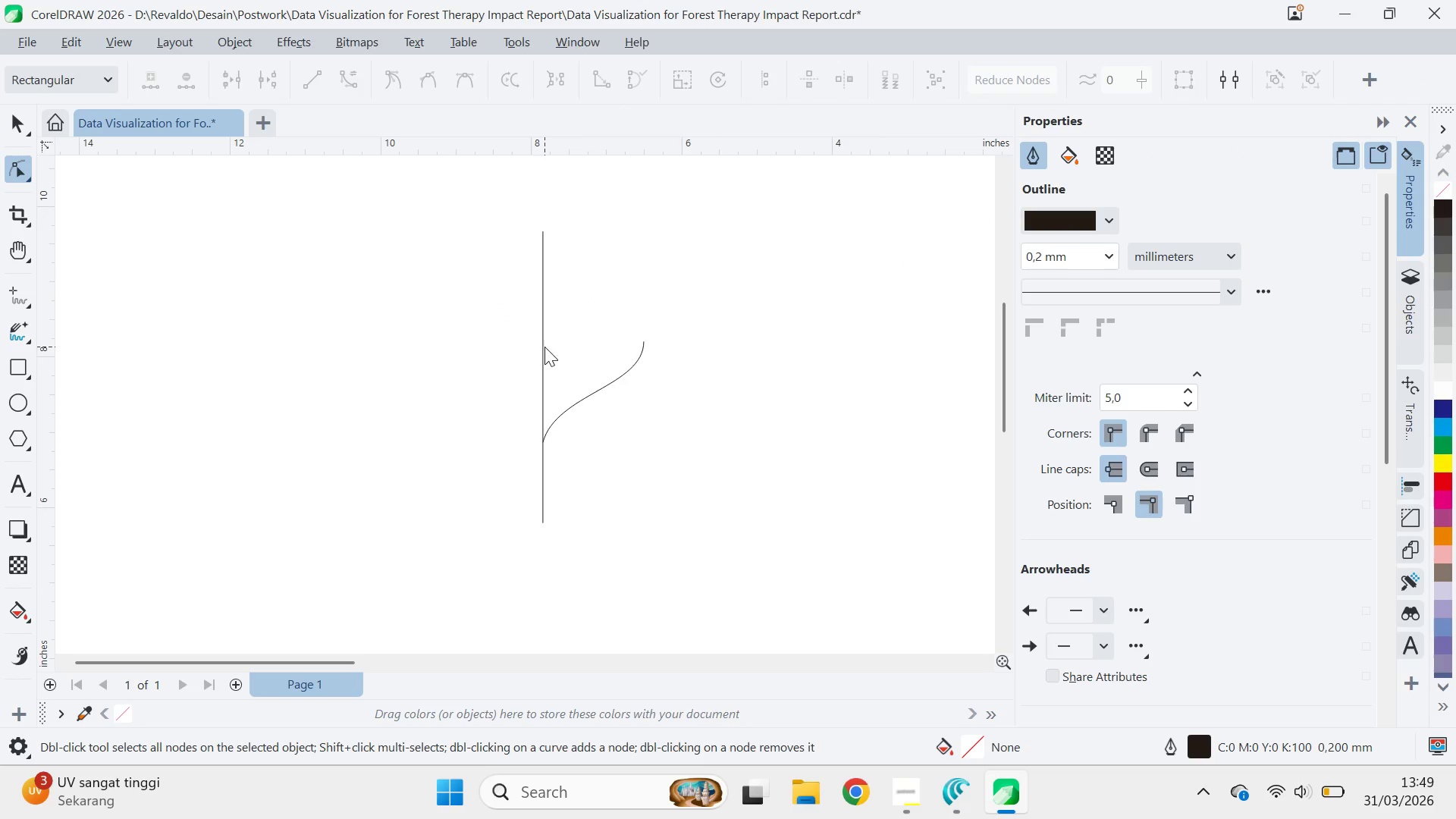 
double_click([544, 347])
 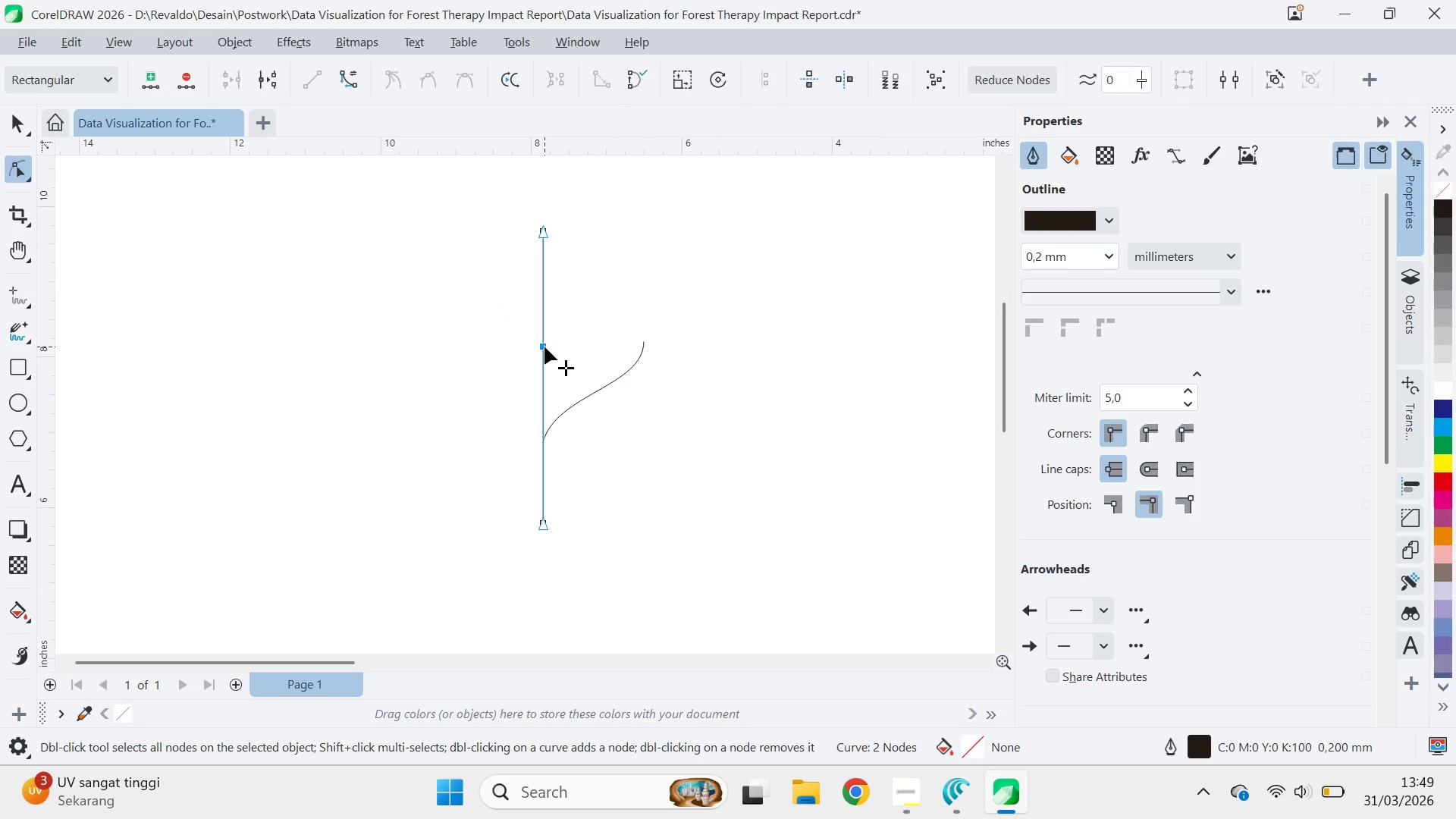 
key(Control+Z)
 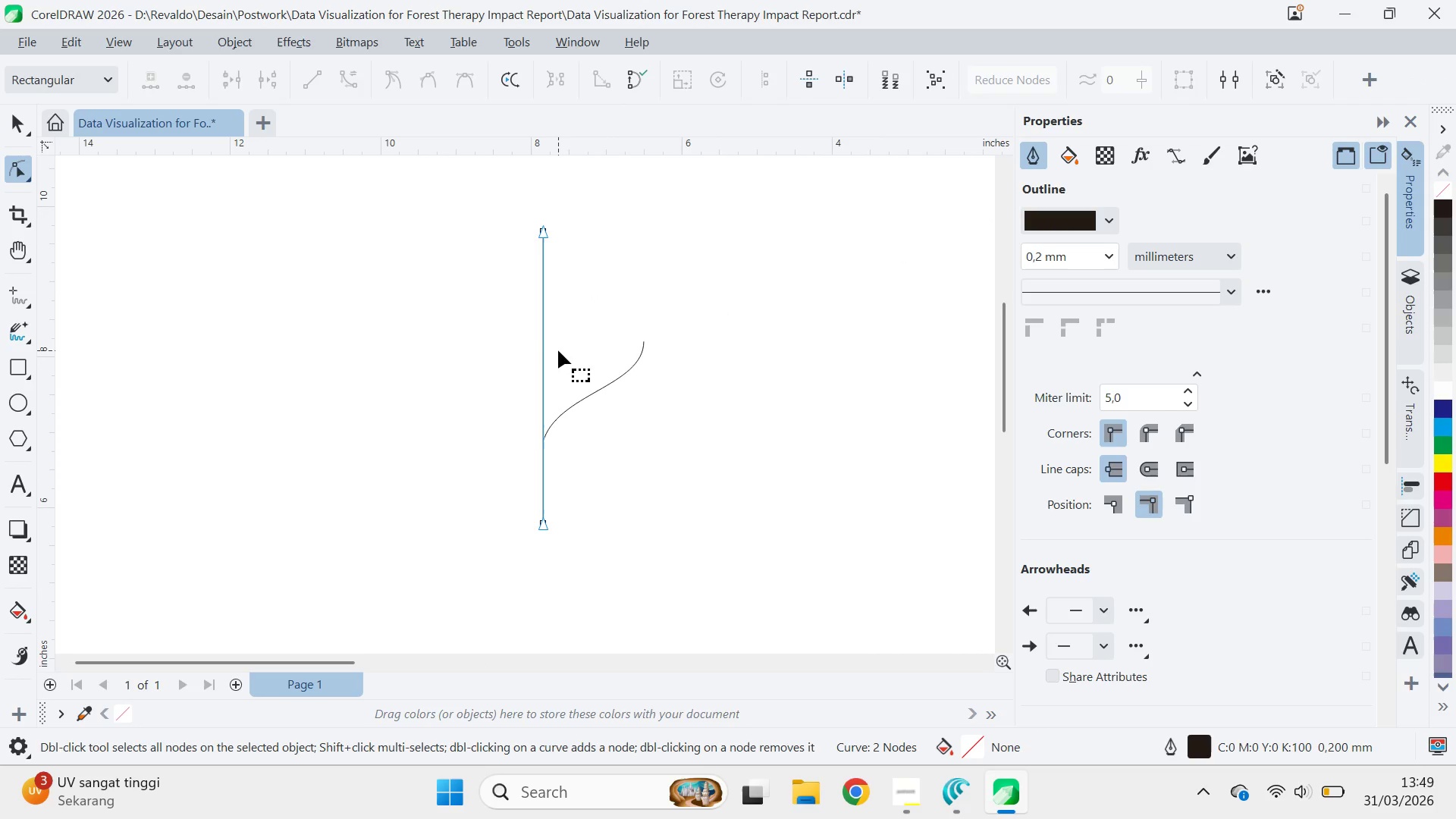 
key(Control+Z)
 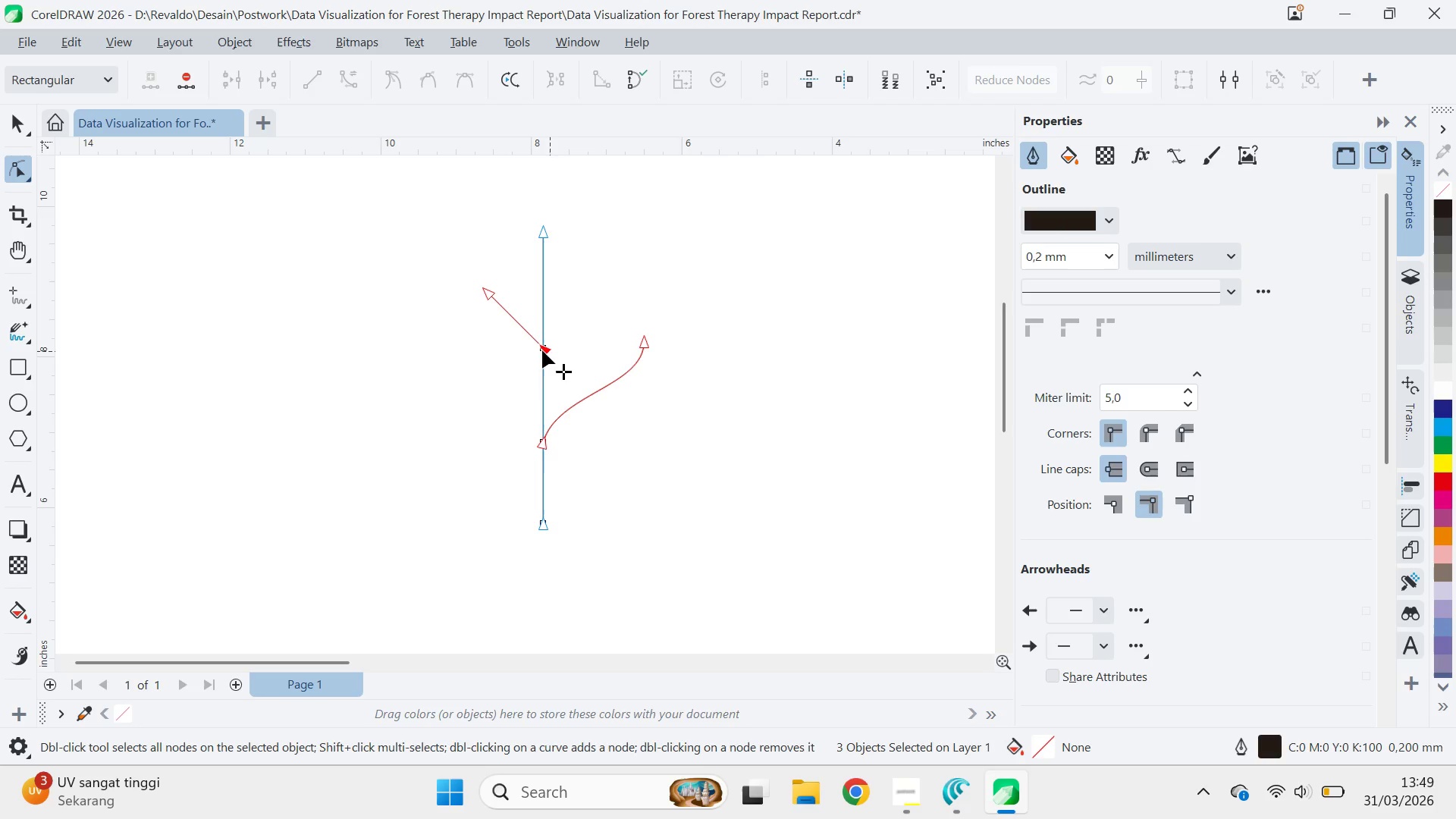 
left_click([550, 350])
 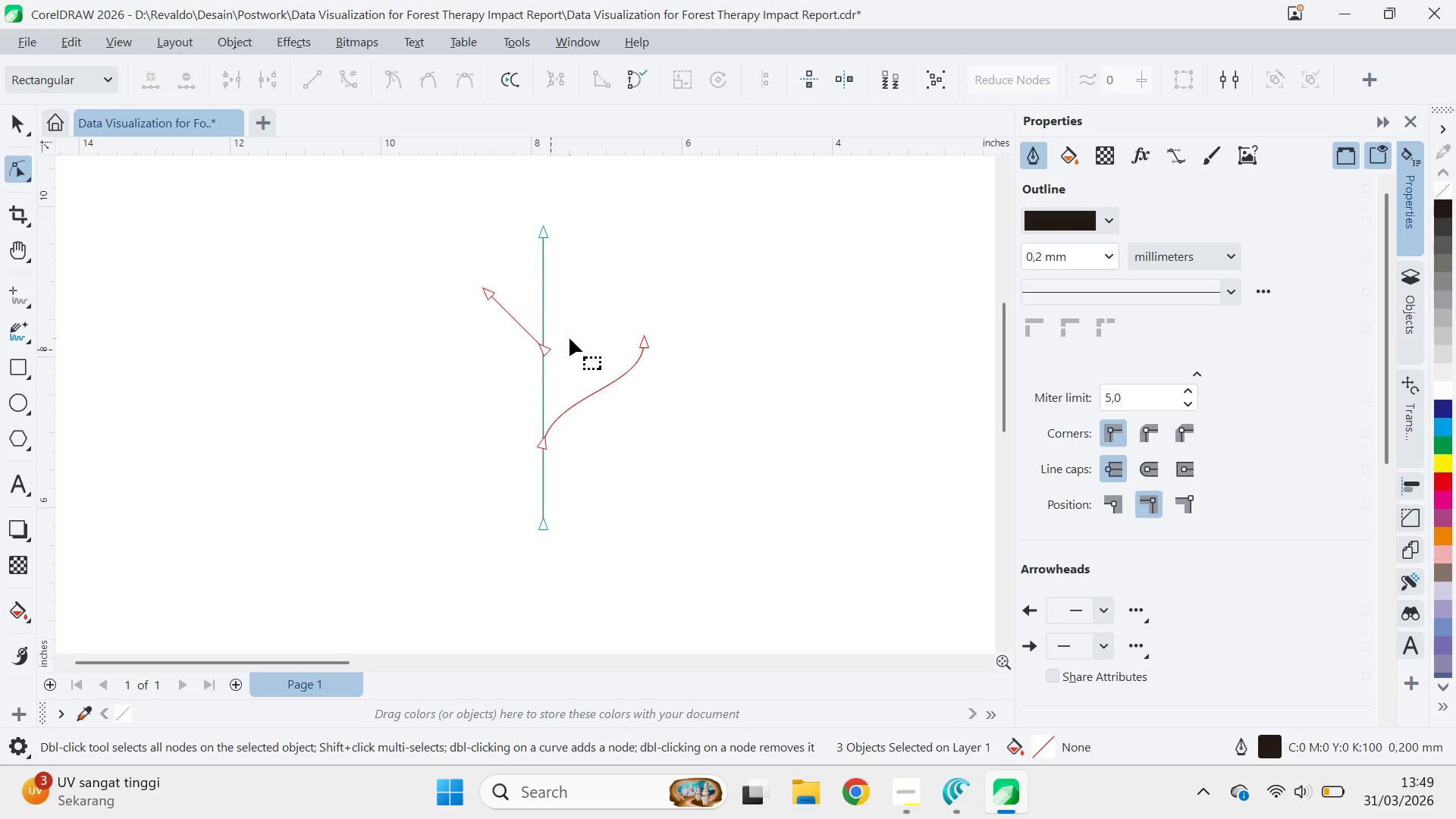 
double_click([570, 338])
 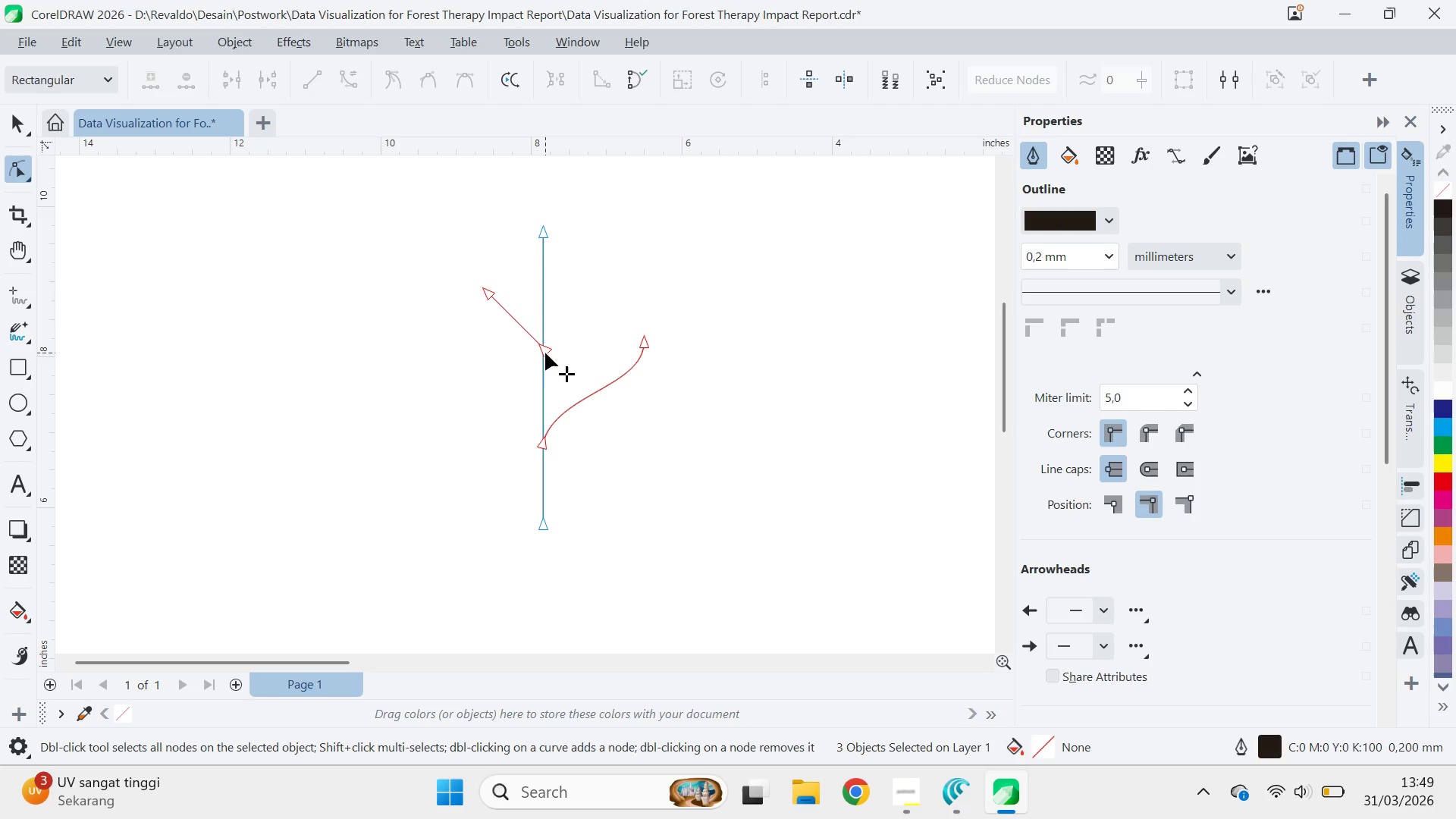 
left_click([545, 353])
 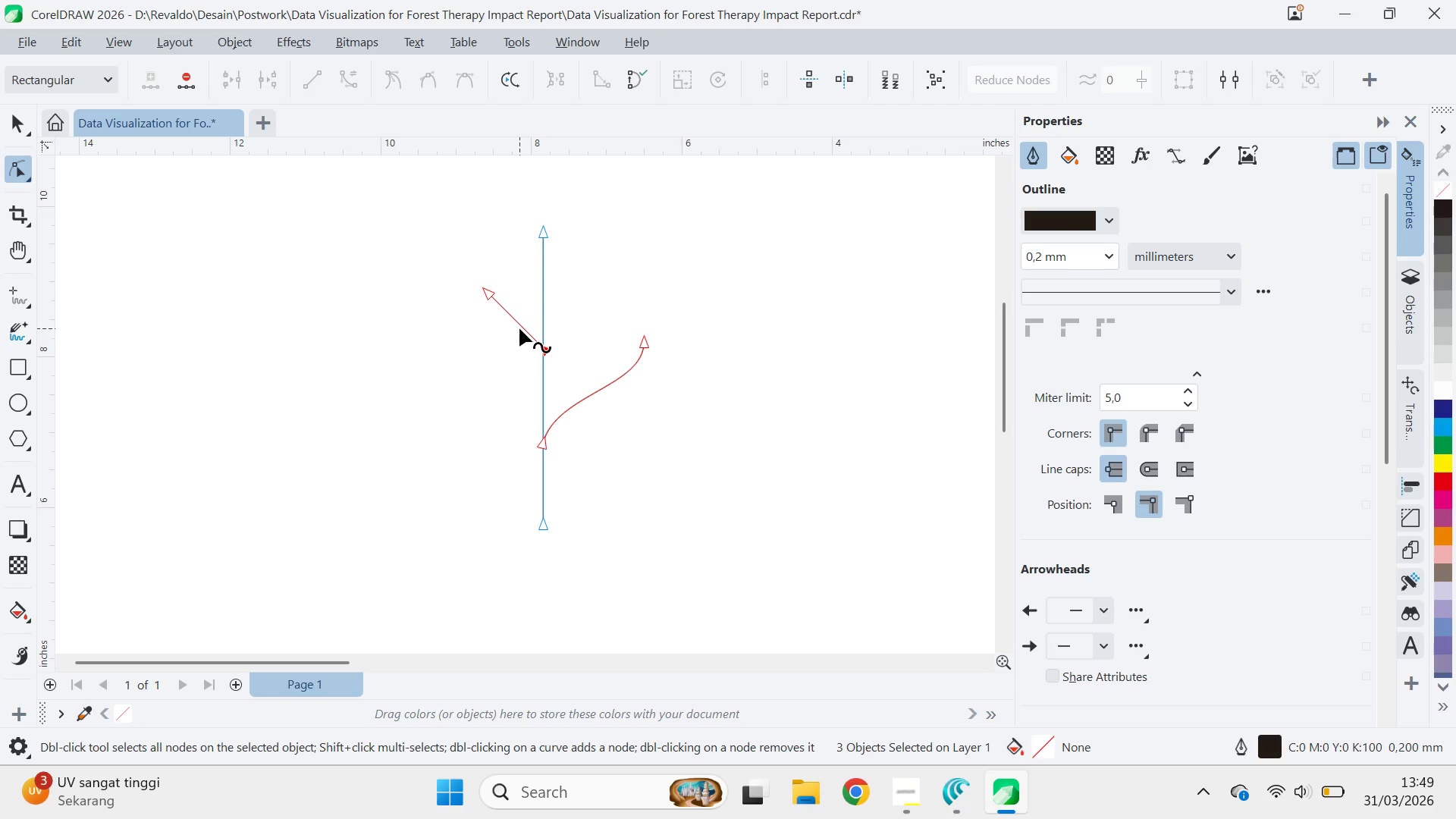 
key(A)
 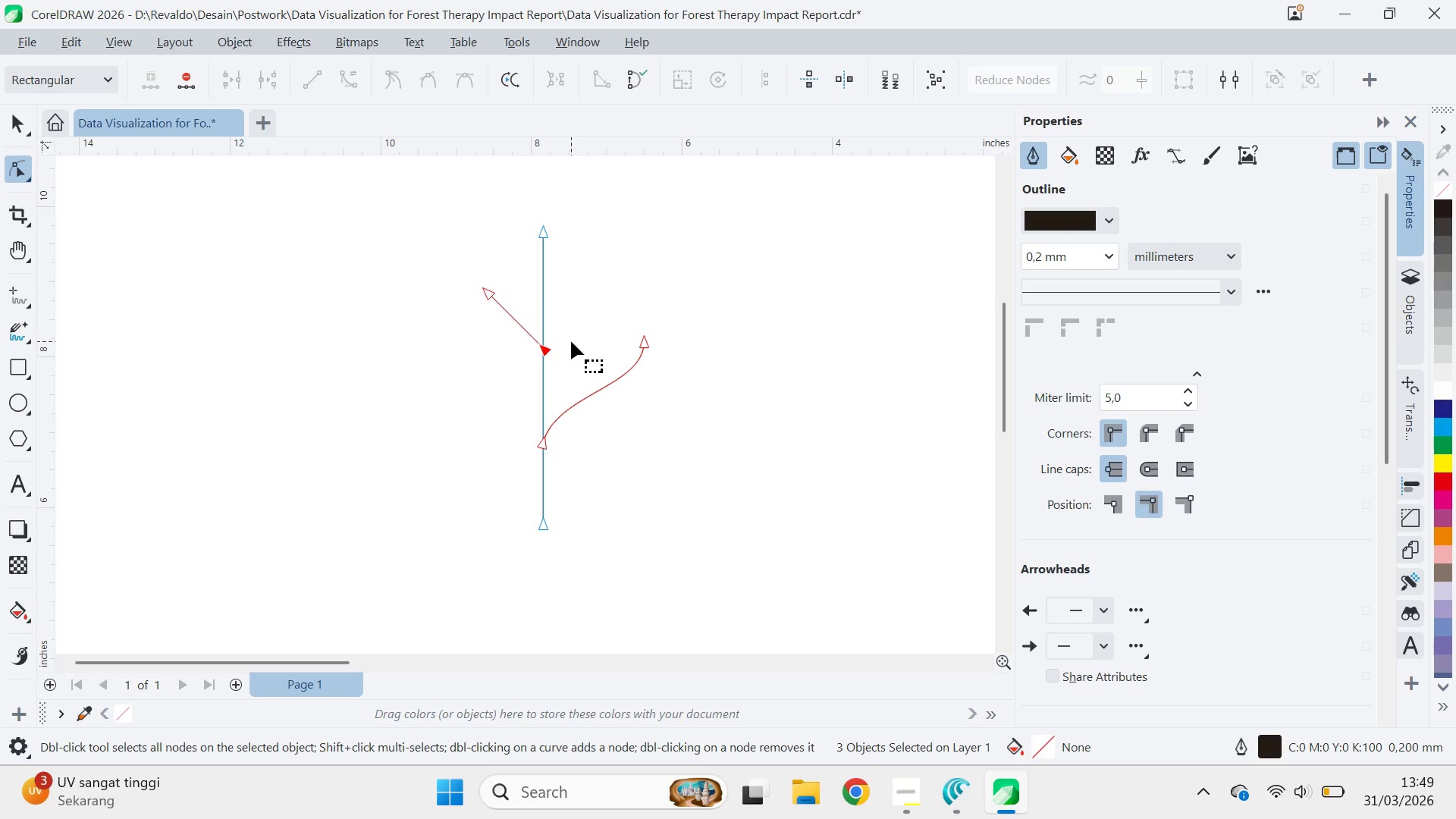 
key(Control+ControlLeft)
 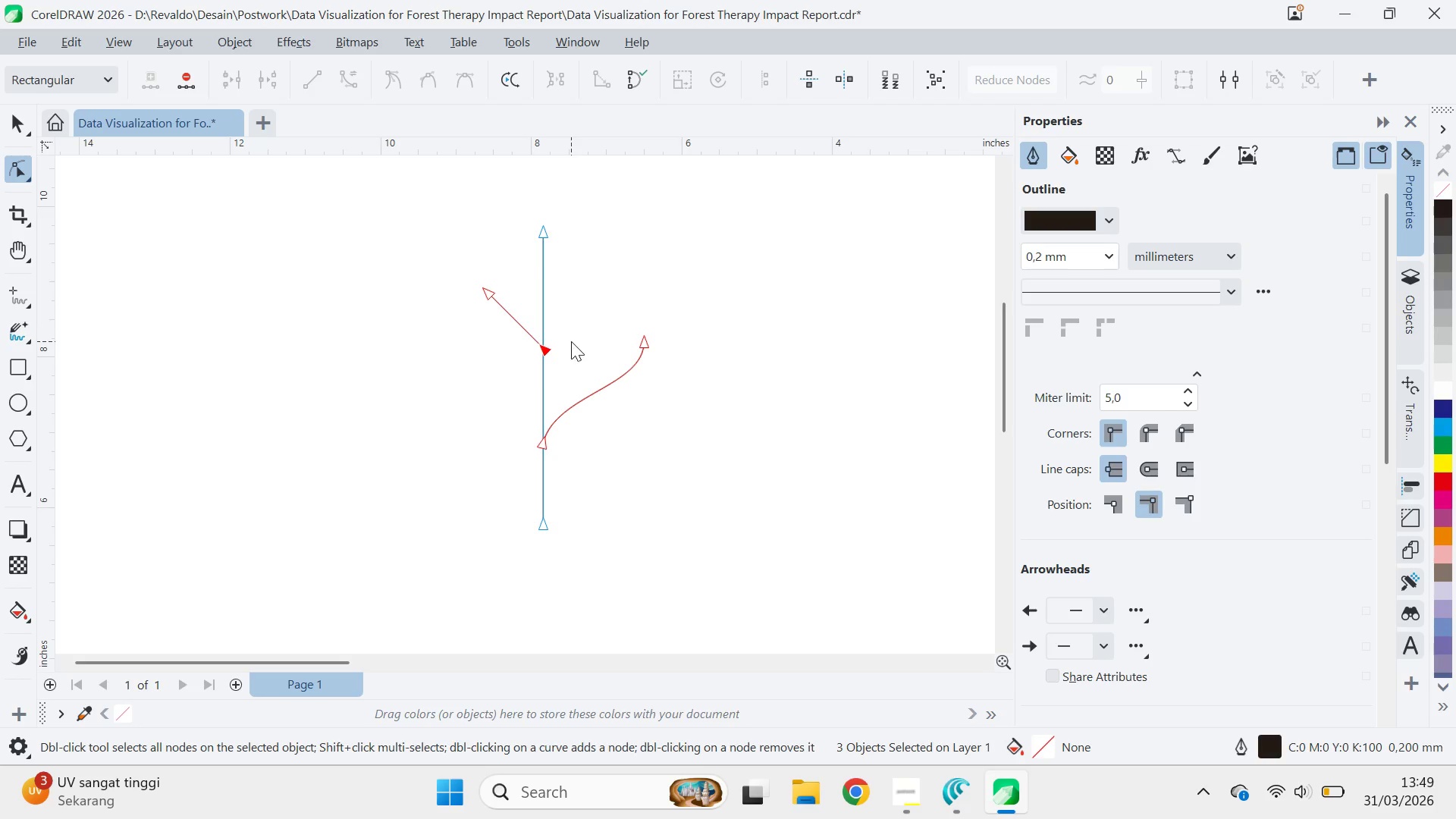 
key(Control+A)
 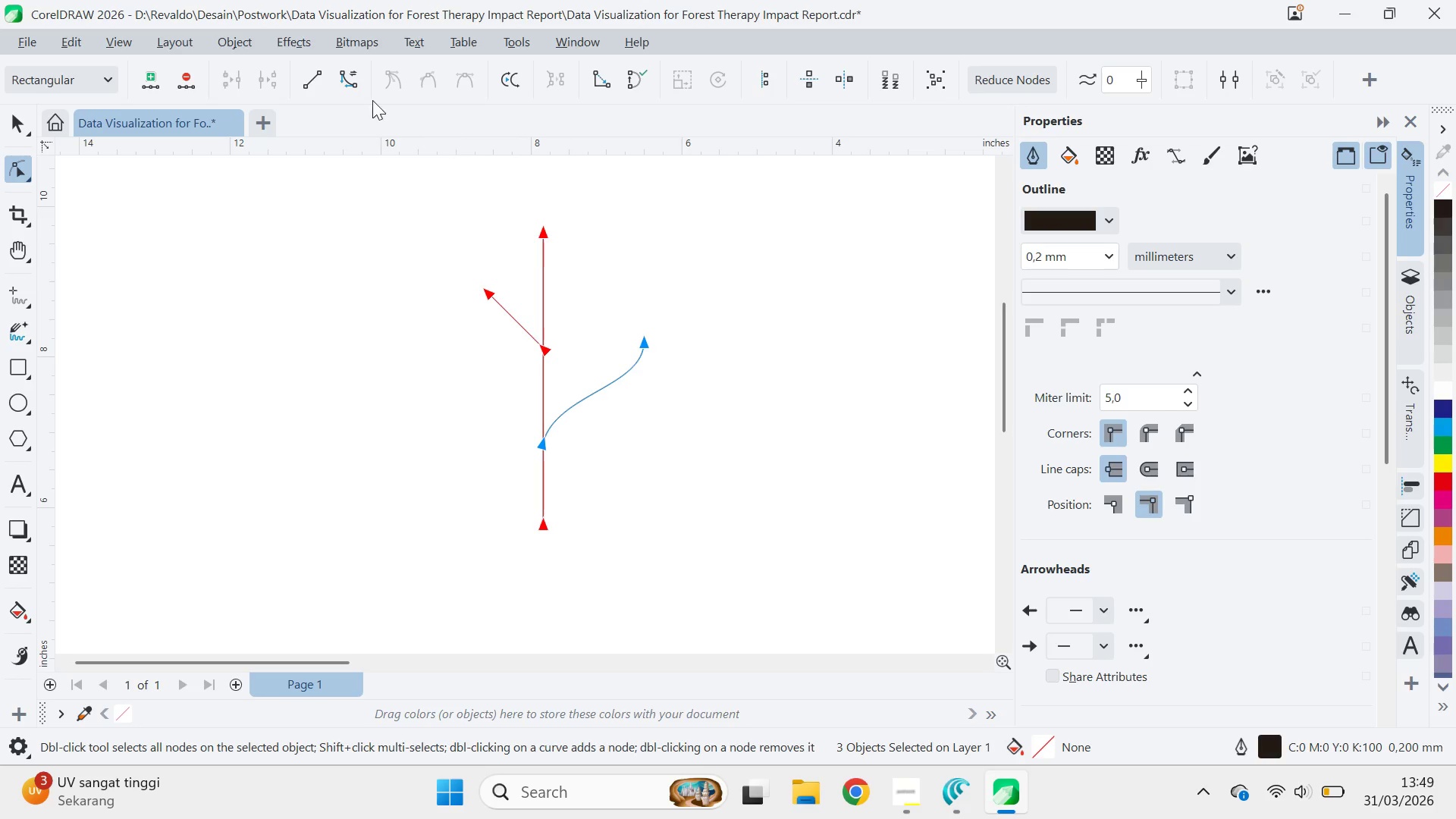 
double_click([356, 89])
 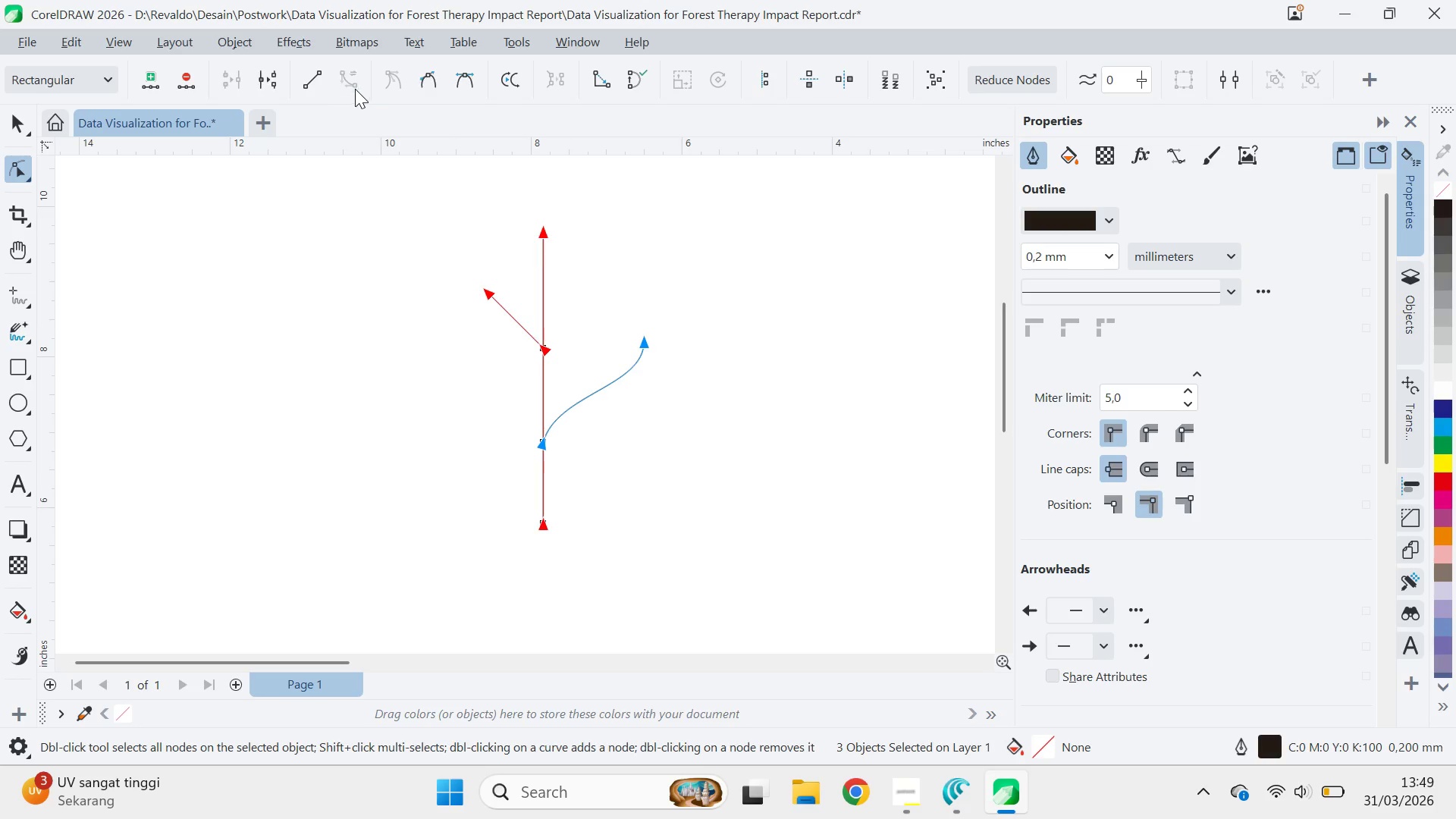 
triple_click([355, 89])
 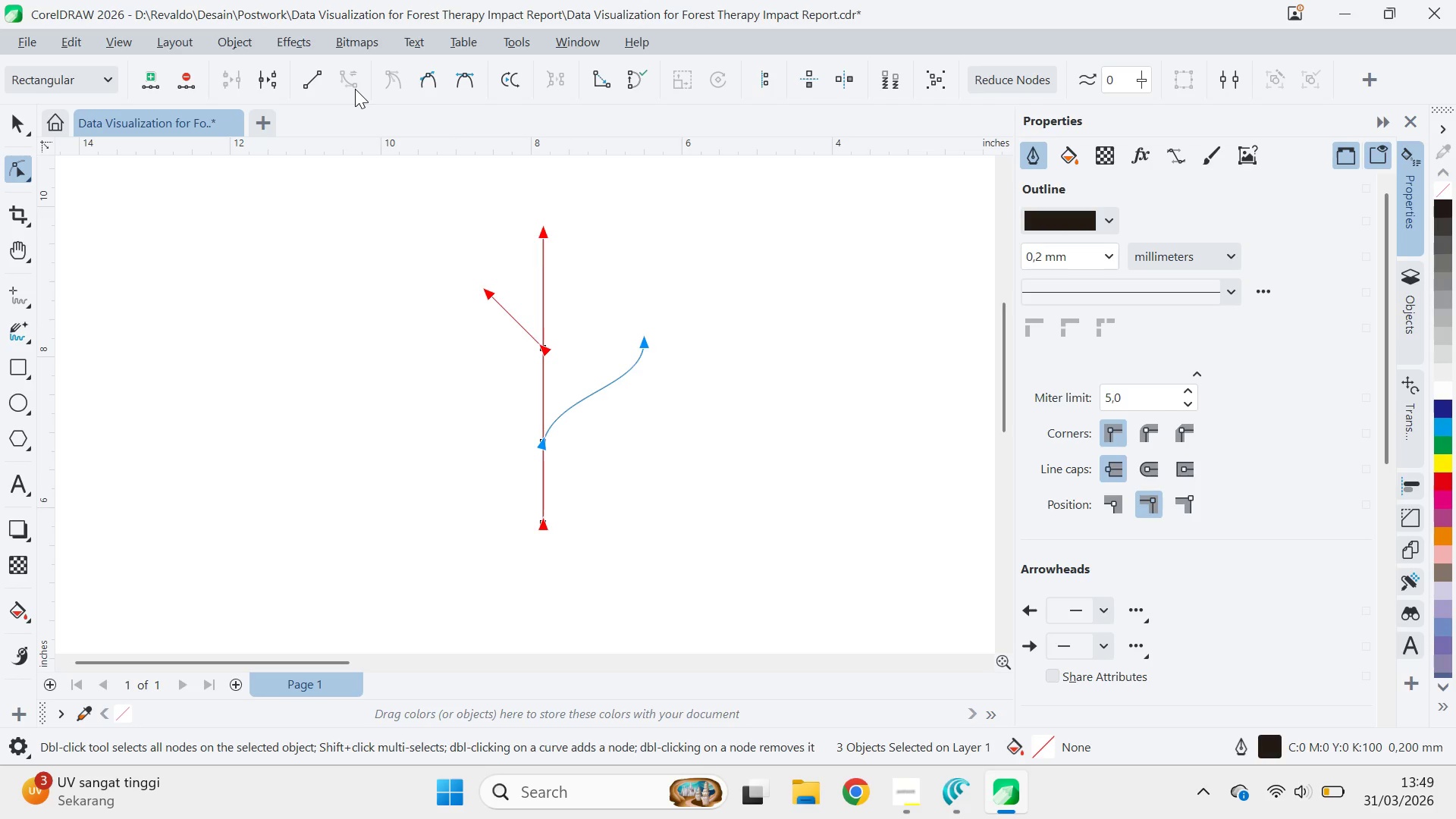 
triple_click([355, 89])
 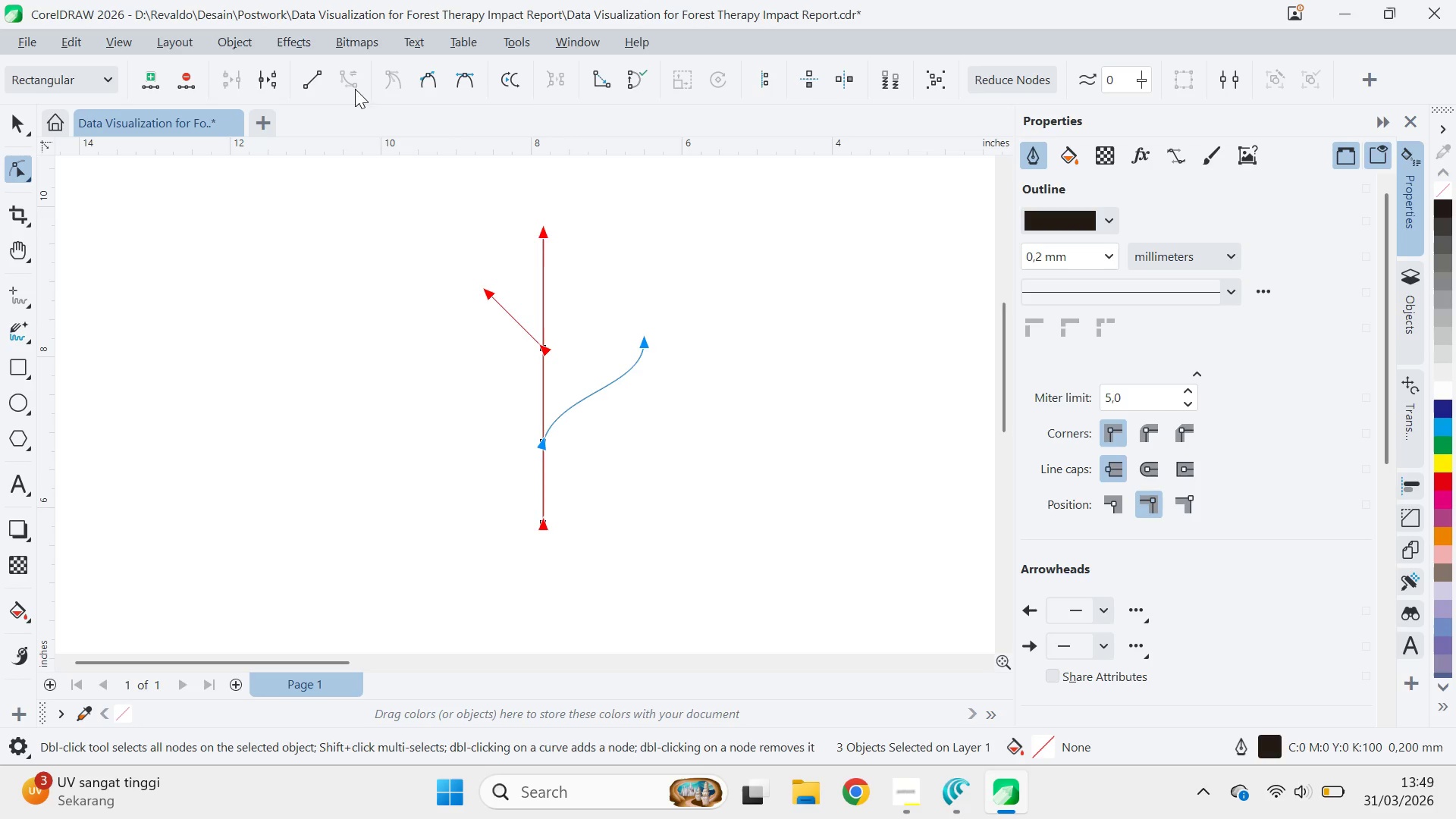 
triple_click([355, 89])
 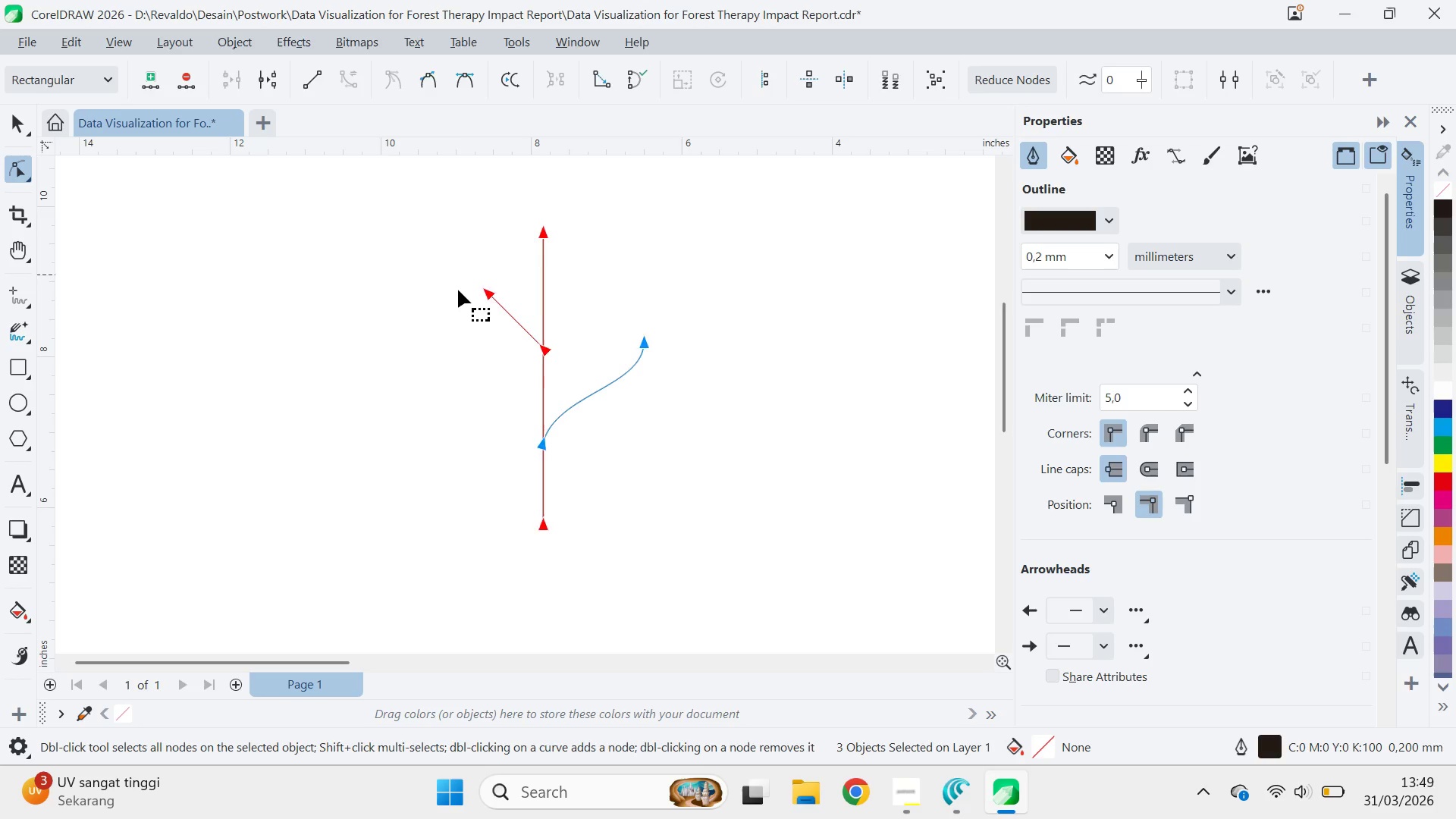 
triple_click([458, 290])
 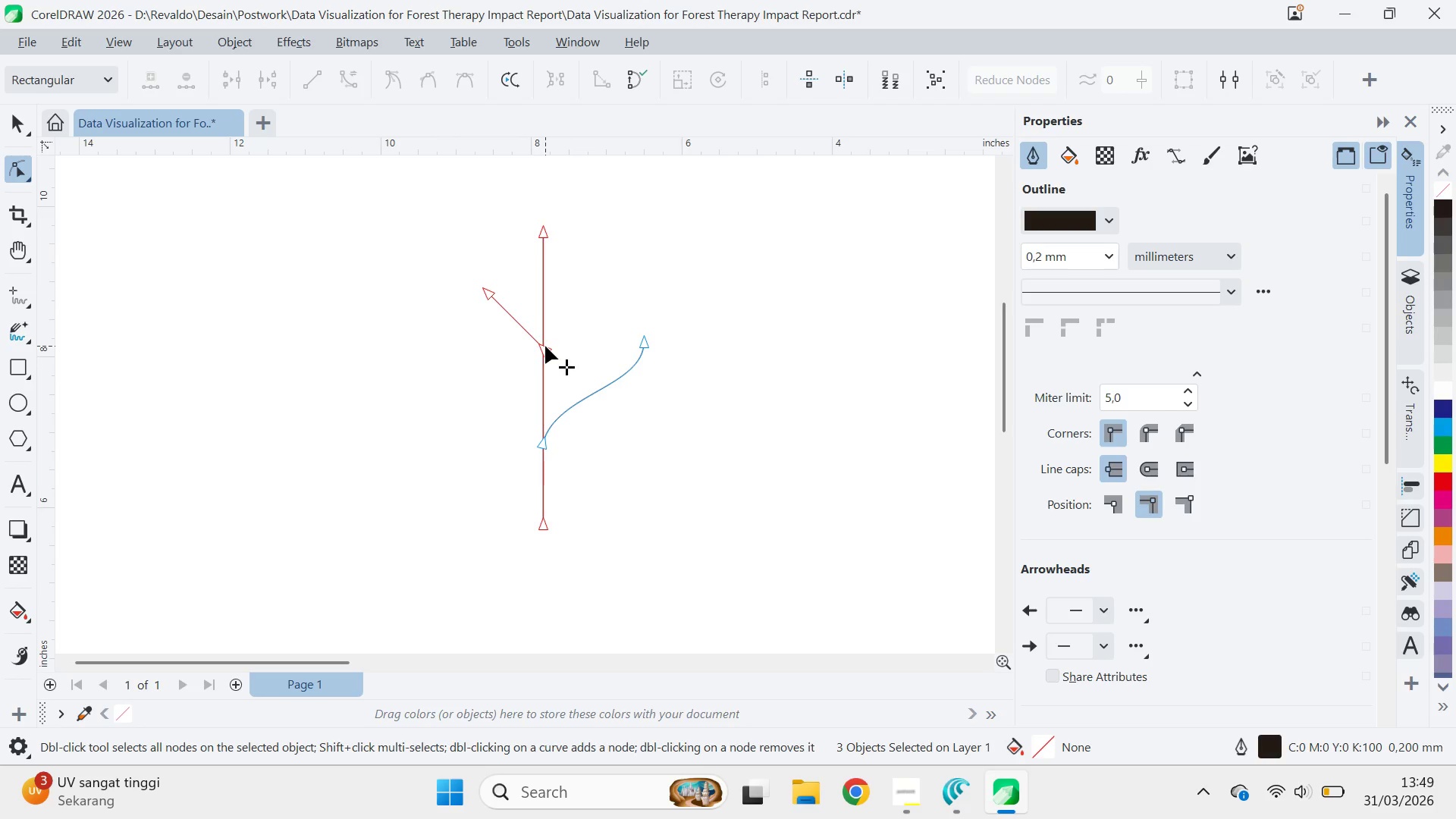 
left_click([546, 346])
 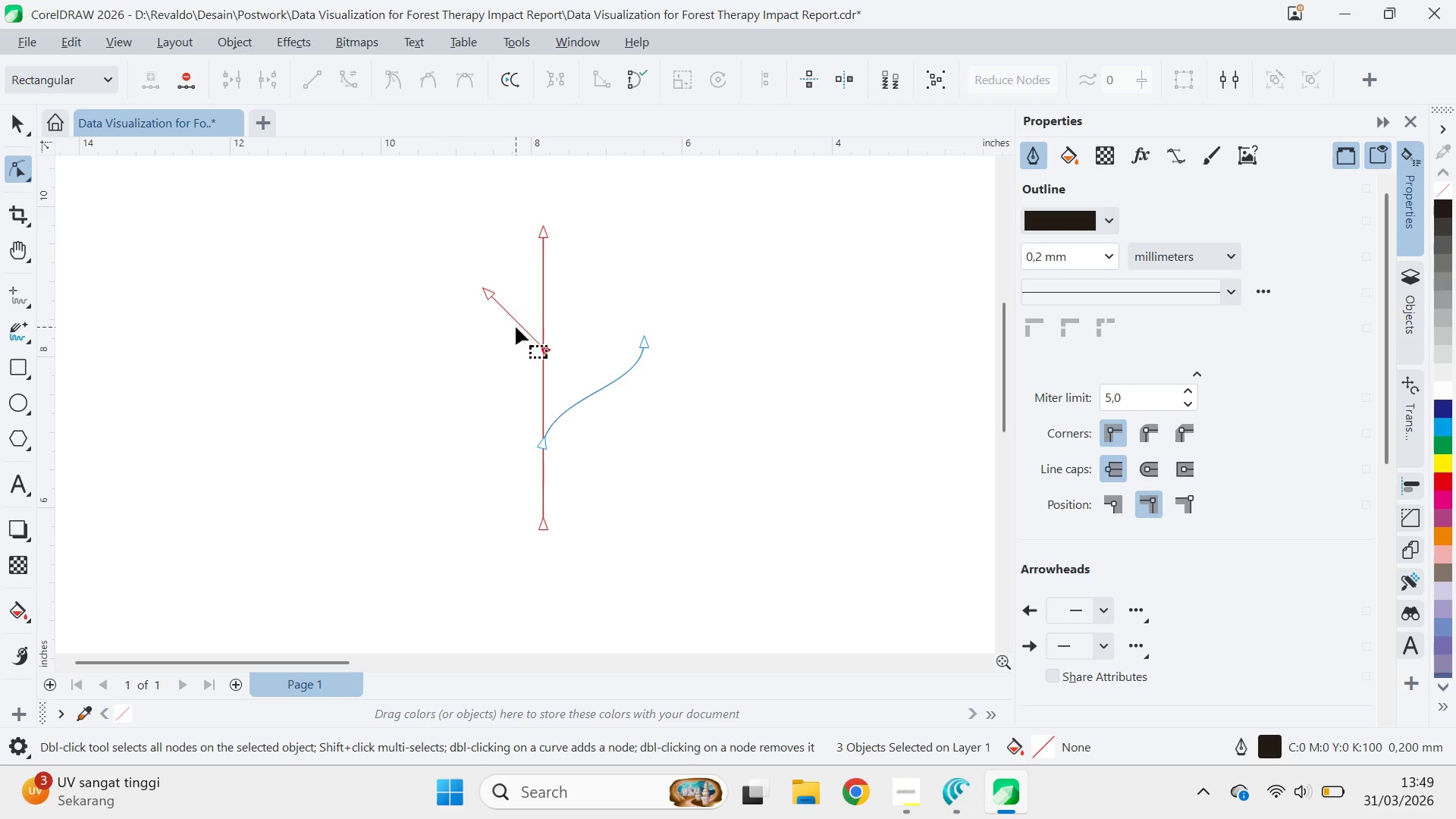 
left_click([518, 322])
 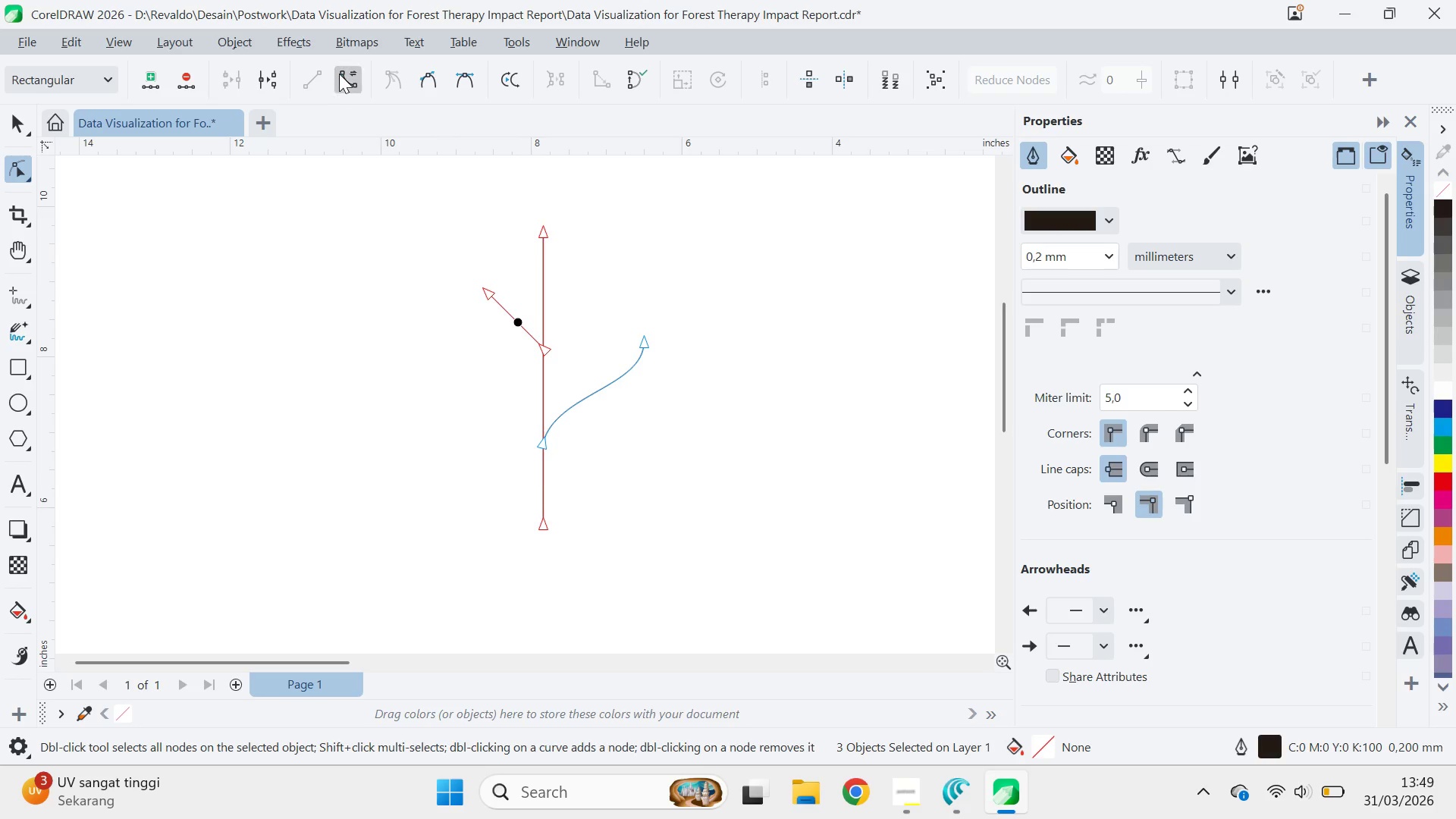 
left_click([339, 74])
 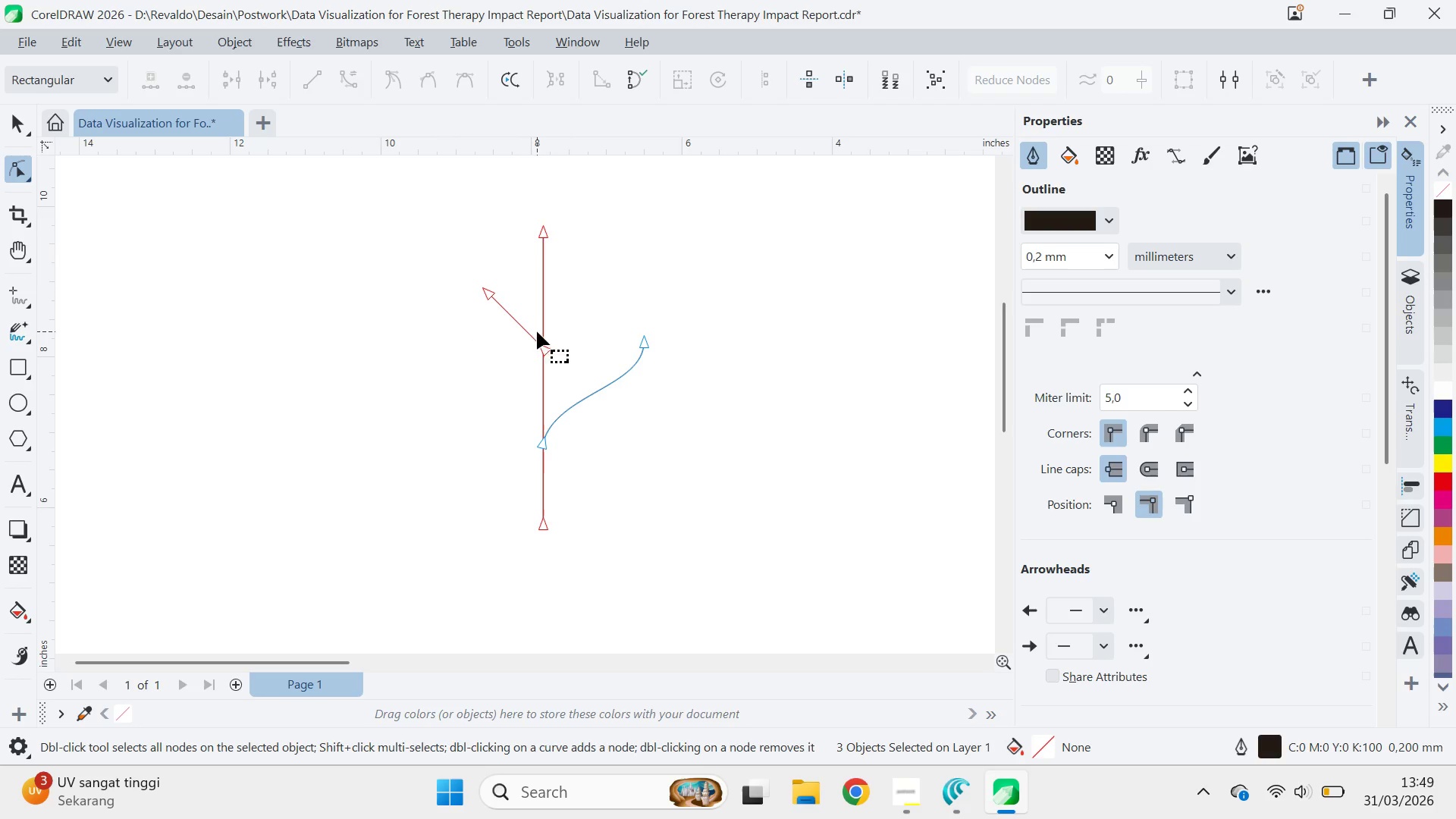 
left_click([545, 344])
 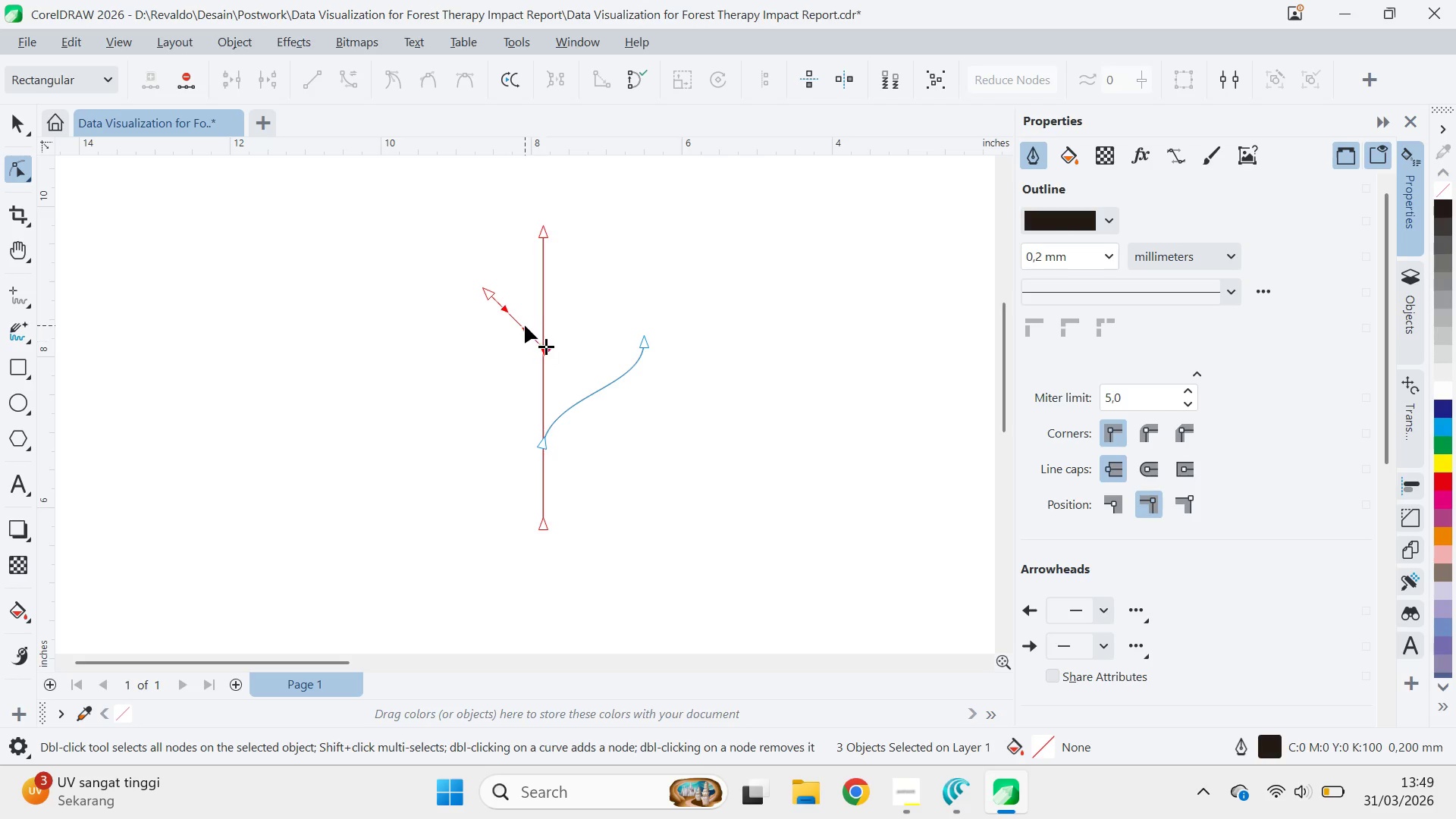 
left_click_drag(start_coordinate=[525, 325], to_coordinate=[533, 315])
 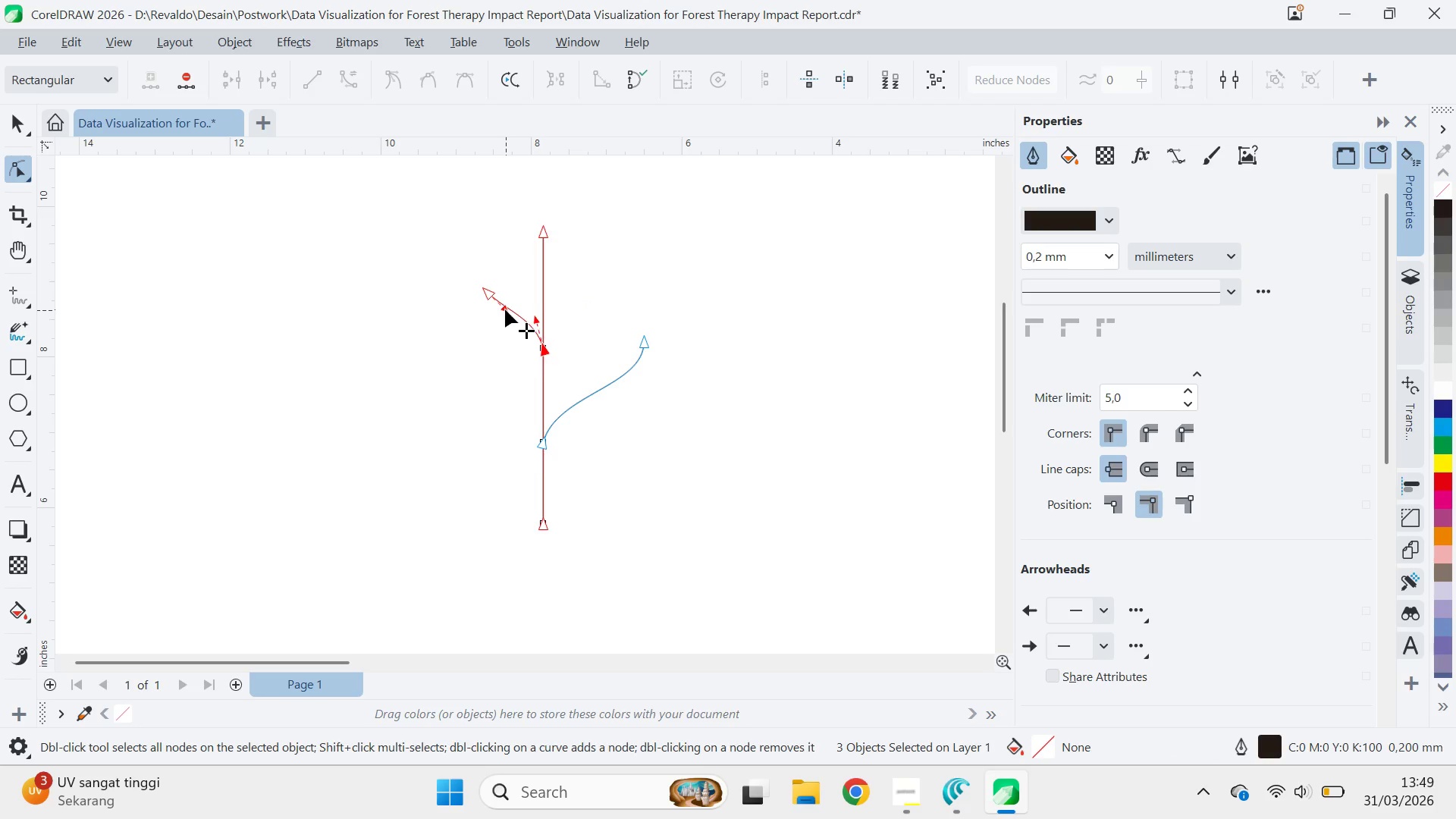 
hold_key(key=ShiftLeft, duration=1.5)
 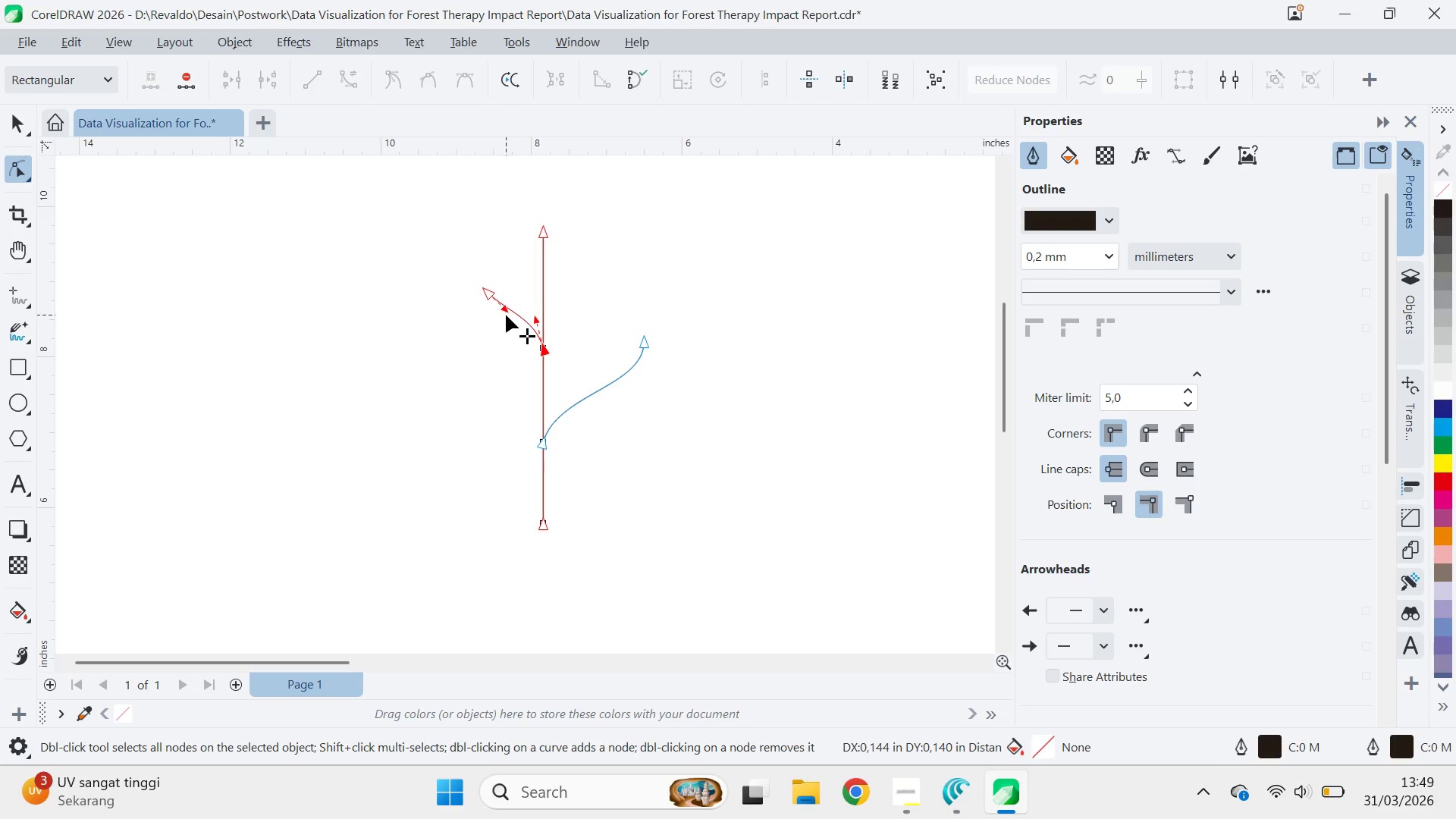 
hold_key(key=ShiftLeft, duration=0.38)
 